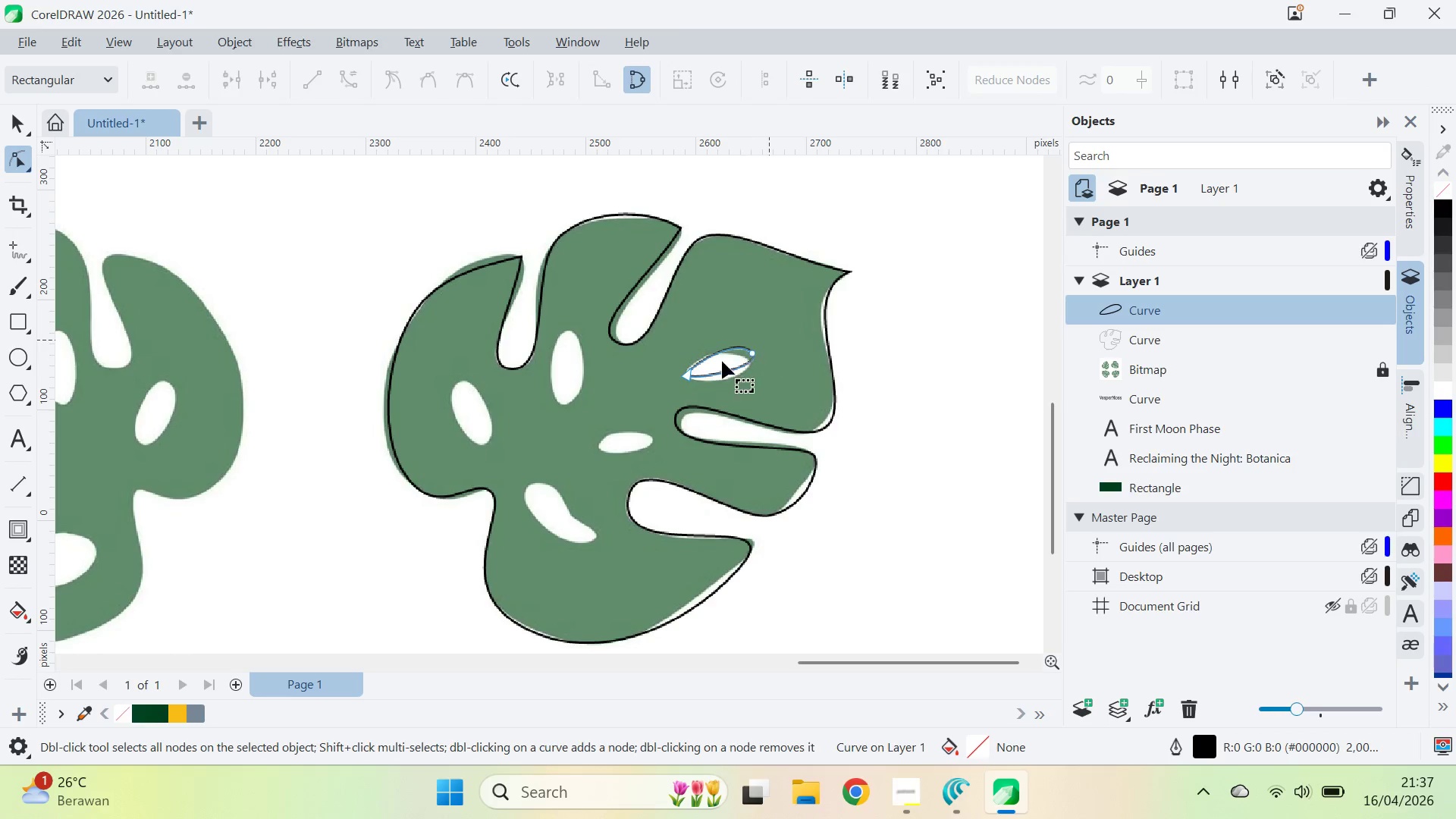 
left_click_drag(start_coordinate=[673, 367], to_coordinate=[701, 394])
 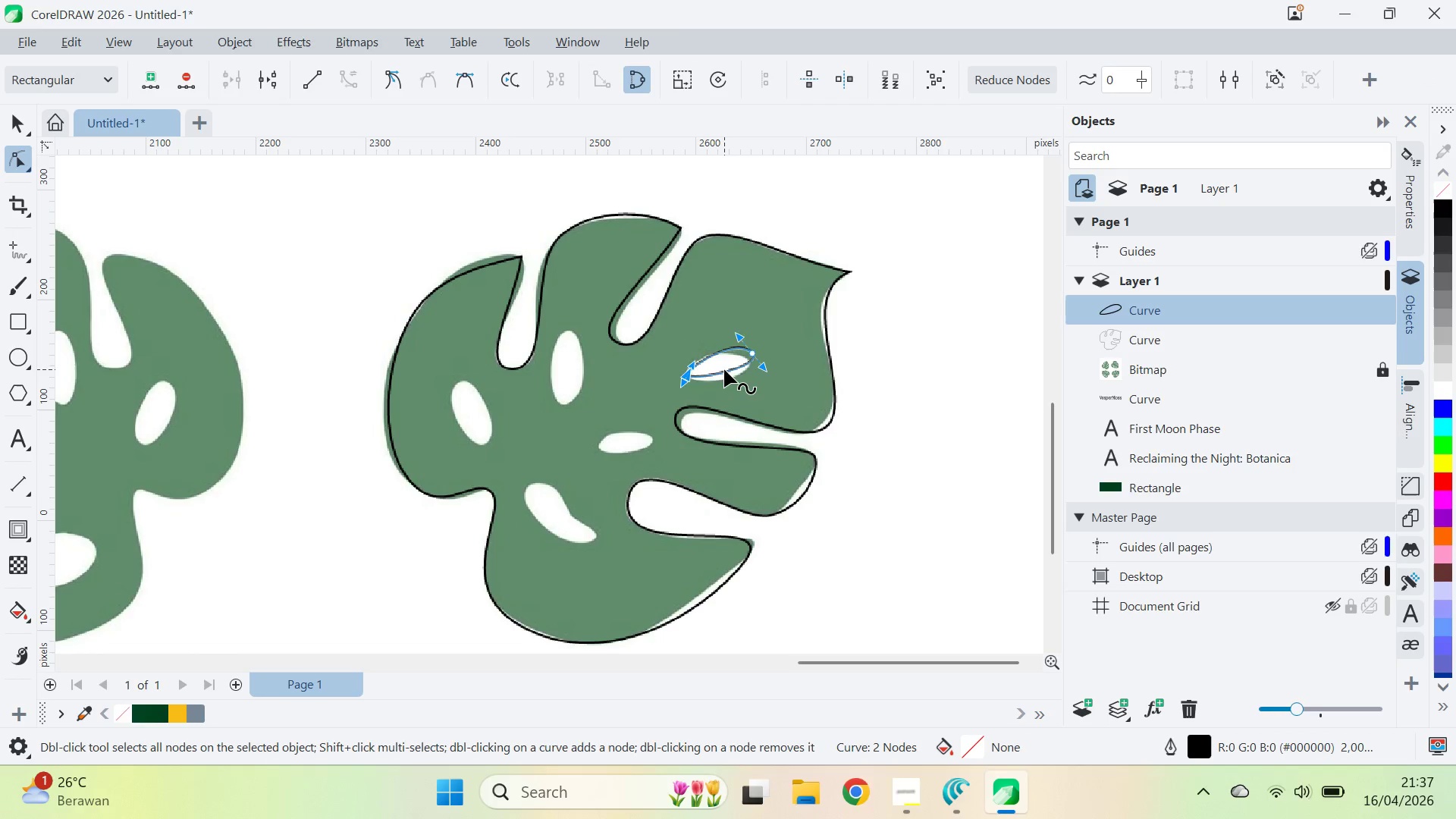 
left_click([724, 369])
 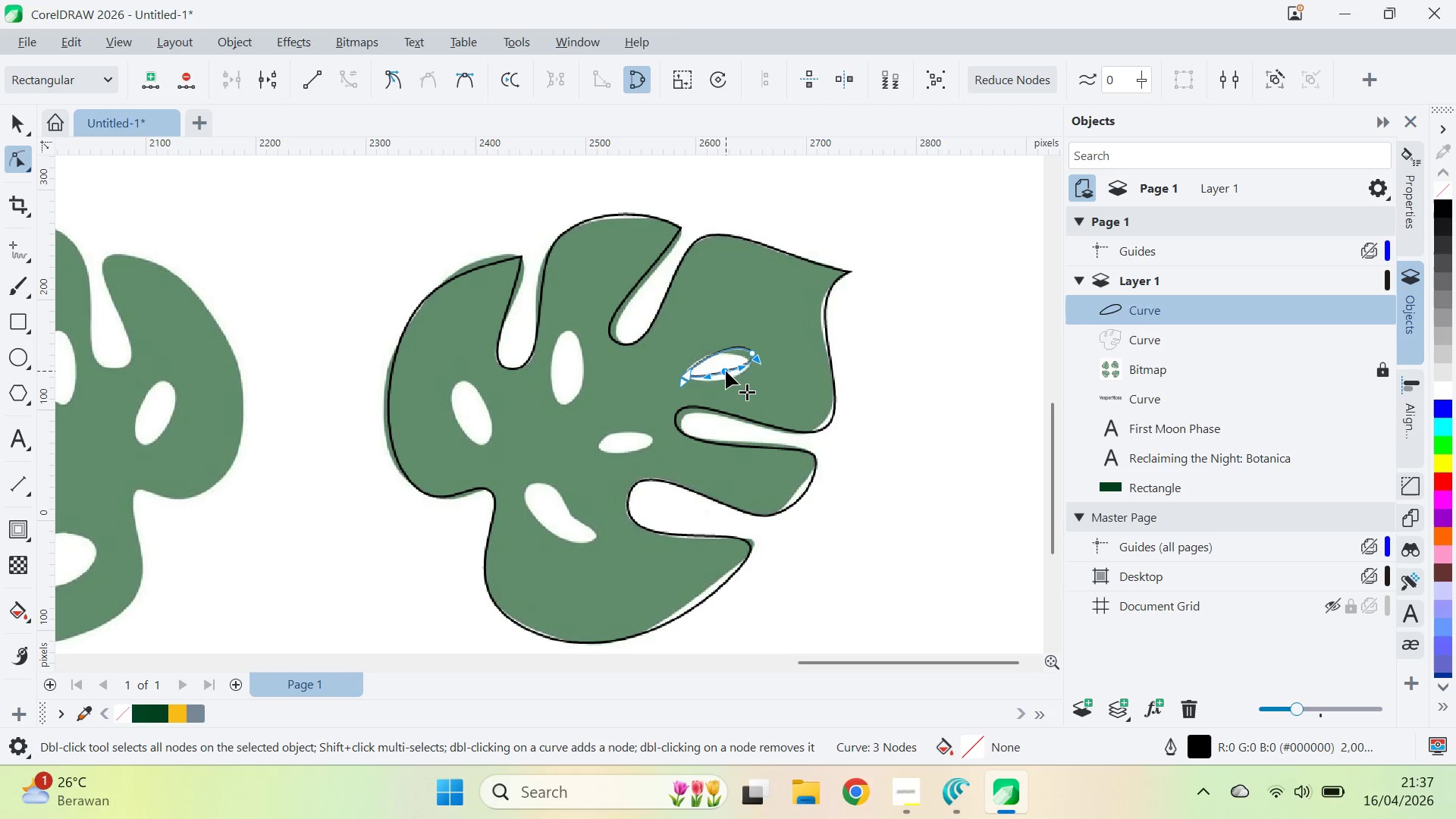 
left_click_drag(start_coordinate=[726, 371], to_coordinate=[729, 379])
 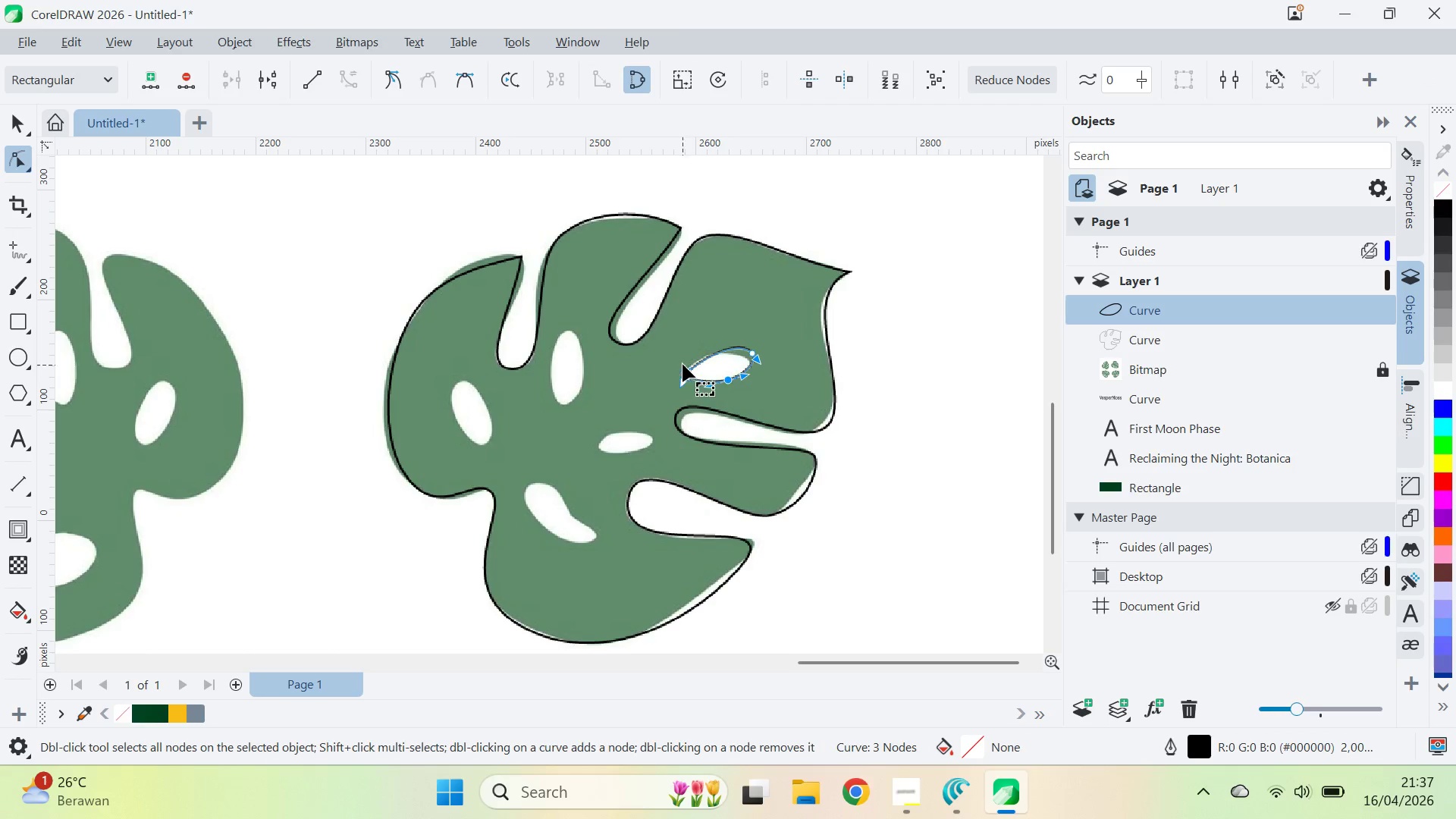 
left_click_drag(start_coordinate=[677, 359], to_coordinate=[700, 384])
 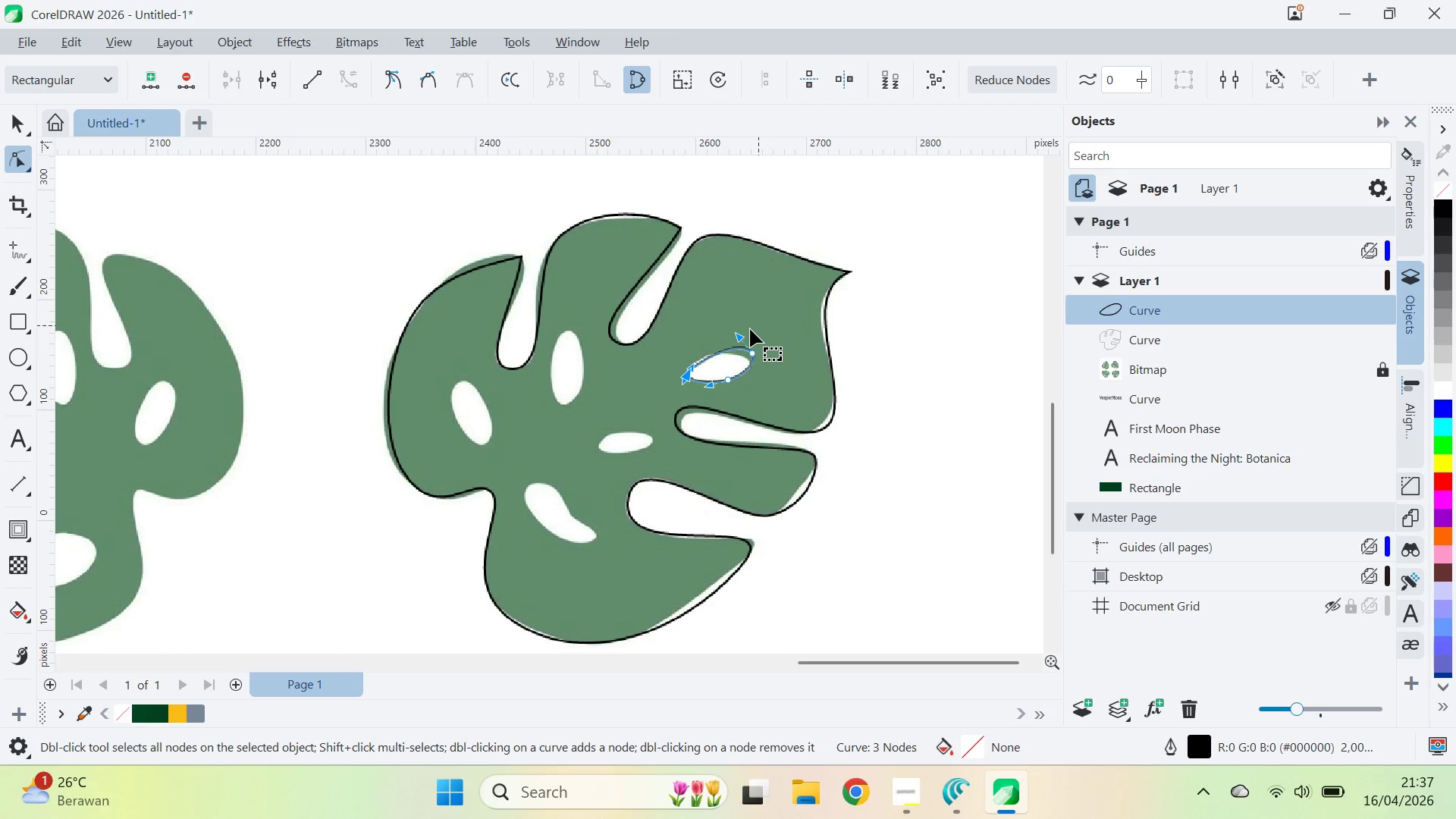 
left_click_drag(start_coordinate=[692, 365], to_coordinate=[687, 358])
 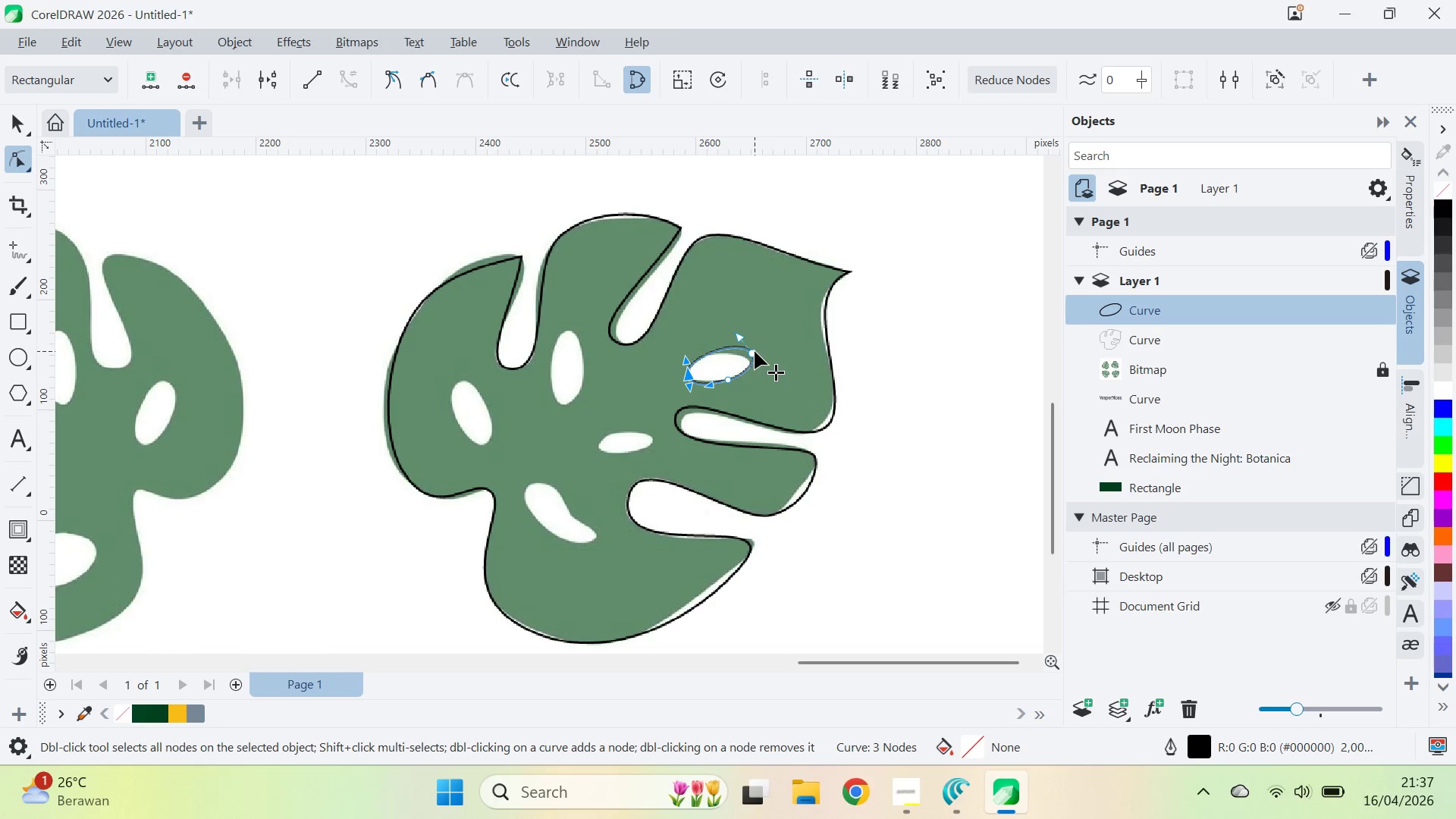 
left_click_drag(start_coordinate=[778, 318], to_coordinate=[668, 384])
 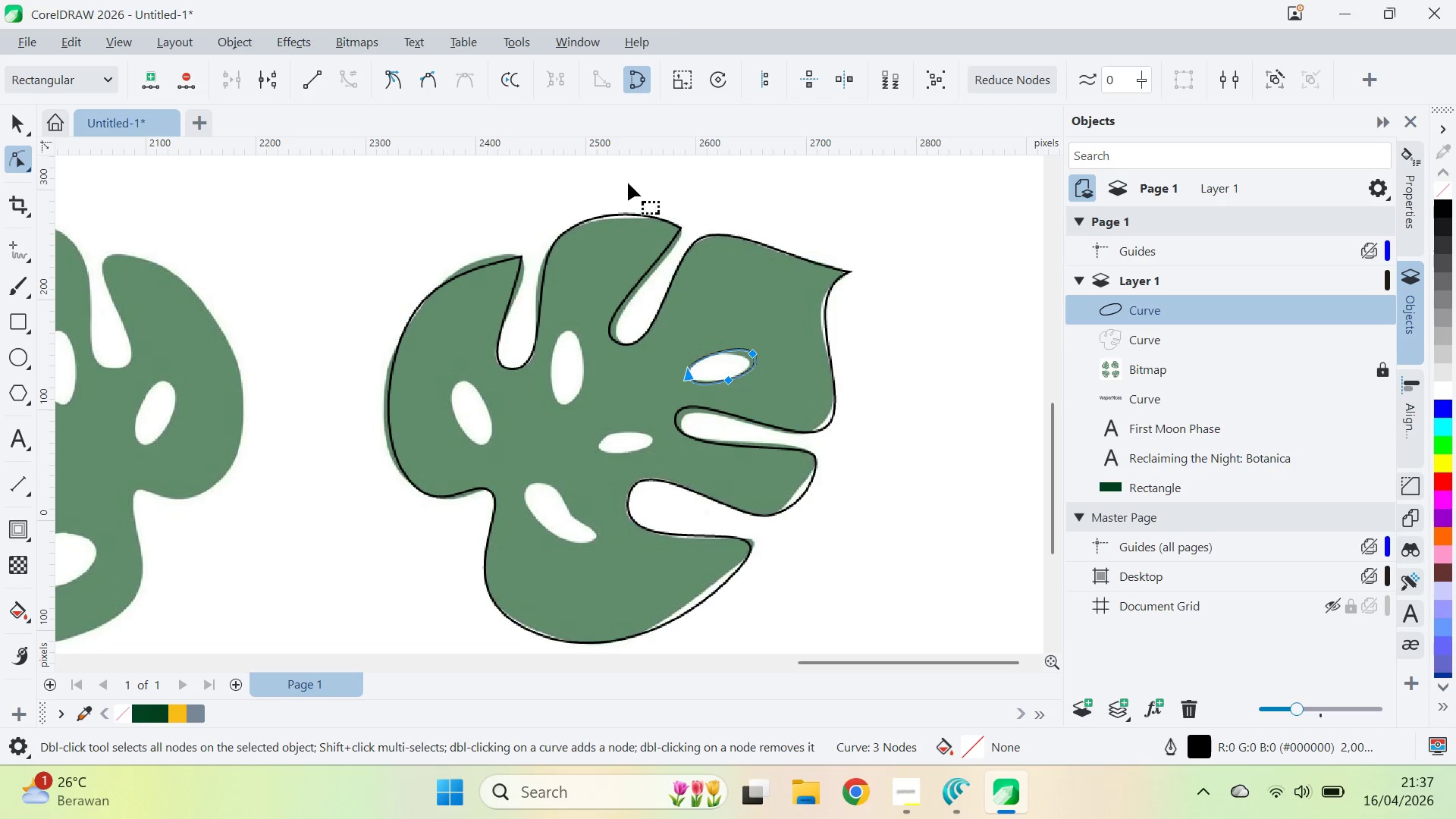 
scroll: coordinate [732, 375], scroll_direction: up, amount: 4.0
 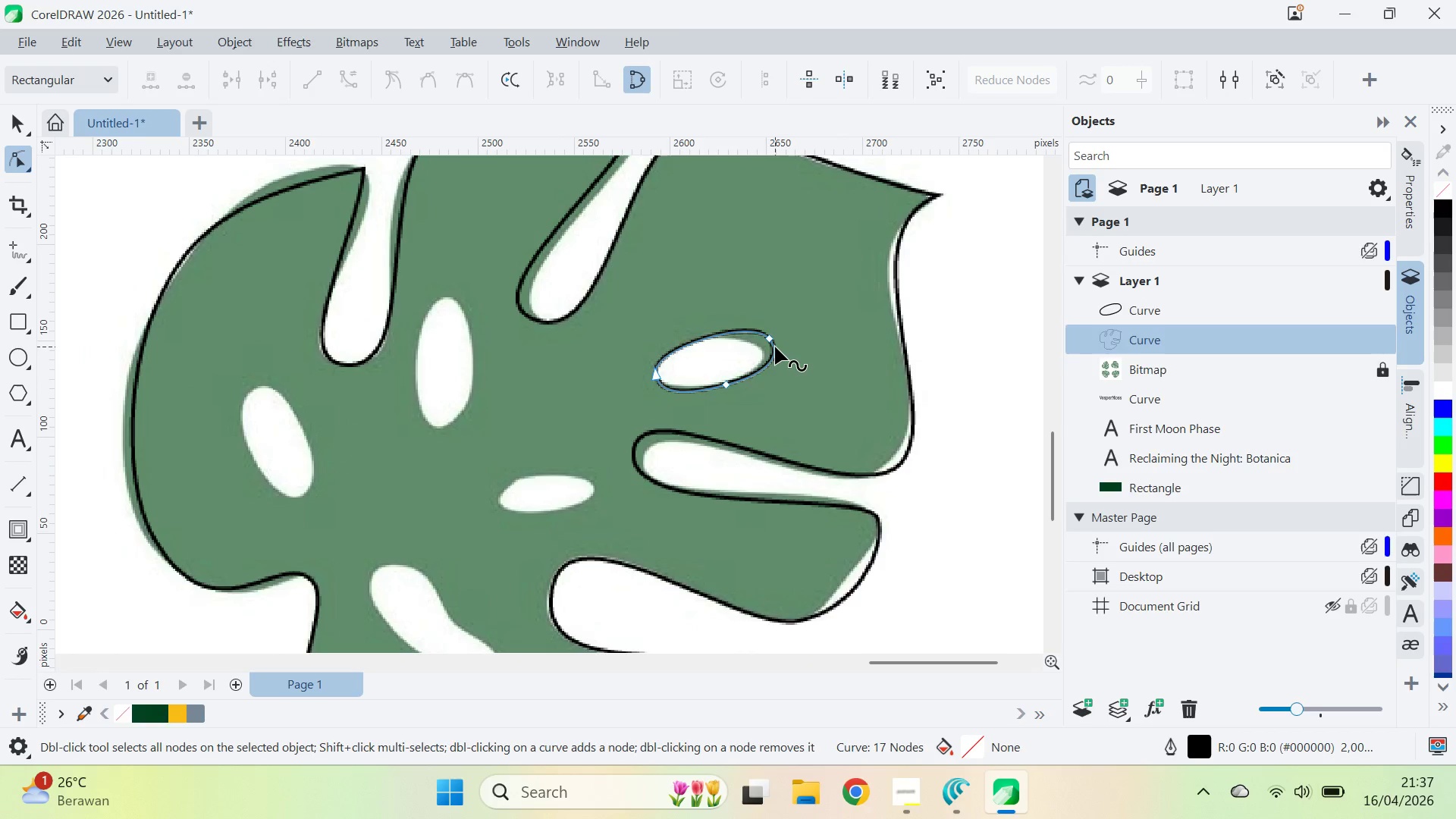 
type(va)
 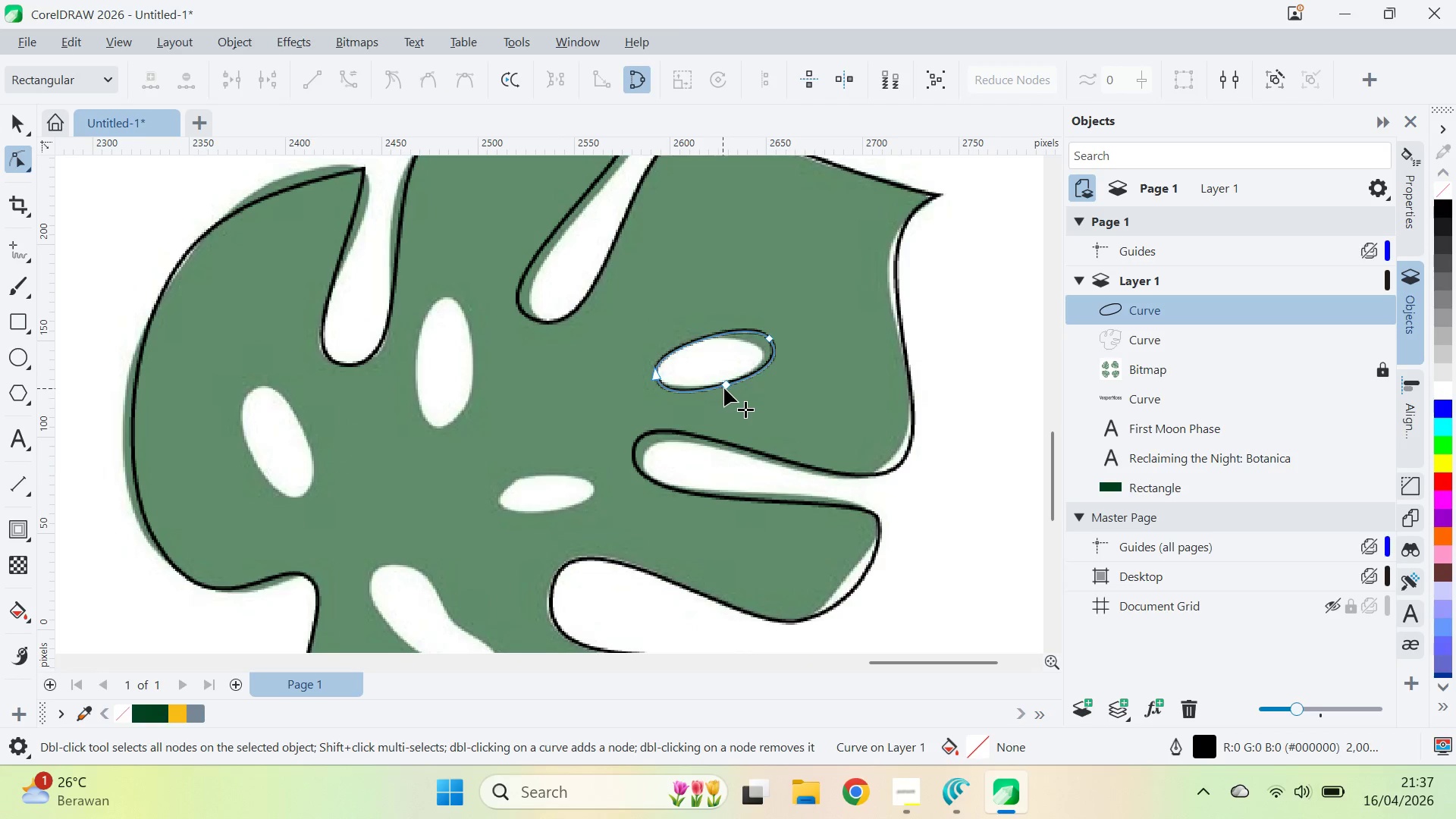 
left_click_drag(start_coordinate=[728, 388], to_coordinate=[722, 384])
 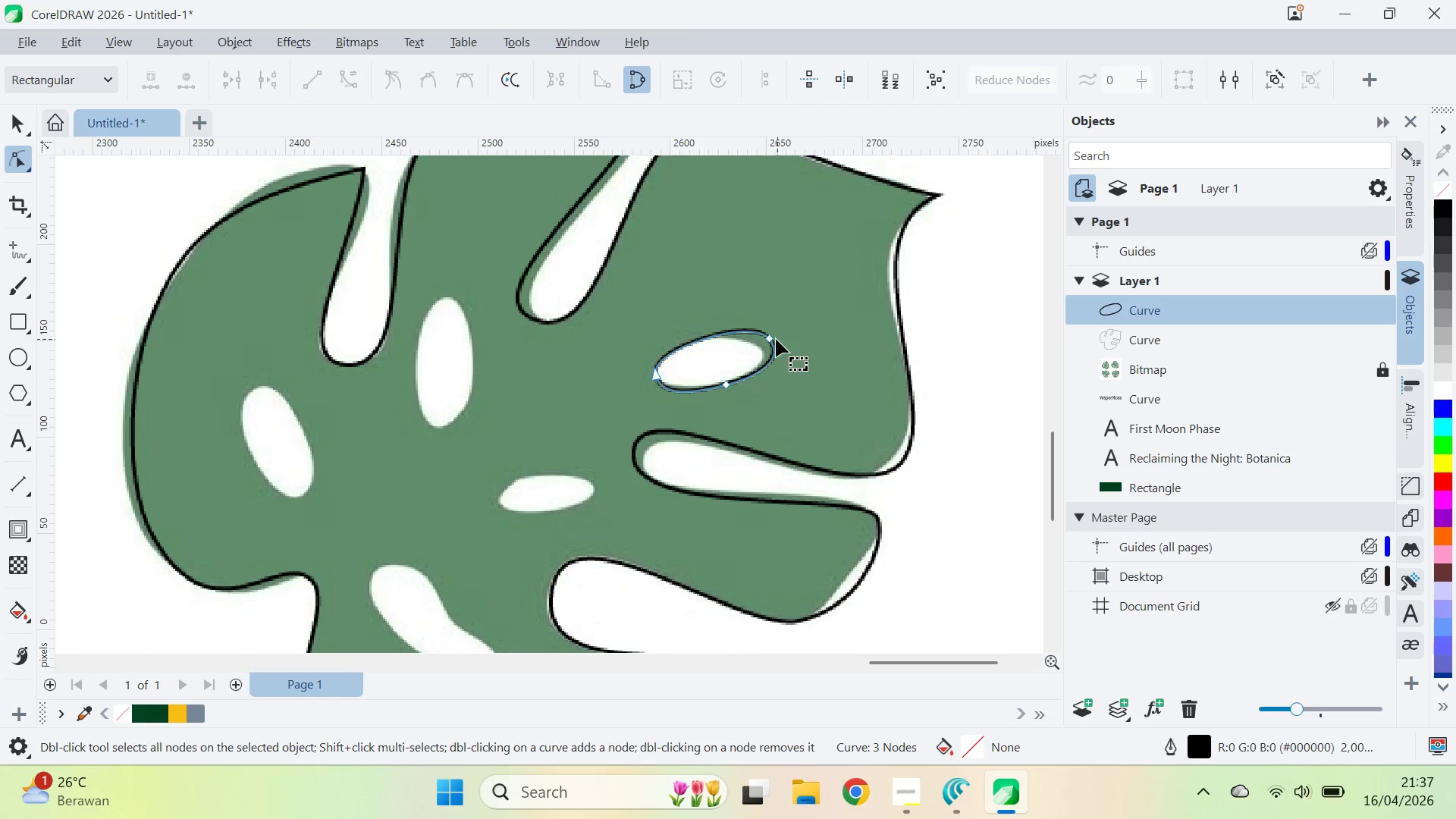 
left_click_drag(start_coordinate=[770, 339], to_coordinate=[770, 351])
 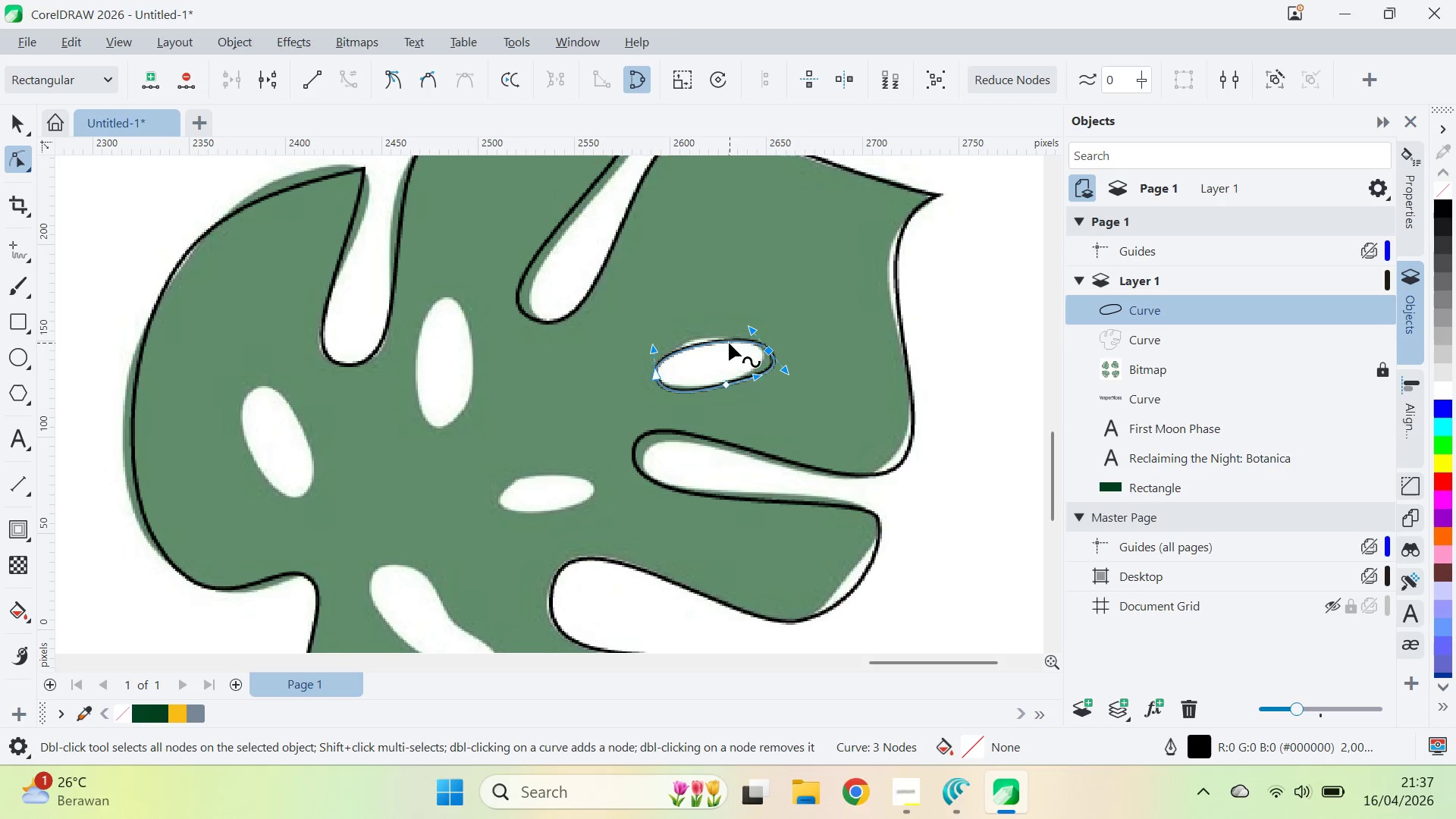 
double_click([716, 341])
 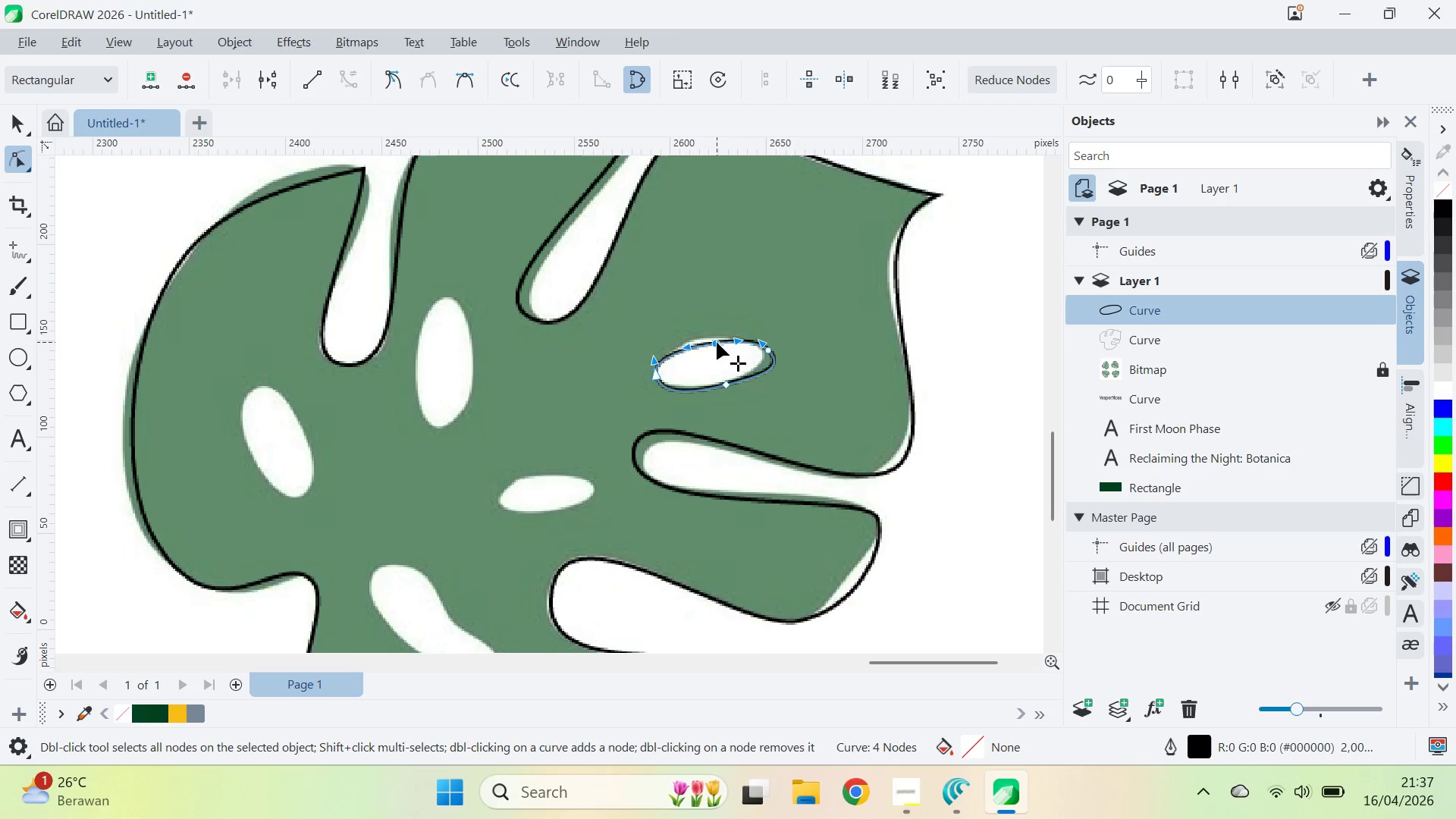 
left_click_drag(start_coordinate=[717, 342], to_coordinate=[710, 334])
 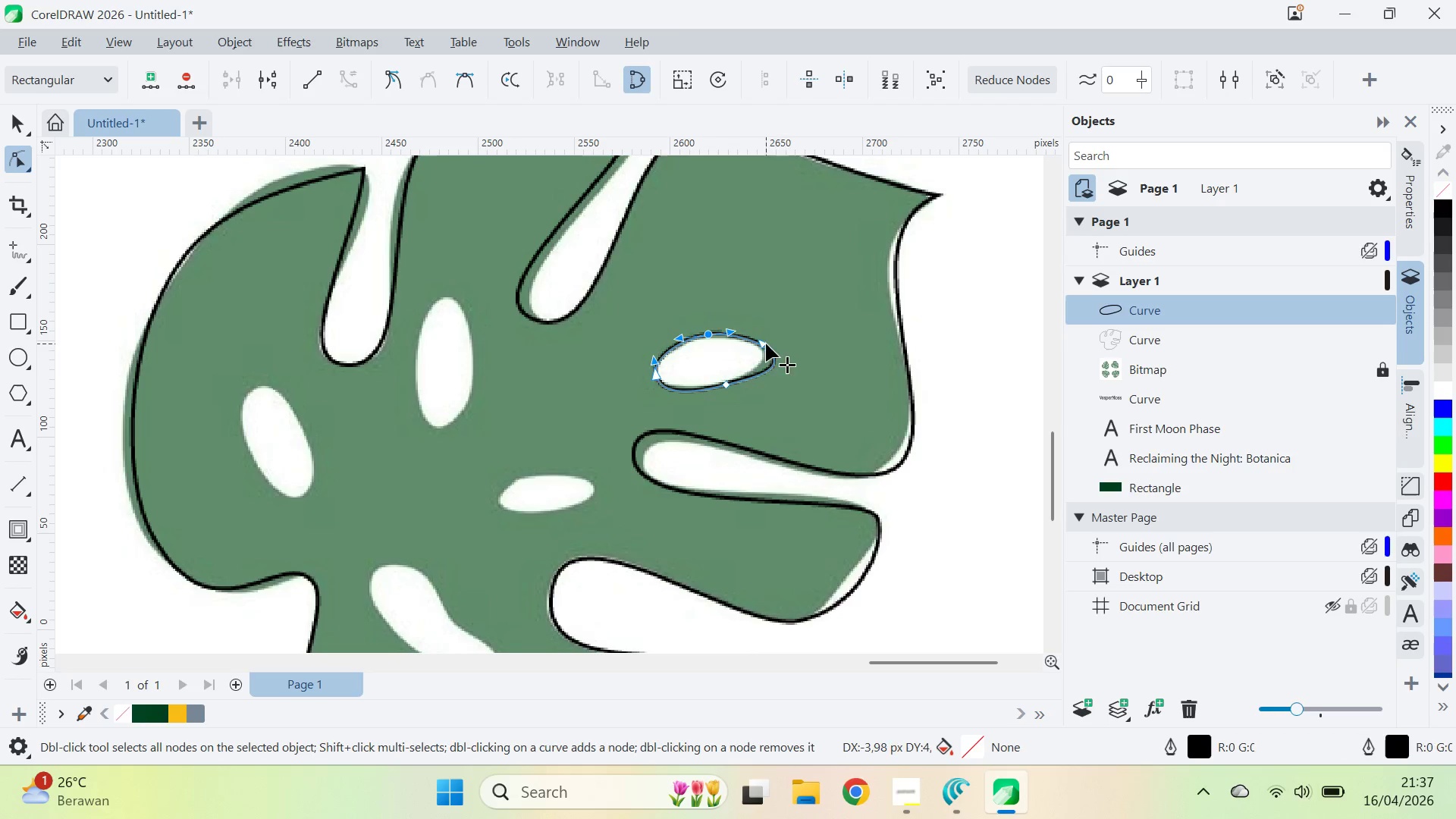 
left_click_drag(start_coordinate=[780, 332], to_coordinate=[760, 370])
 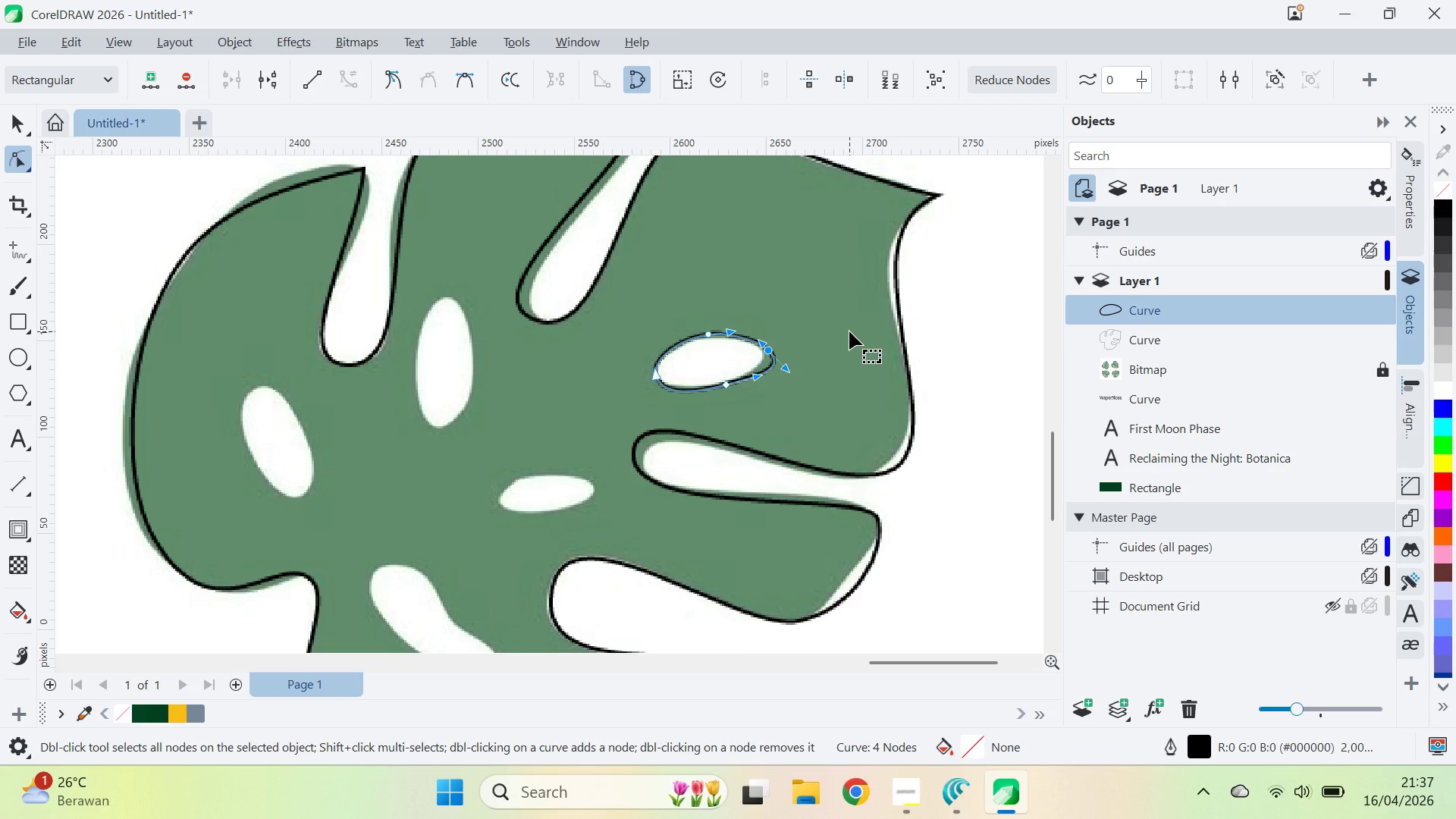 
key(Delete)
 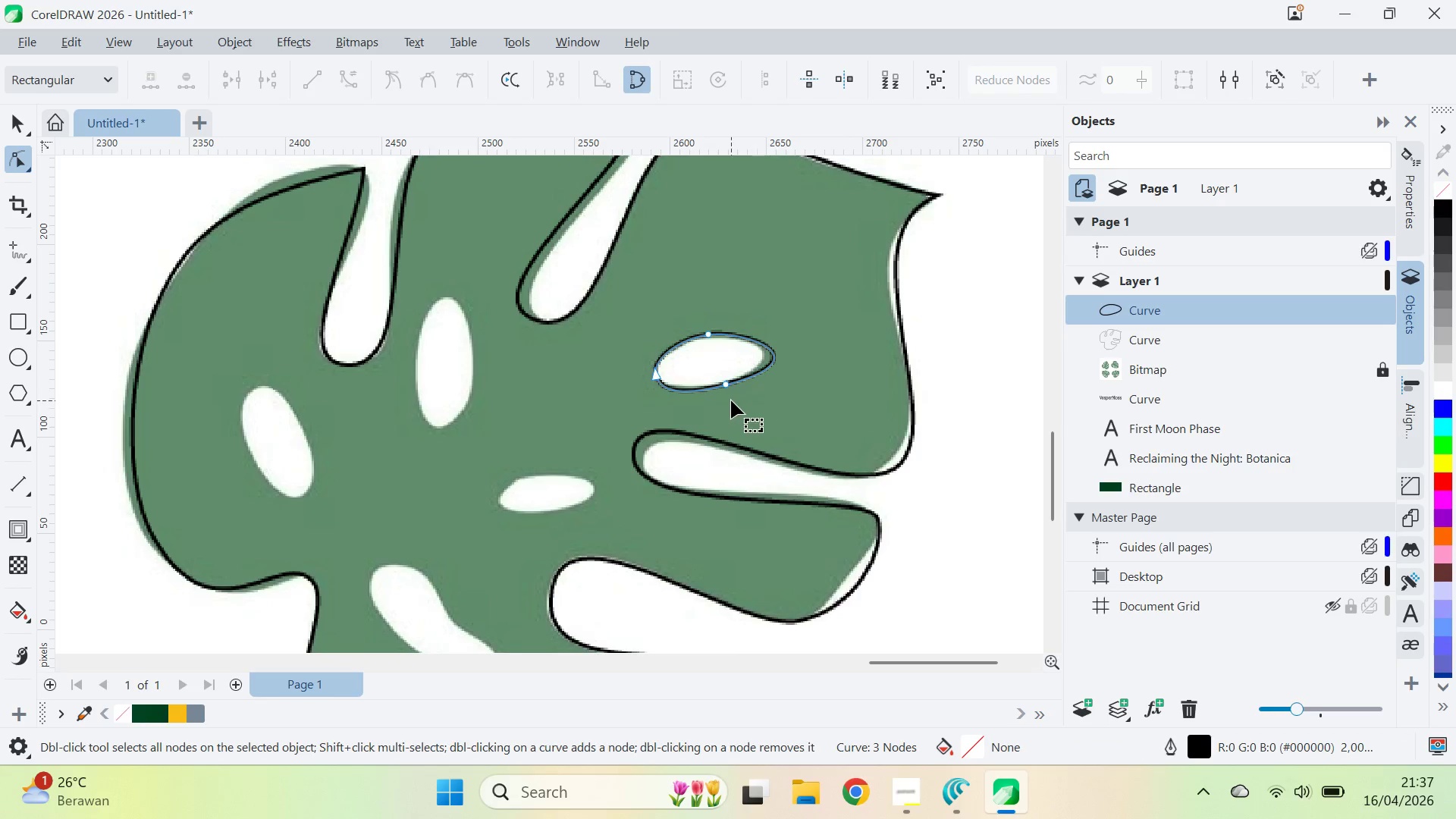 
left_click([732, 384])
 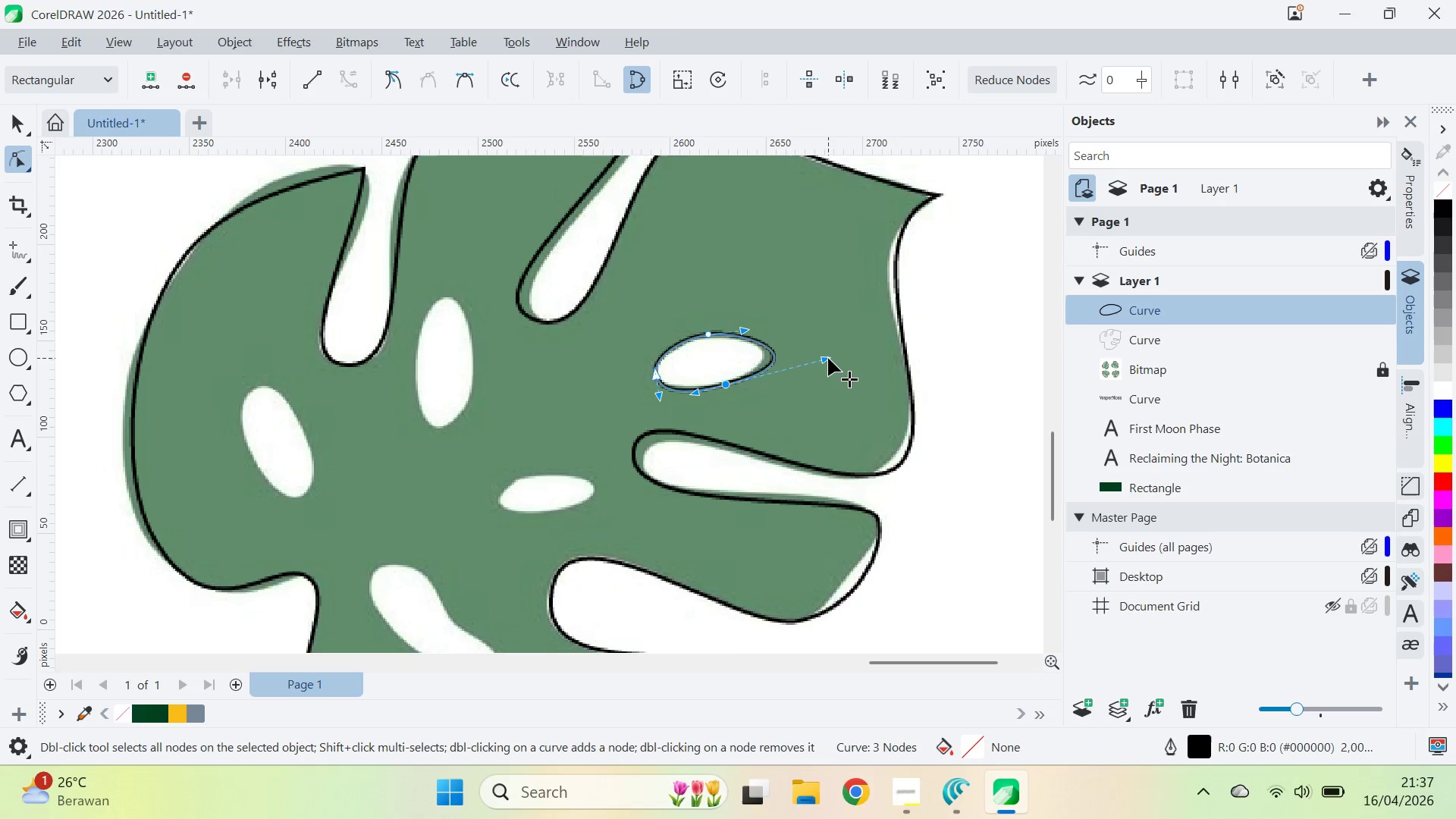 
left_click_drag(start_coordinate=[828, 358], to_coordinate=[798, 358])
 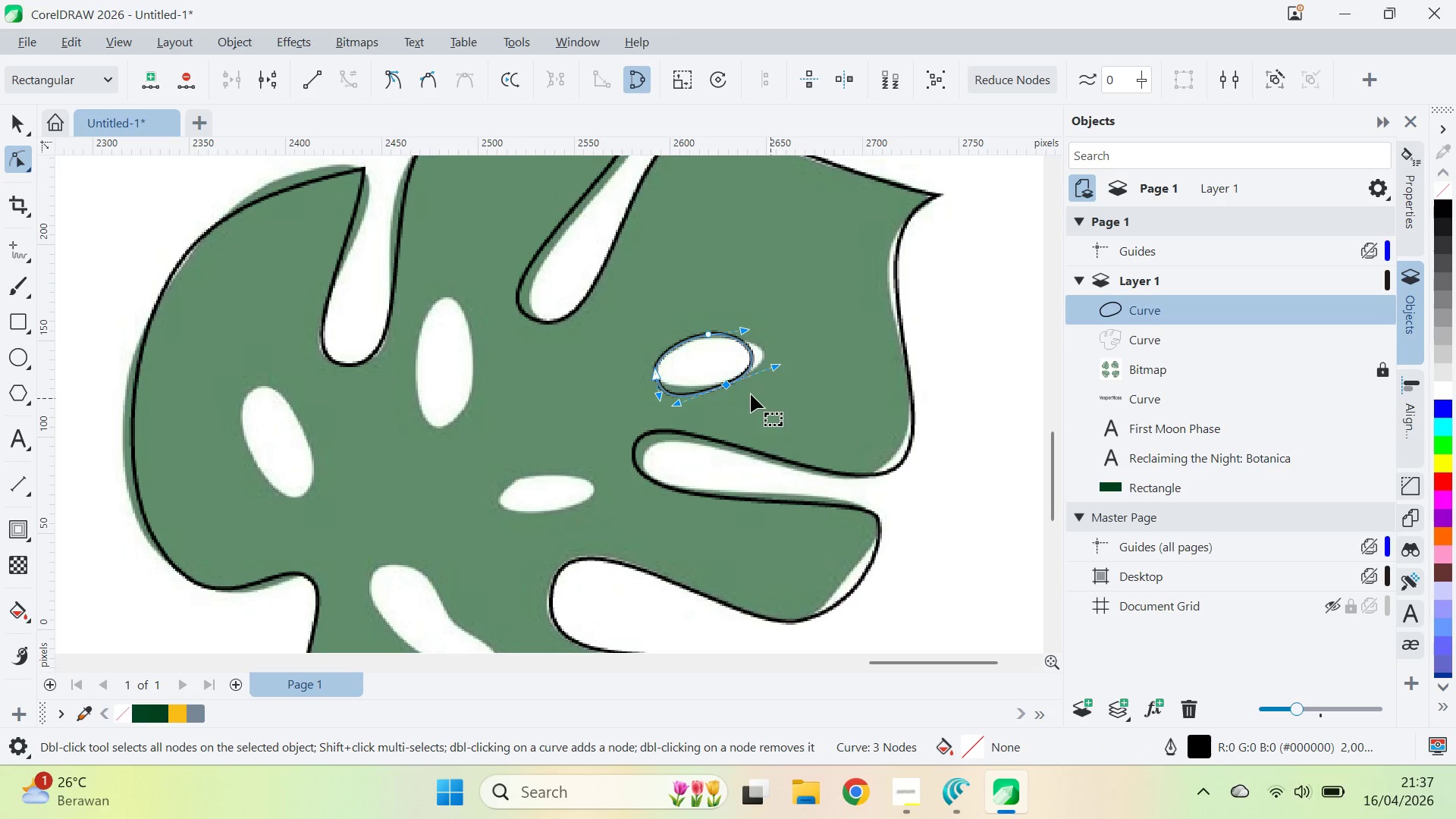 
left_click_drag(start_coordinate=[729, 386], to_coordinate=[743, 378])
 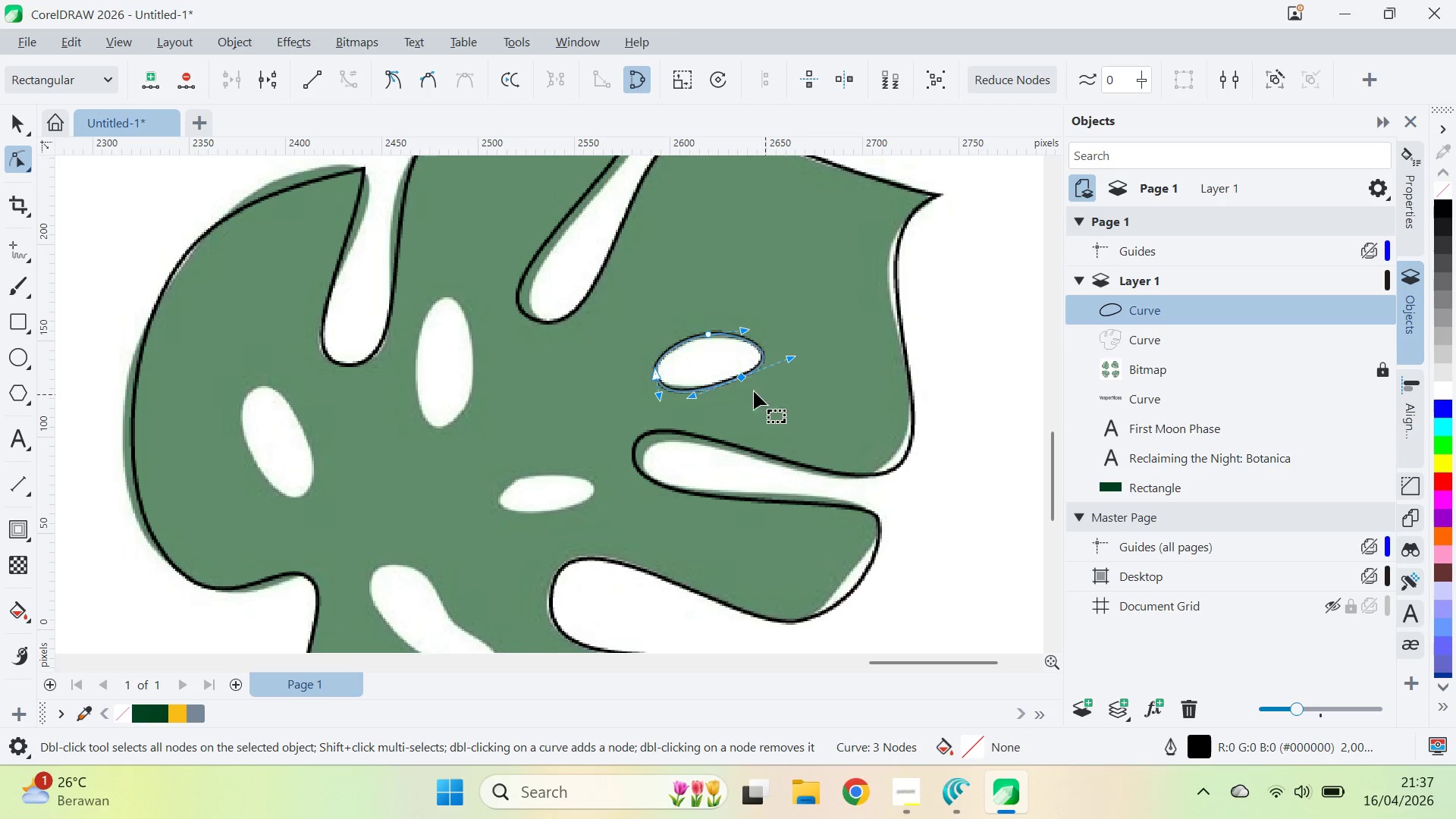 
type(qv)
 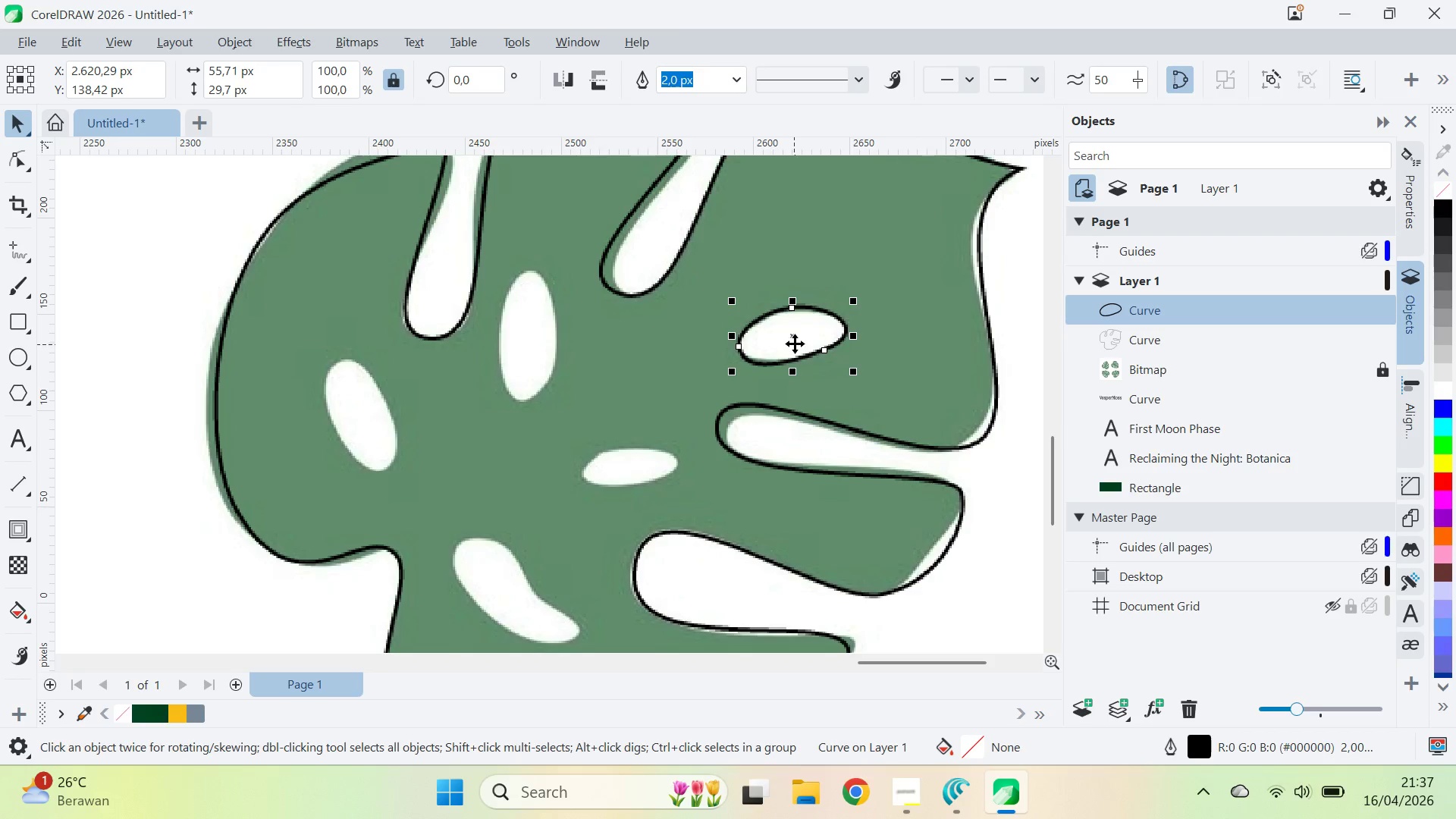 
left_click_drag(start_coordinate=[580, 415], to_coordinate=[664, 388])
 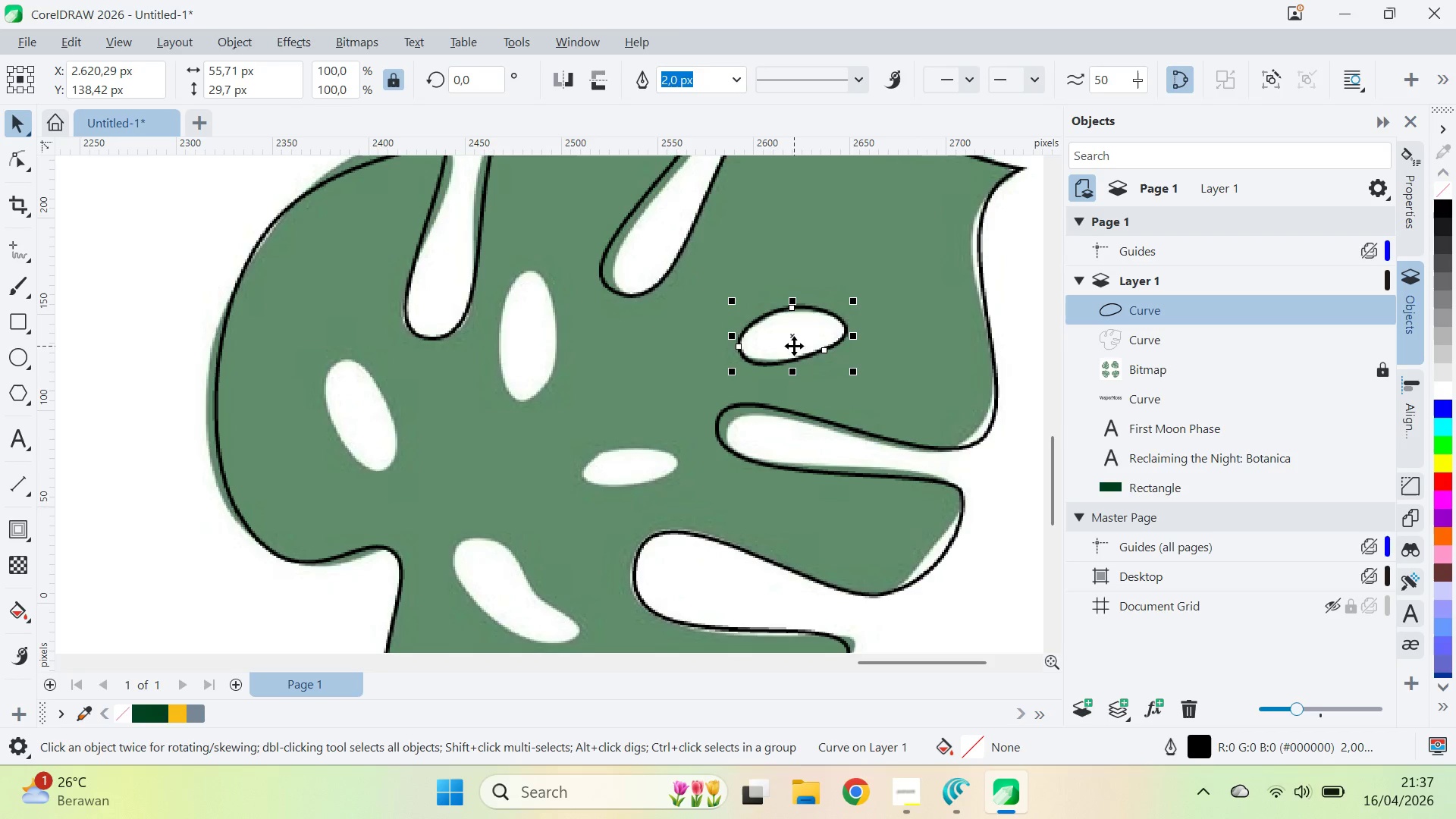 
left_click_drag(start_coordinate=[795, 341], to_coordinate=[517, 344])
 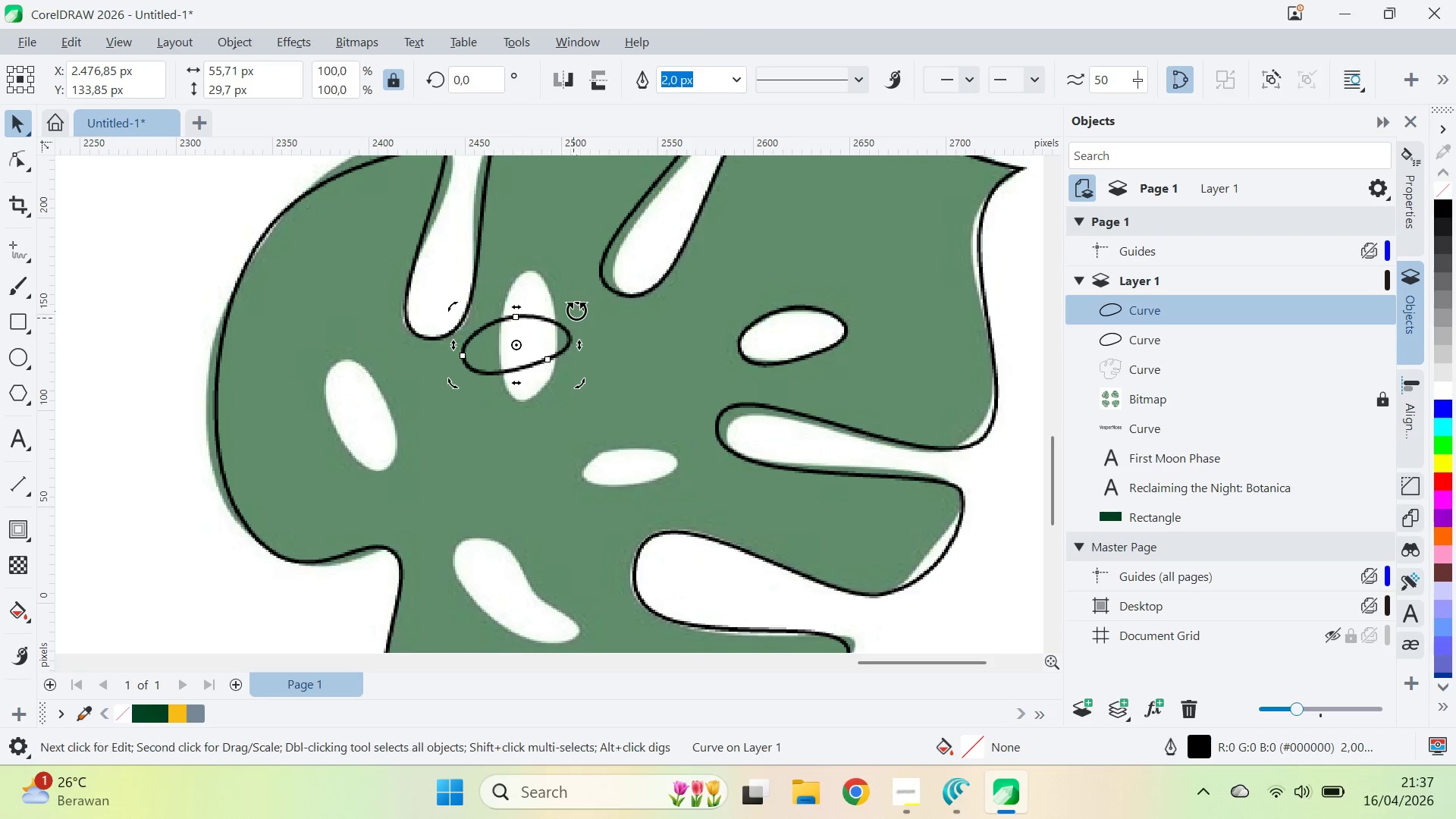 
right_click([517, 344])
 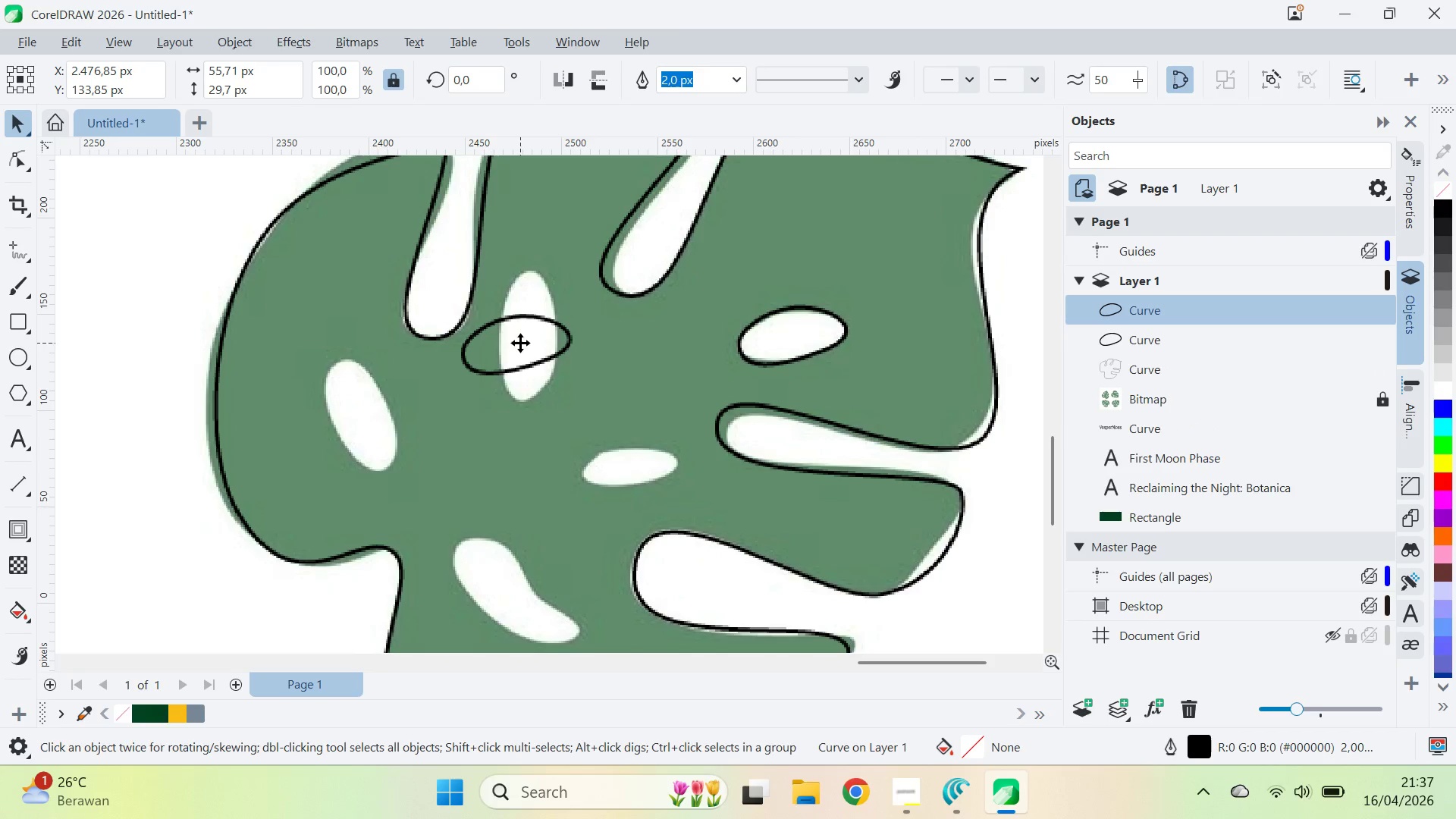 
left_click([517, 344])
 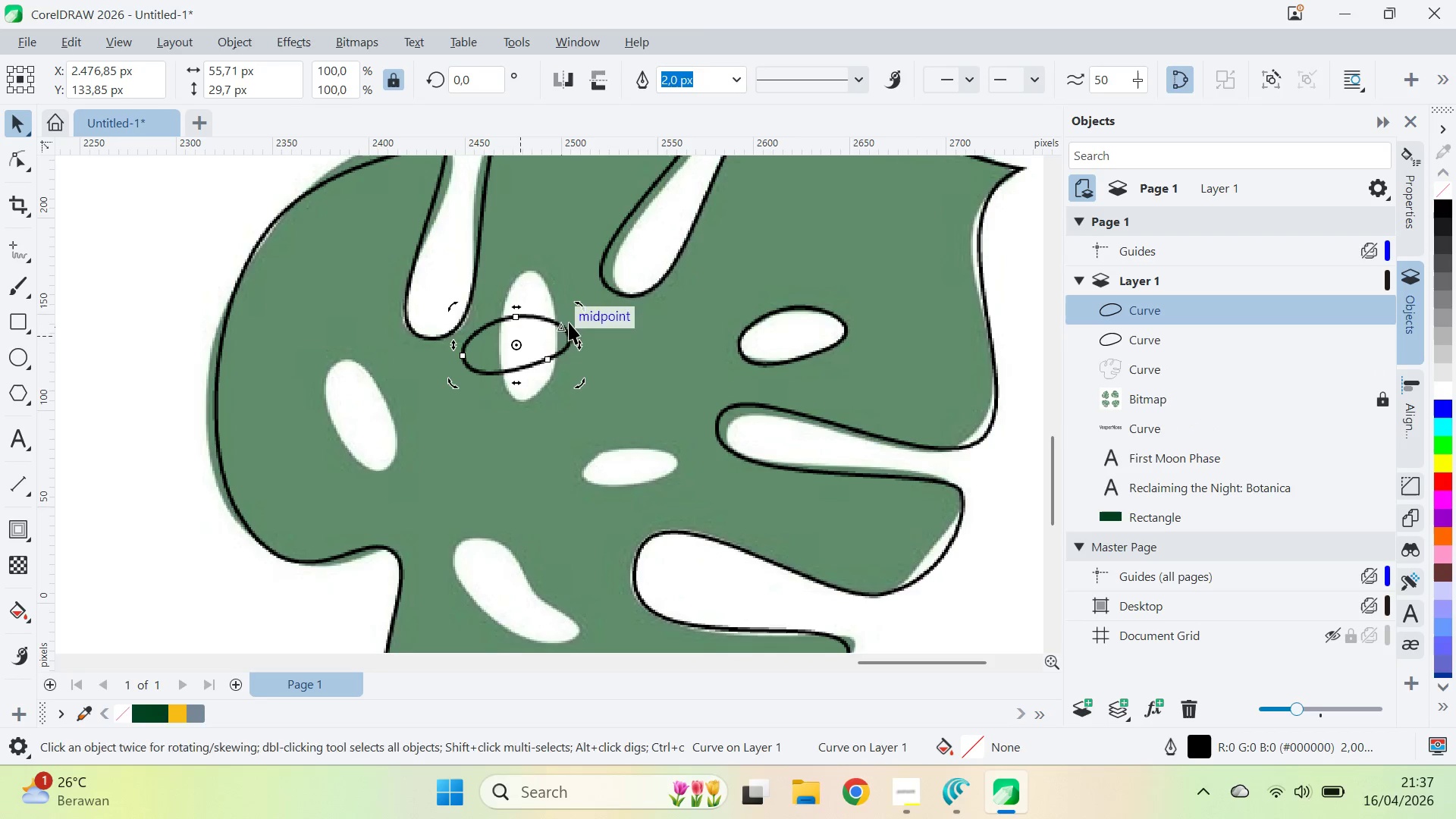 
hold_key(key=ControlLeft, duration=1.42)
left_click_drag(start_coordinate=[576, 307], to_coordinate=[542, 421])
 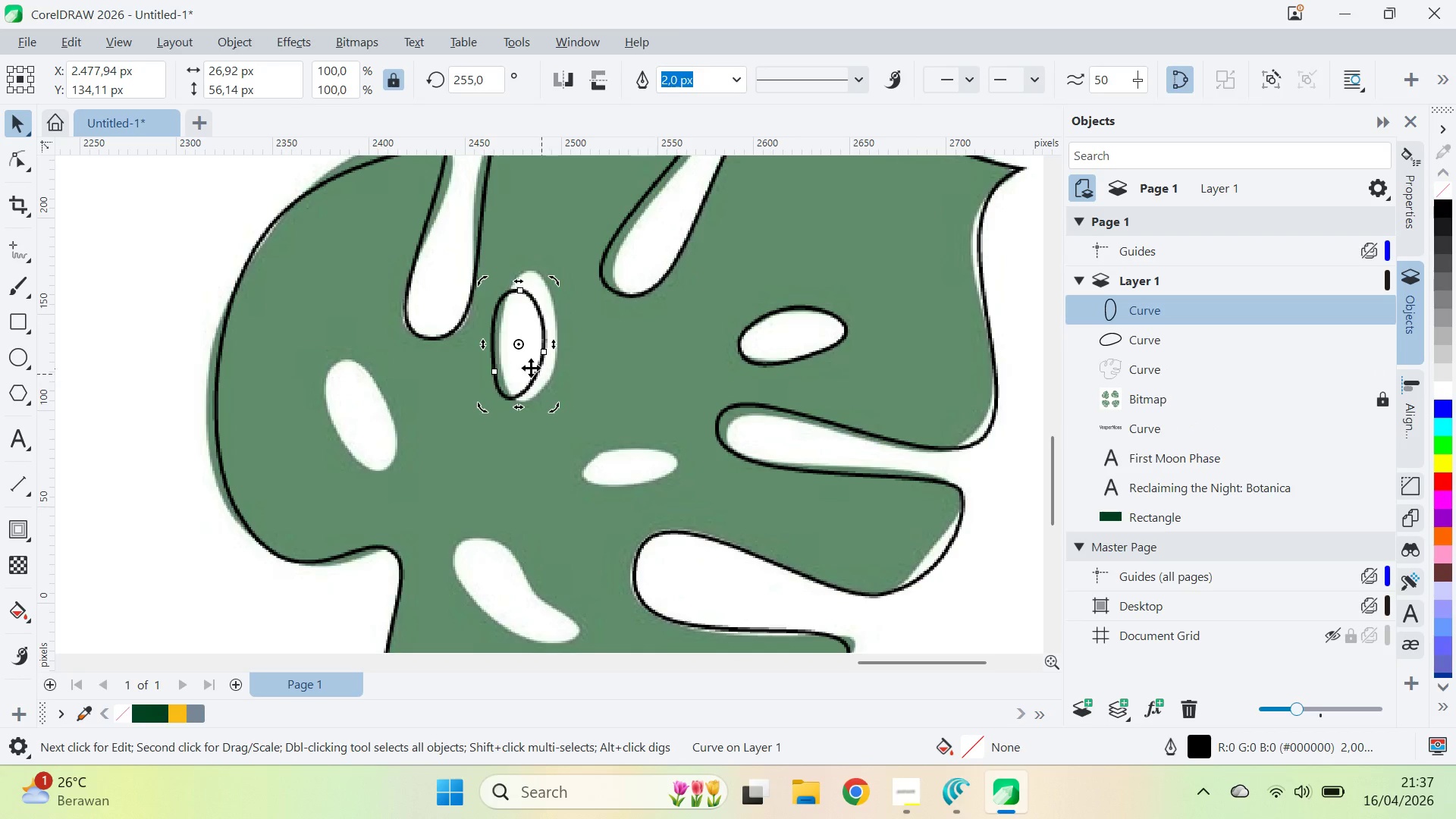 
hold_key(key=ControlLeft, duration=0.47)
 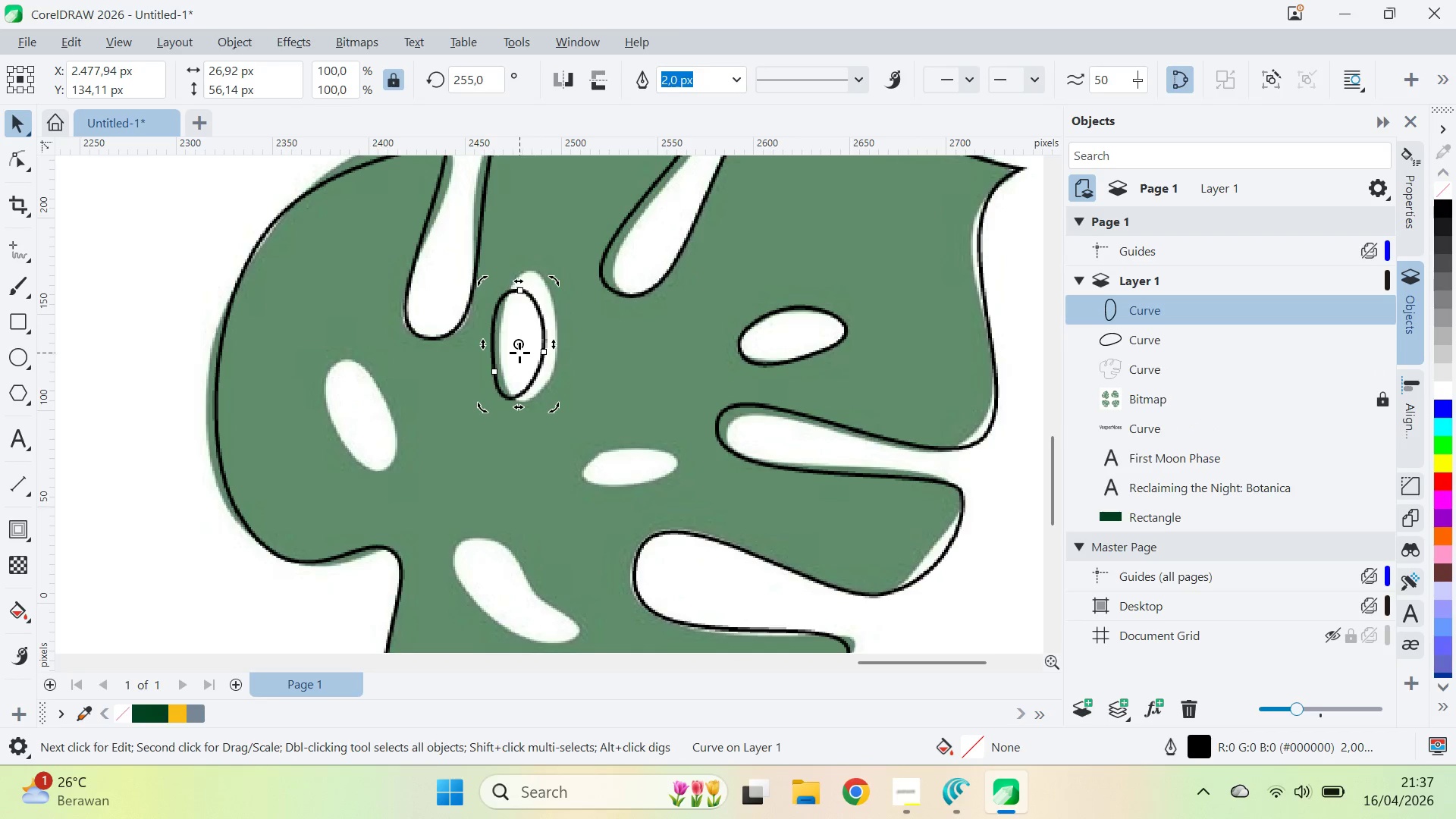 
left_click([519, 359])
 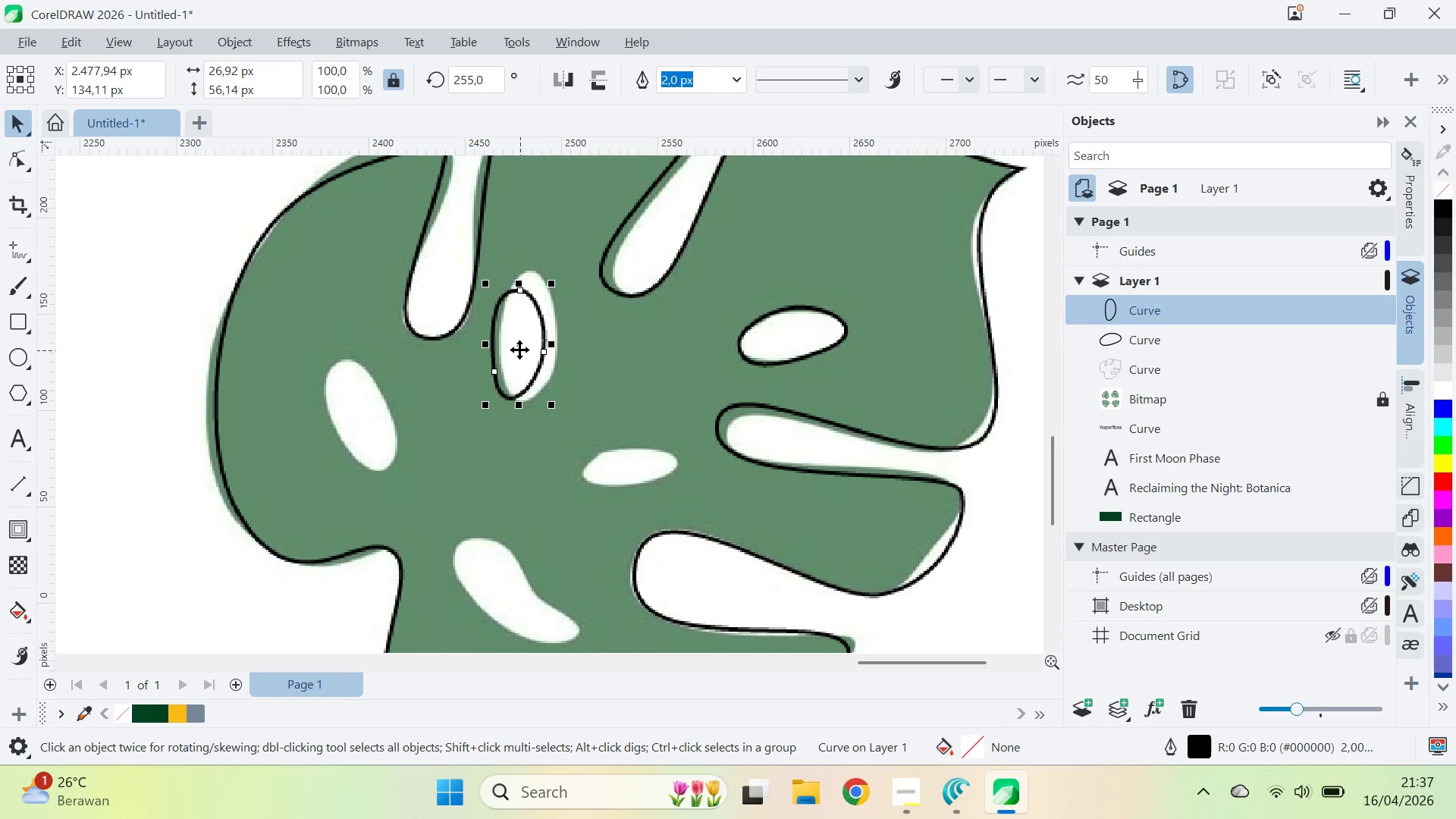 
left_click_drag(start_coordinate=[519, 348], to_coordinate=[623, 398])
 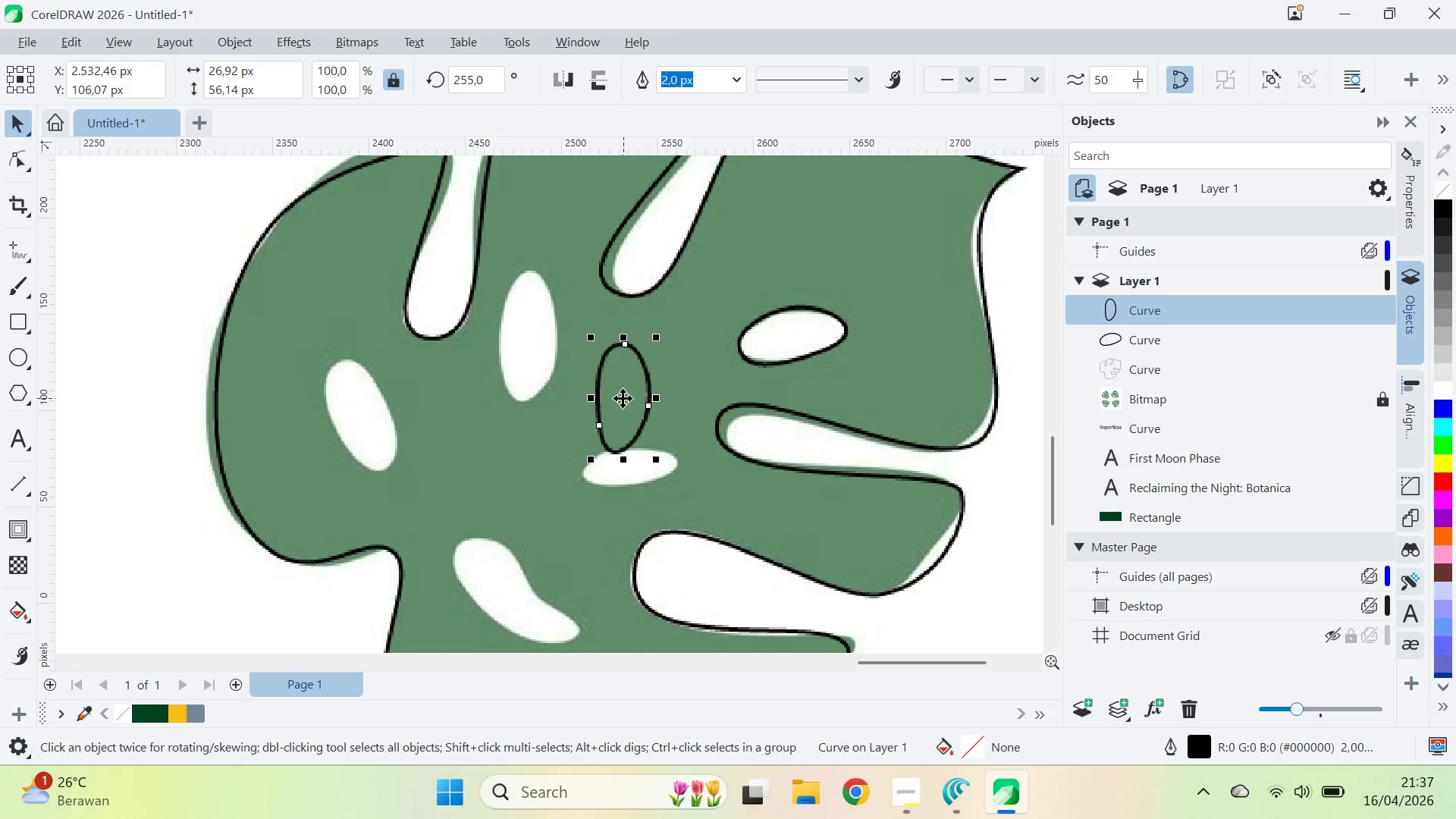 
left_click_drag(start_coordinate=[623, 398], to_coordinate=[529, 349])
 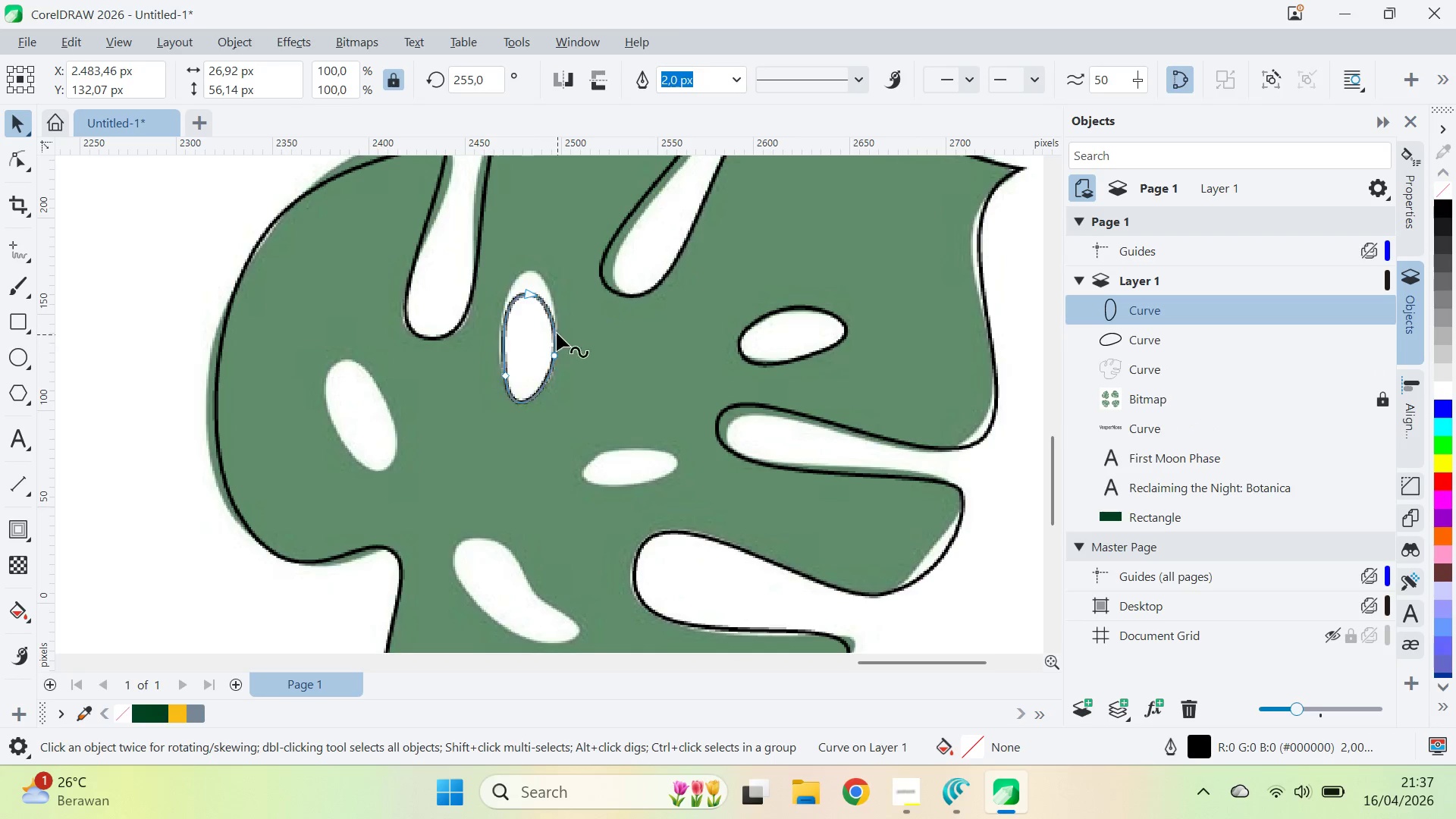 
key(A)
 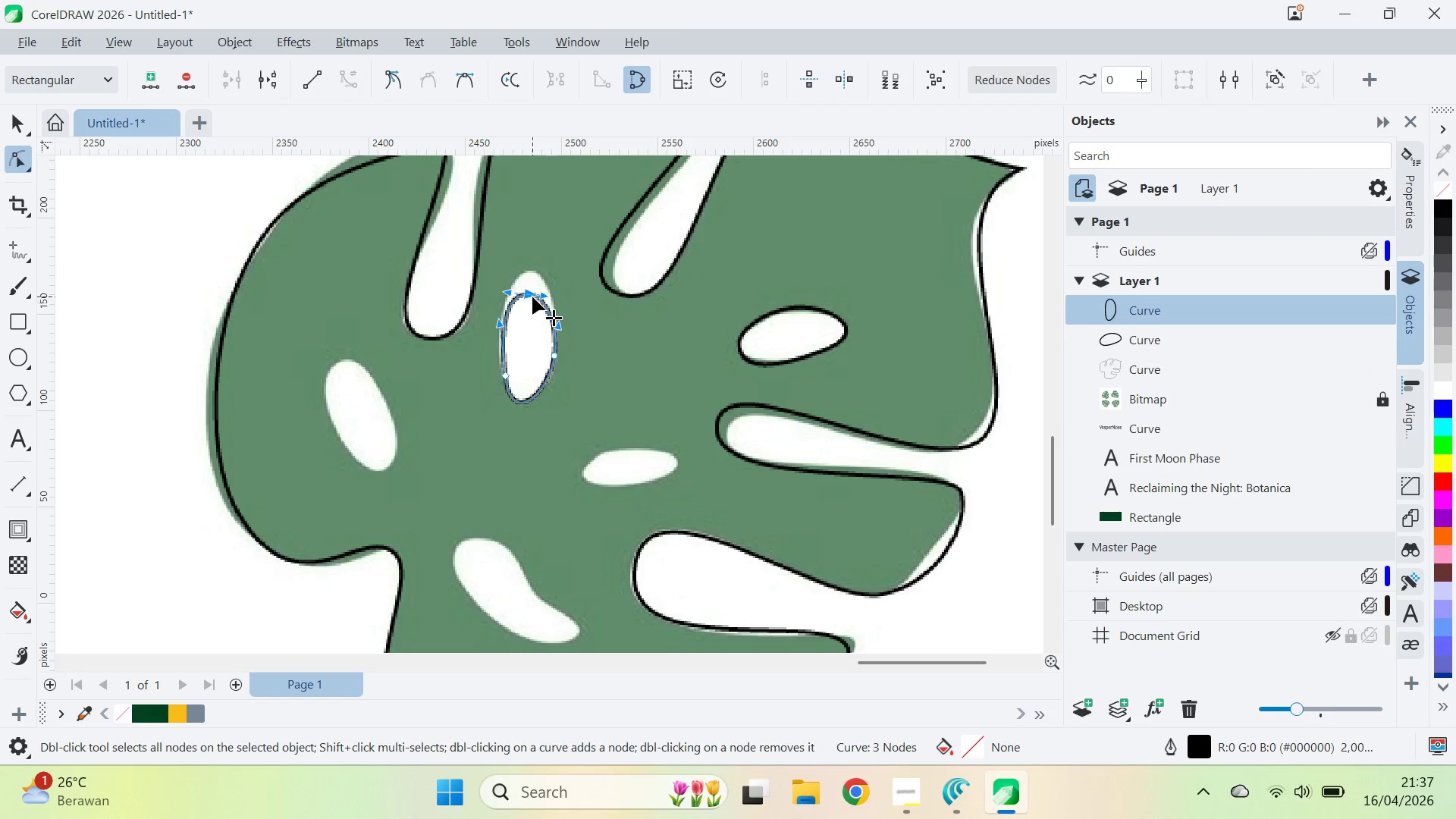 
left_click_drag(start_coordinate=[532, 297], to_coordinate=[533, 274])
 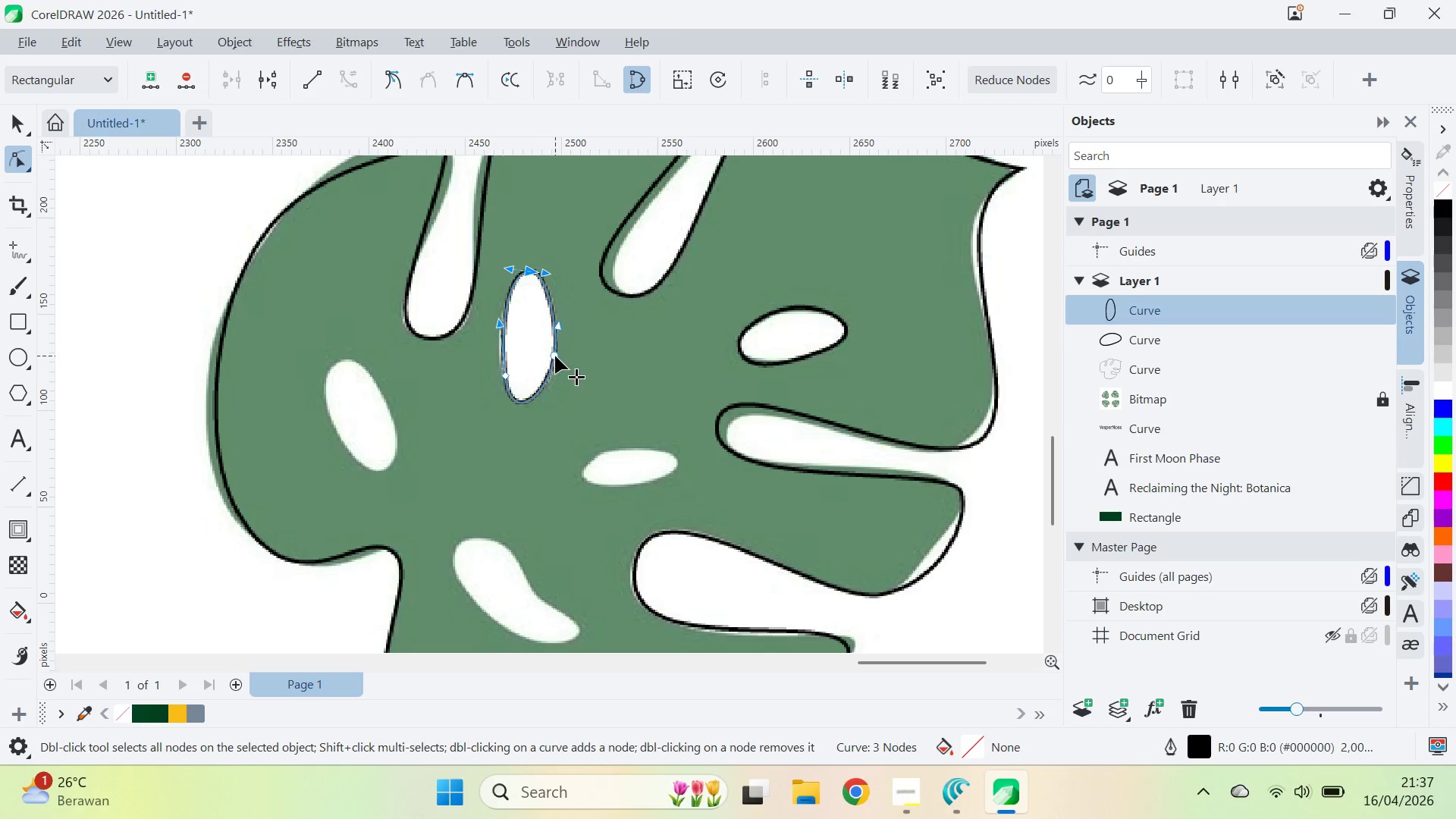 
left_click_drag(start_coordinate=[555, 356], to_coordinate=[557, 347])
 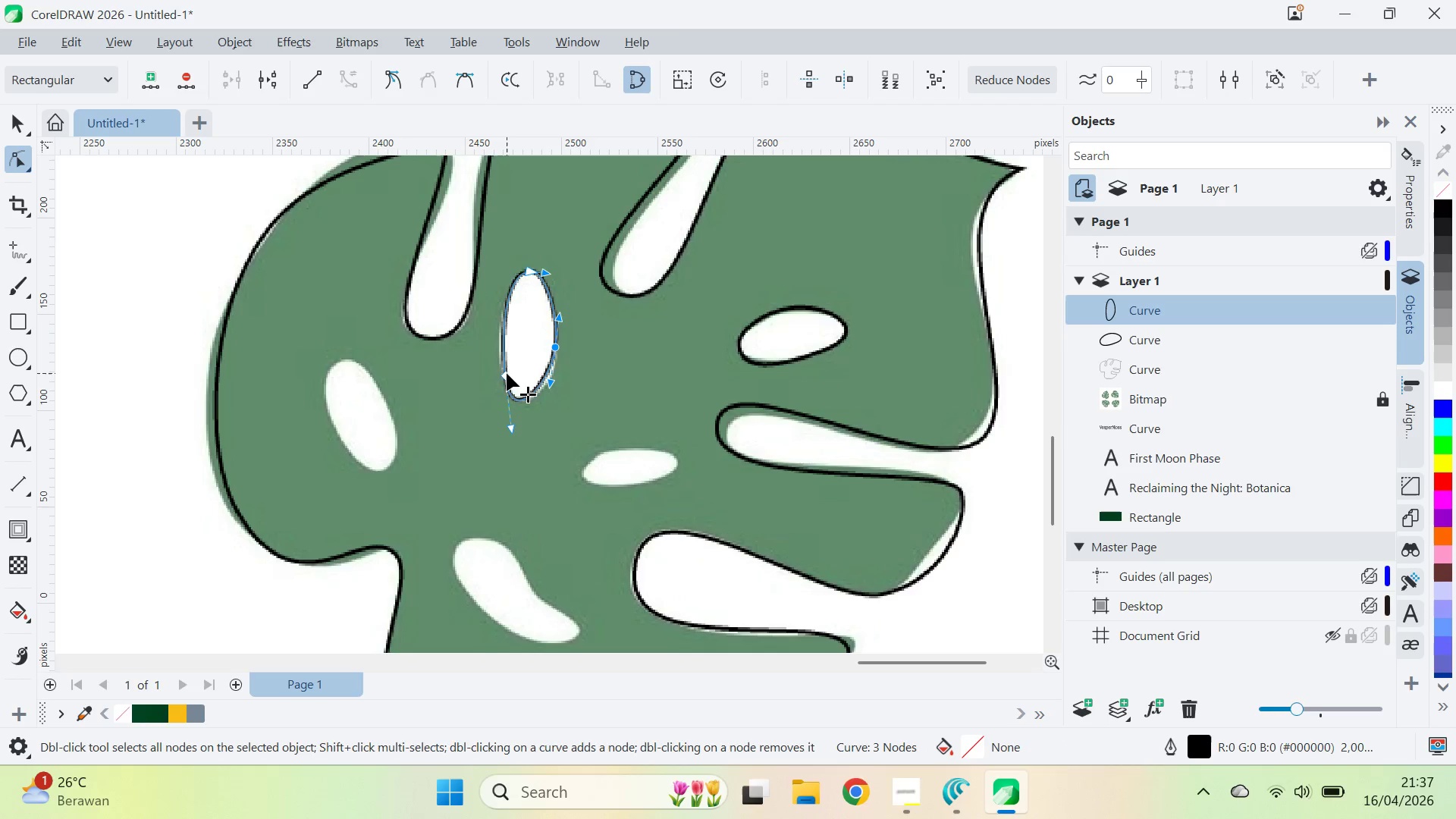 
left_click([507, 373])
 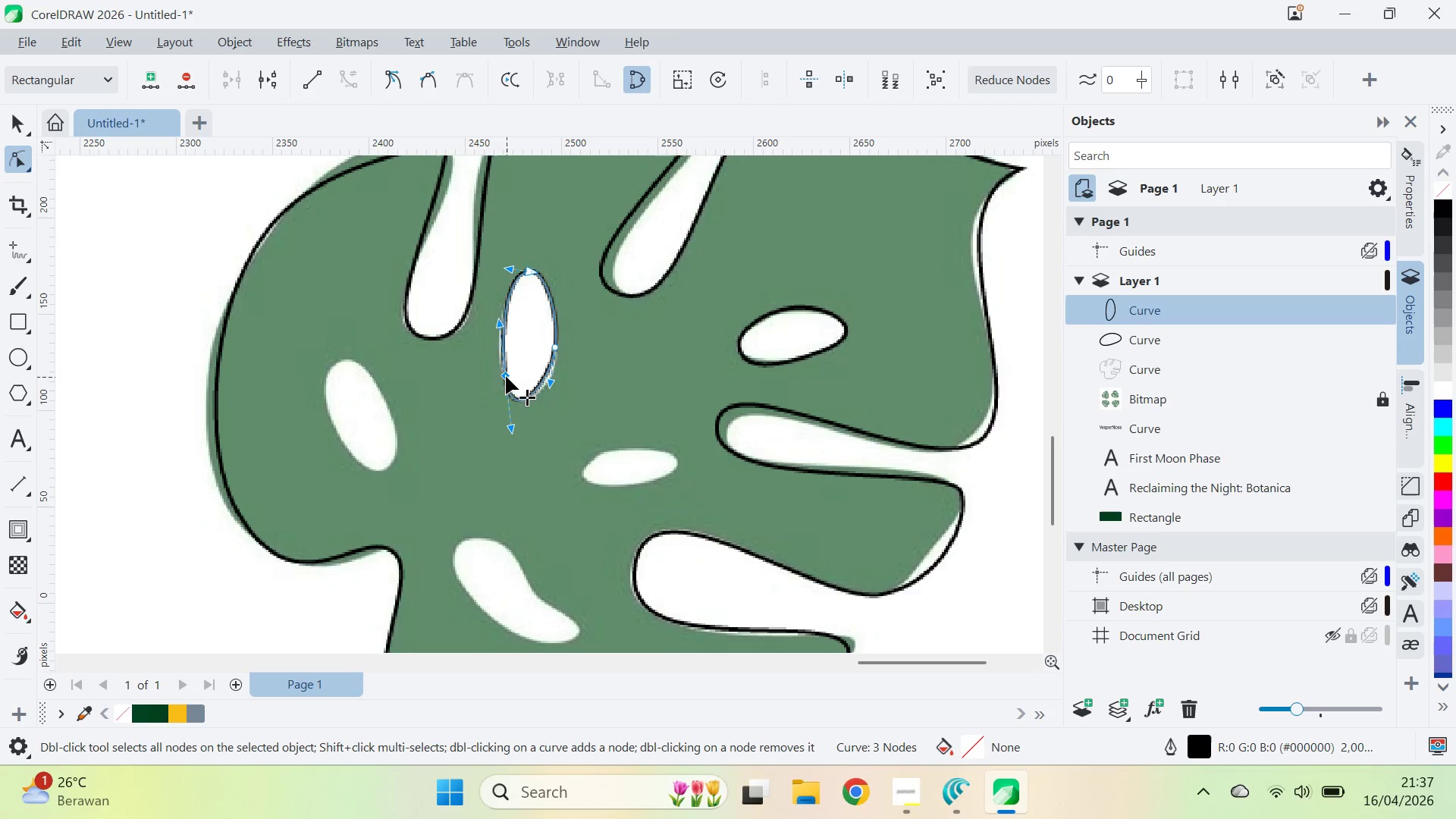 
left_click_drag(start_coordinate=[507, 377], to_coordinate=[503, 369])
 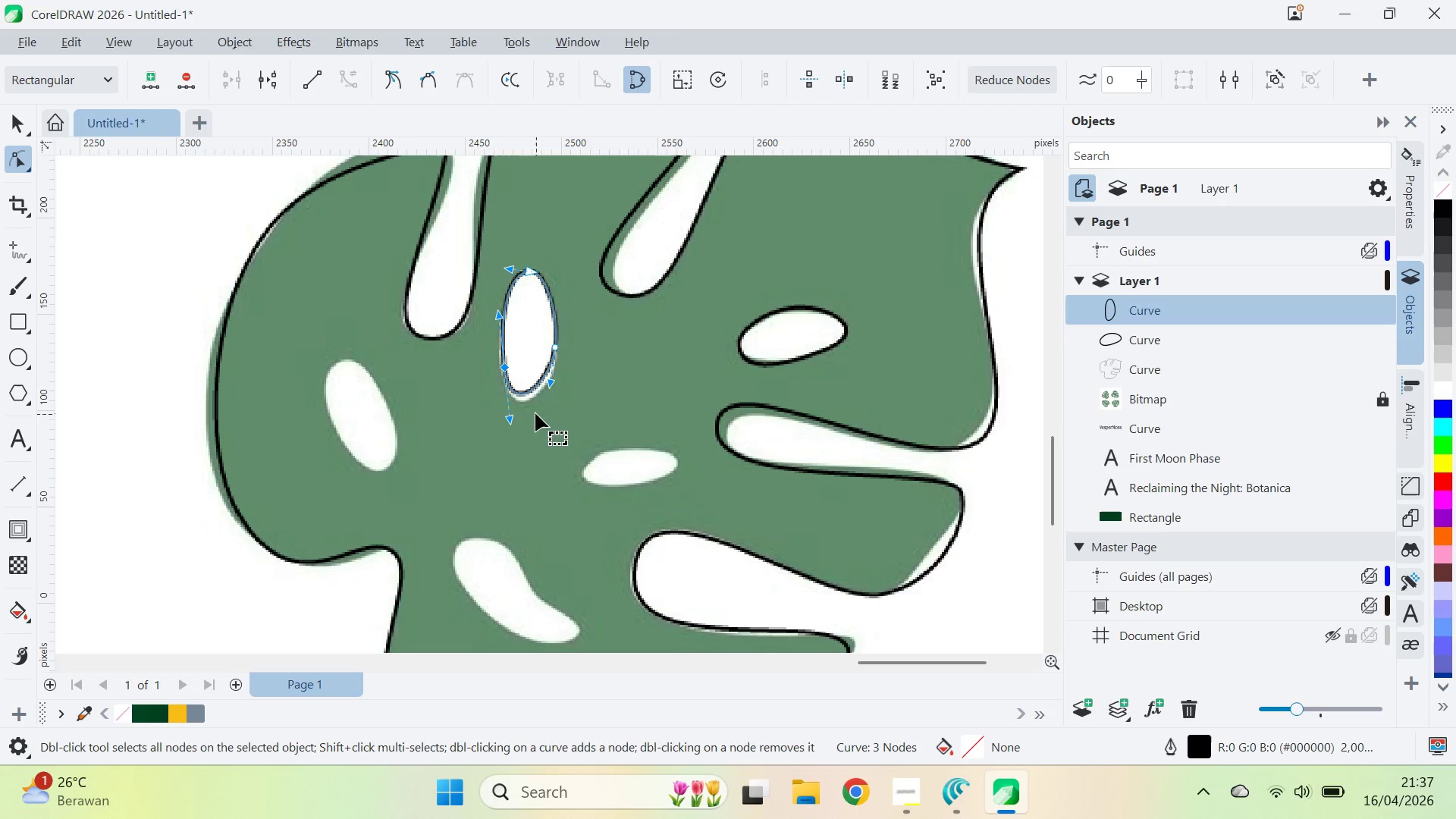 
left_click_drag(start_coordinate=[506, 368], to_coordinate=[507, 379])
 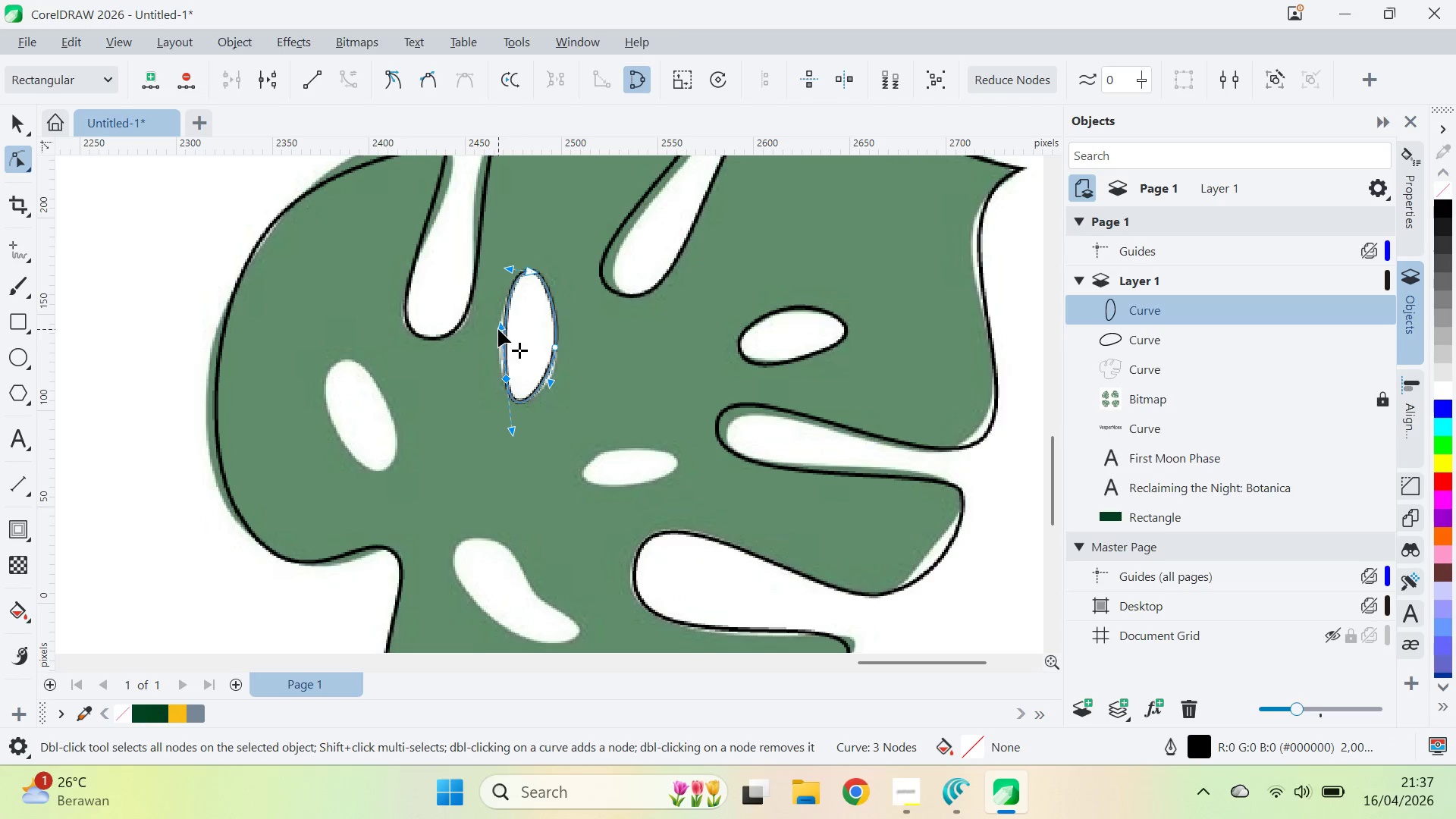 
left_click_drag(start_coordinate=[498, 327], to_coordinate=[490, 329])
 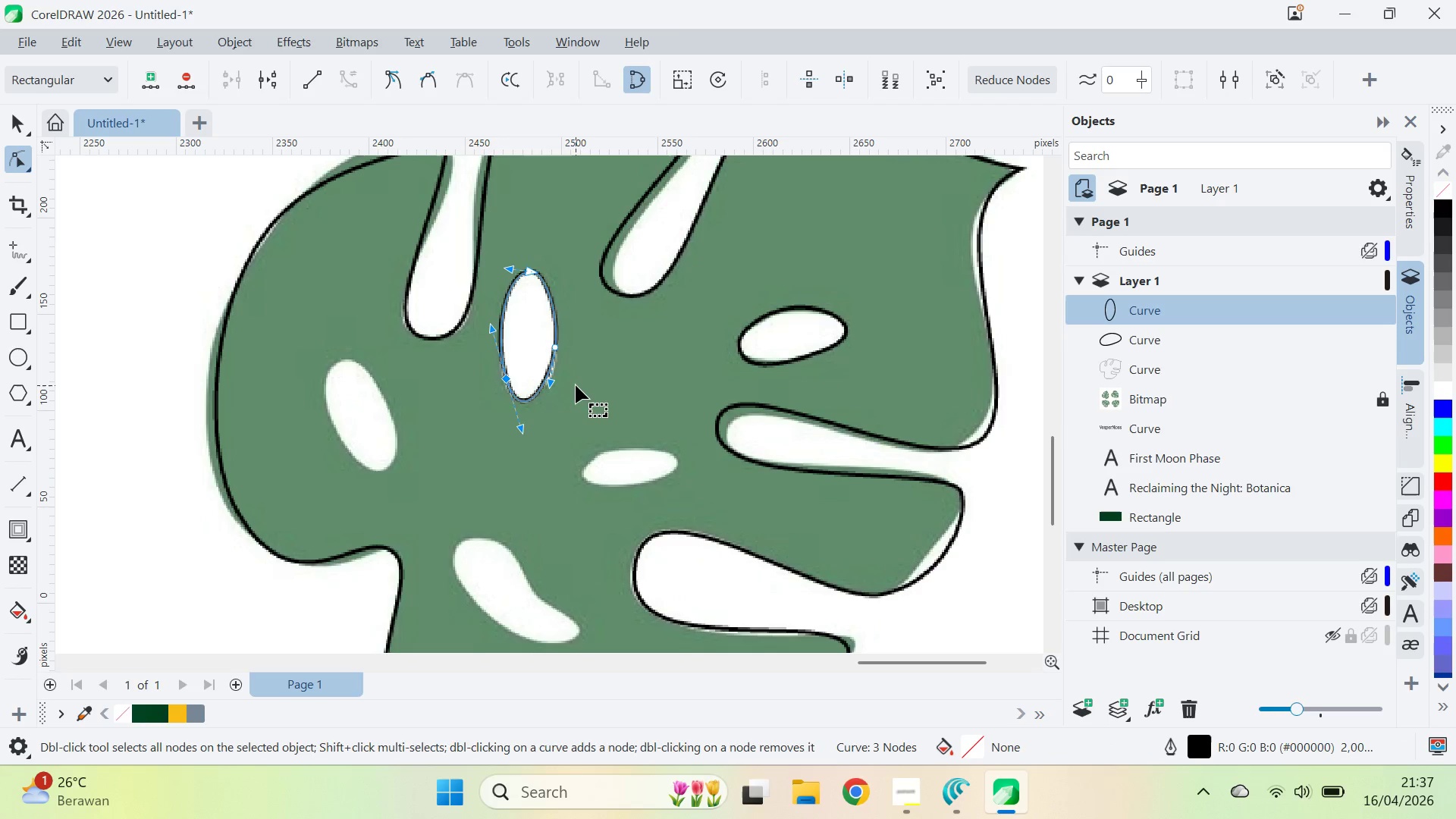 
type(va)
 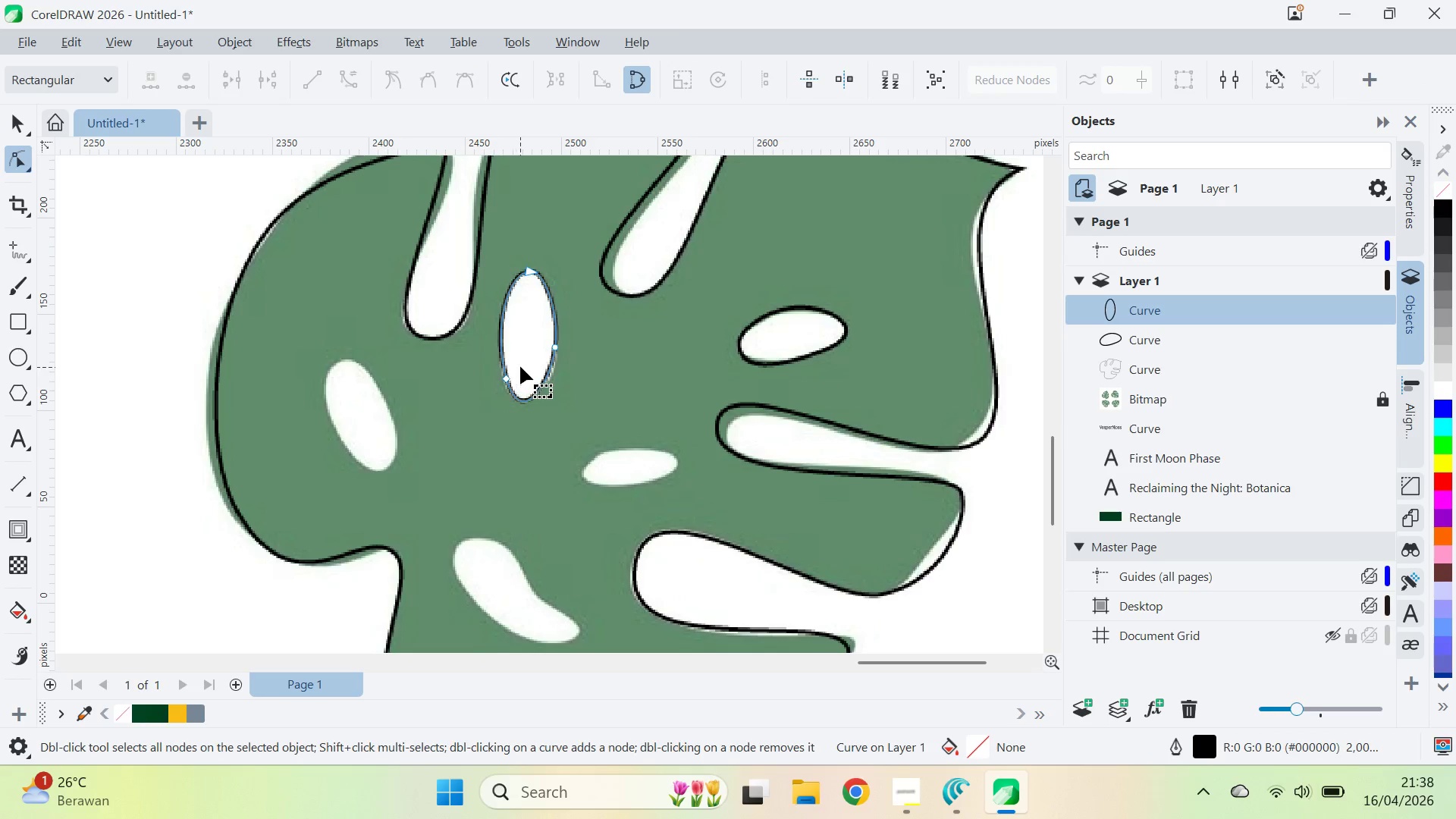 
left_click_drag(start_coordinate=[520, 366], to_coordinate=[500, 384])
 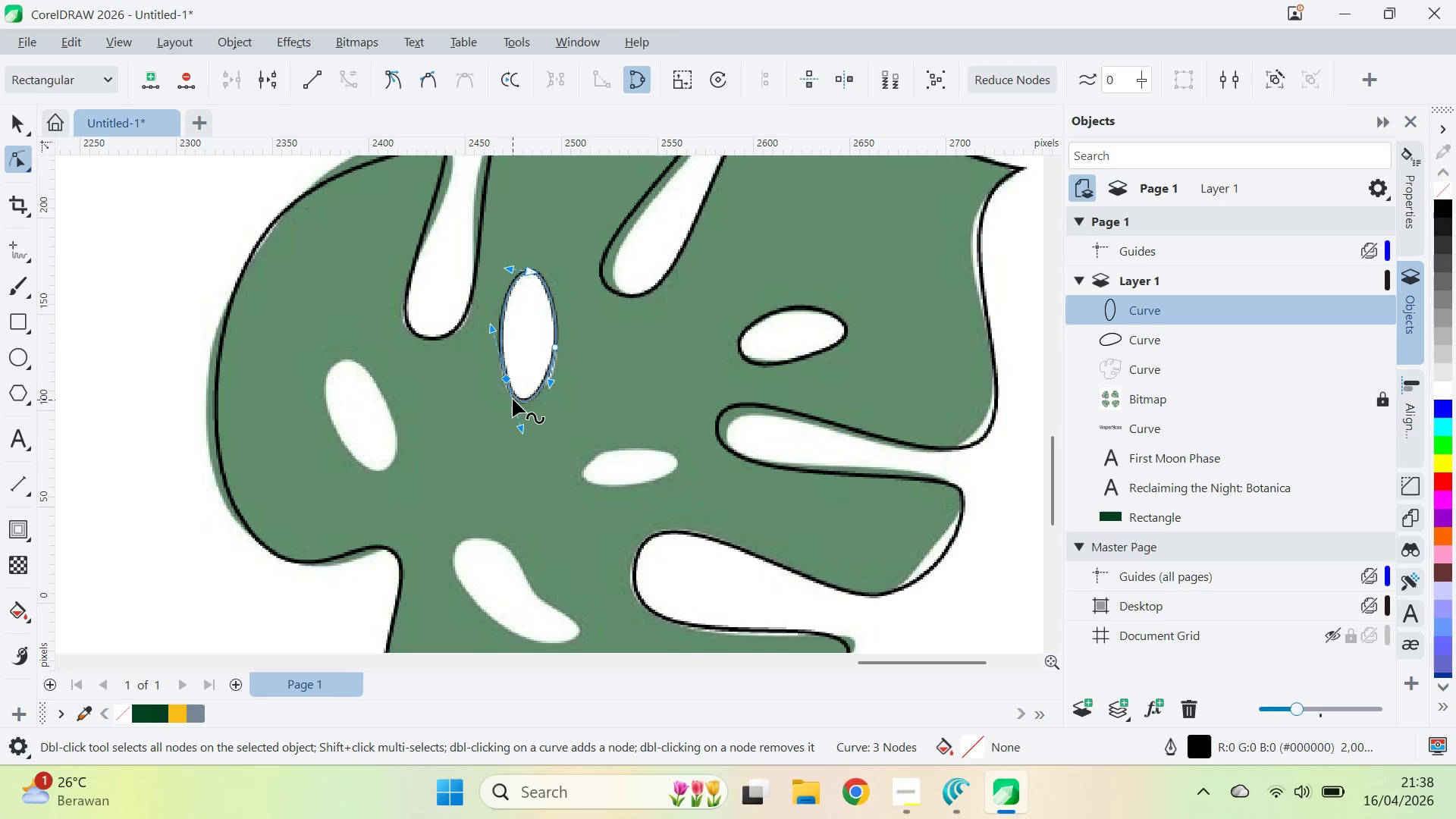 
left_click_drag(start_coordinate=[506, 381], to_coordinate=[503, 375])
 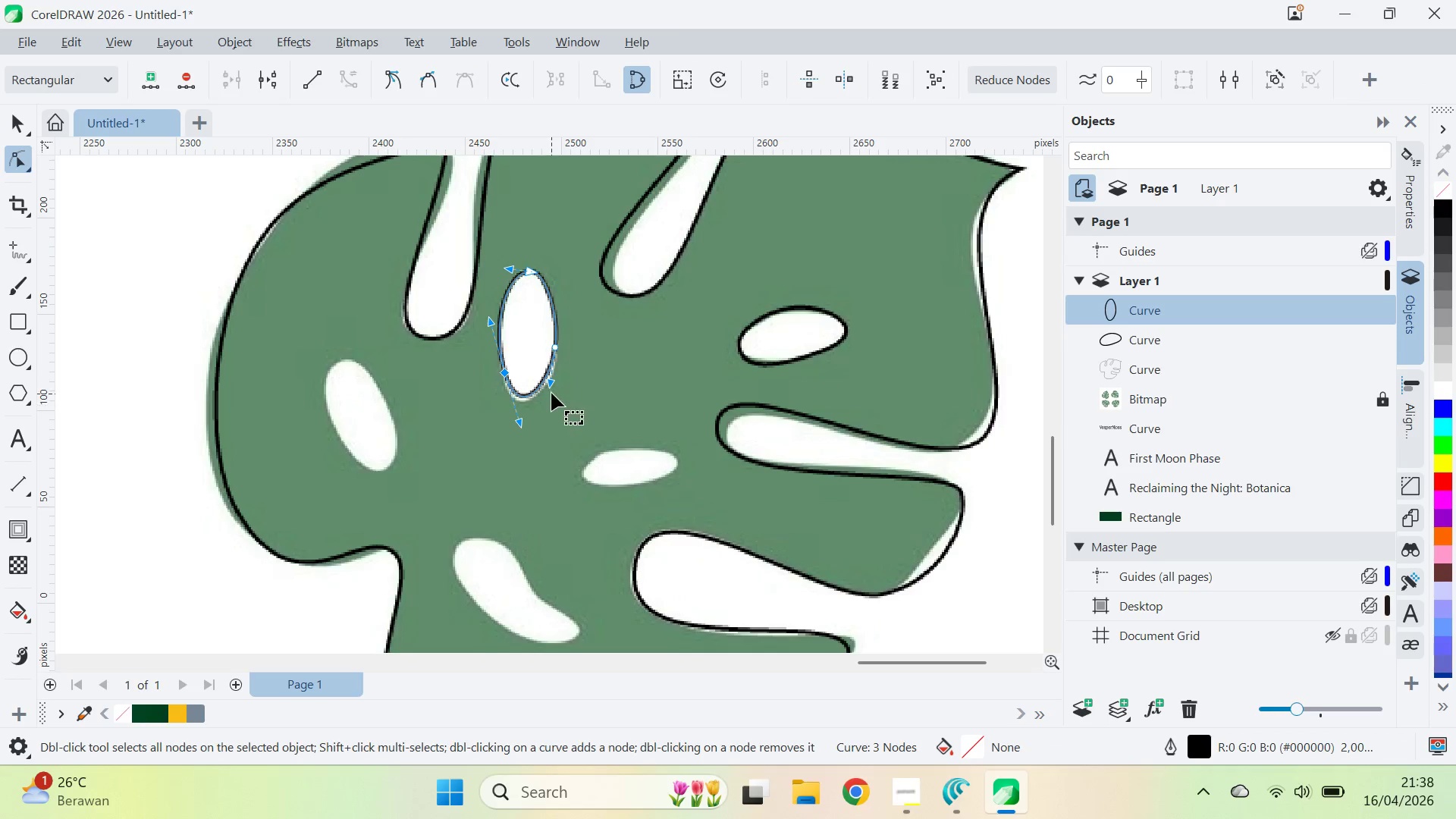 
key(V)
 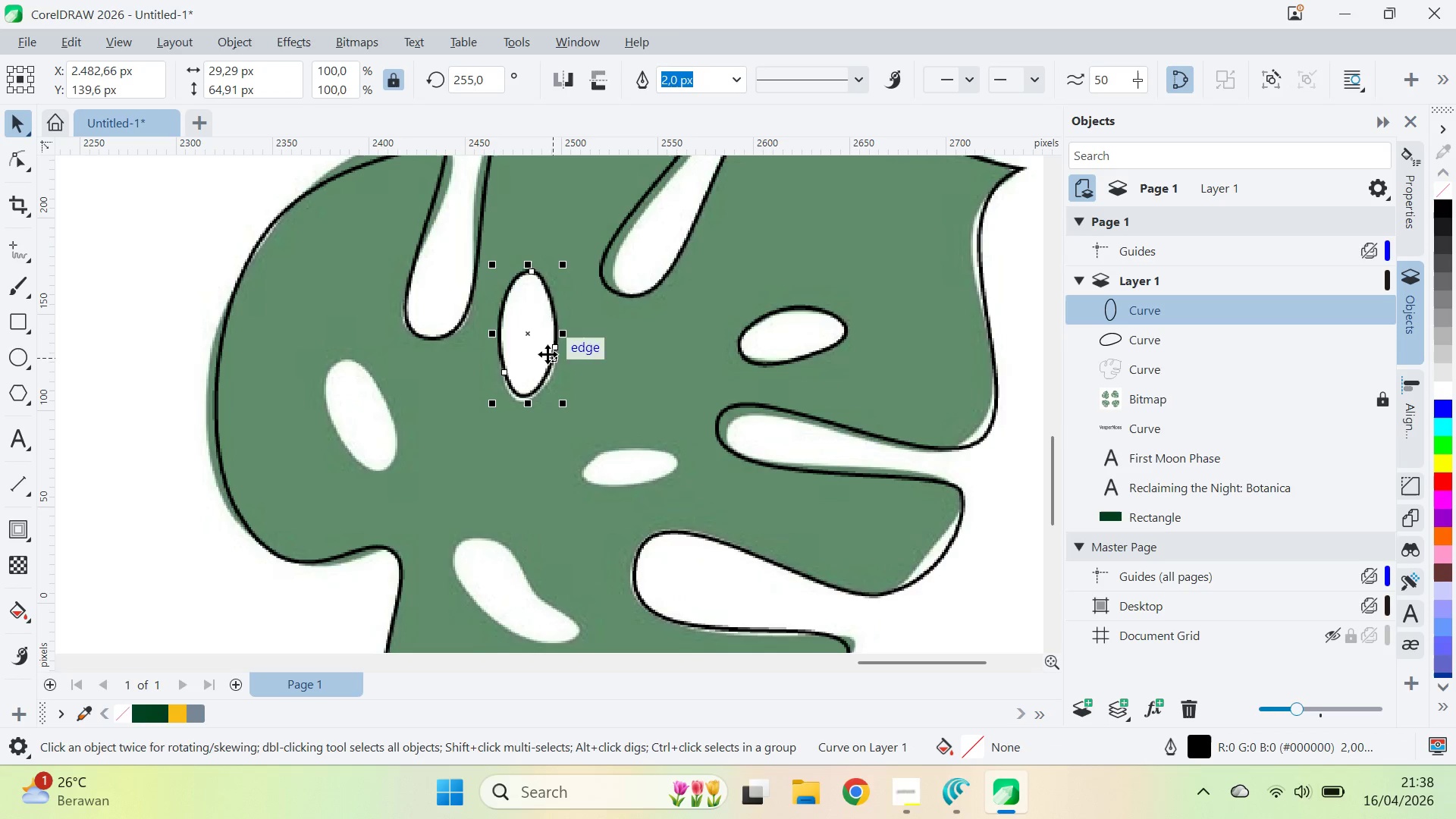 
left_click_drag(start_coordinate=[535, 344], to_coordinate=[620, 369])
 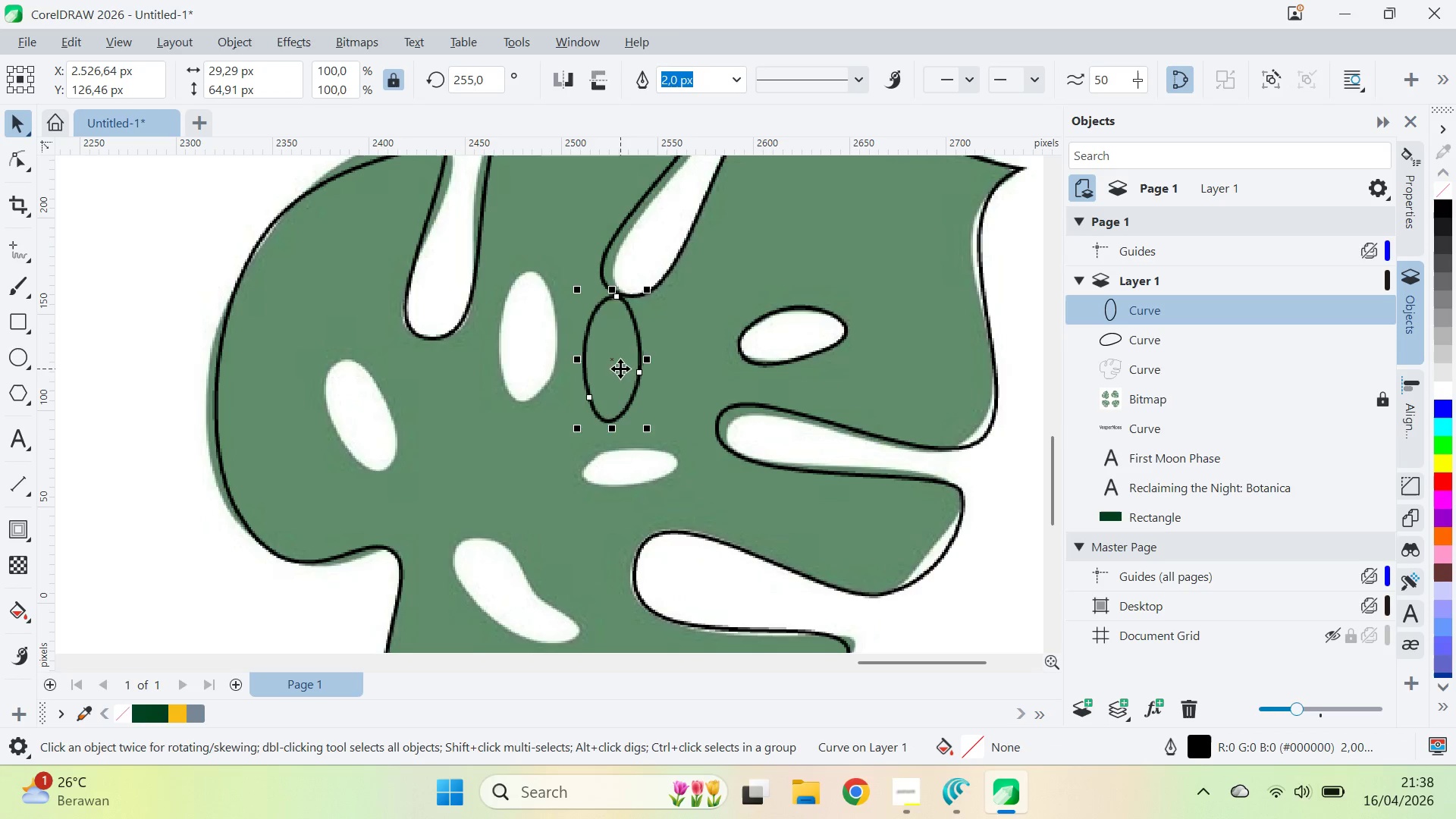 
left_click_drag(start_coordinate=[620, 369], to_coordinate=[537, 345])
 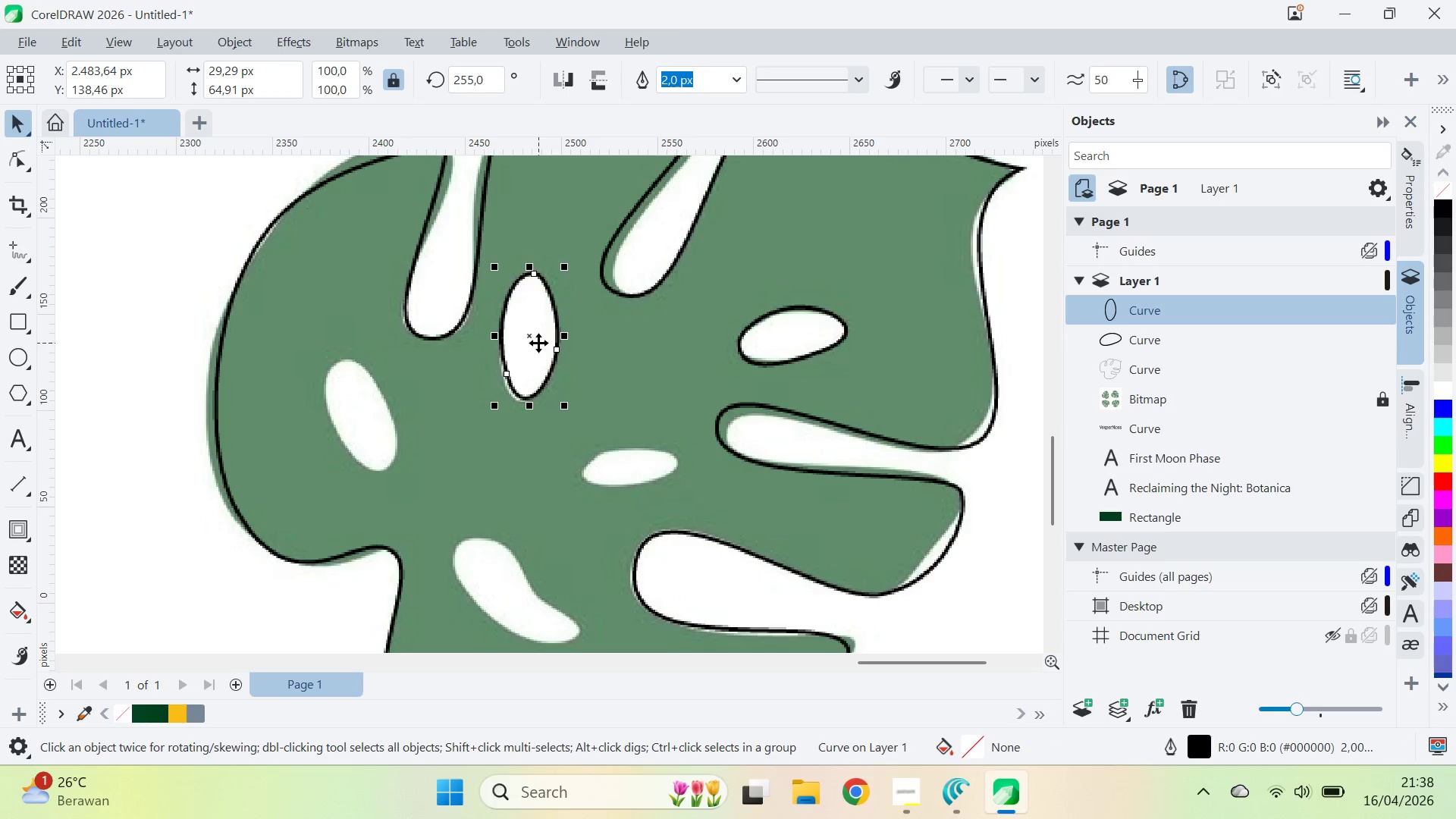 
left_click_drag(start_coordinate=[538, 342], to_coordinate=[644, 459])
 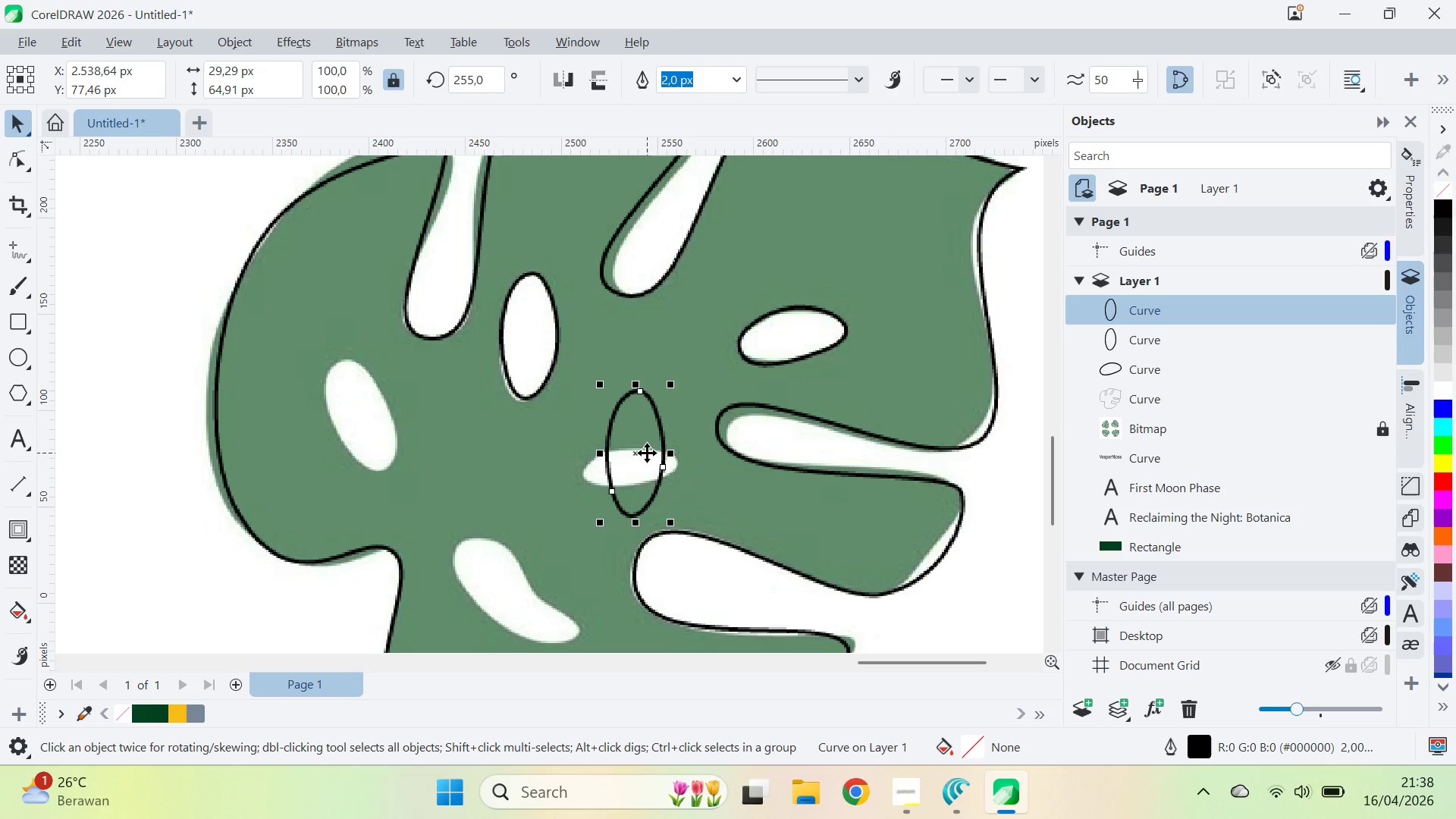 
left_click([647, 453])
 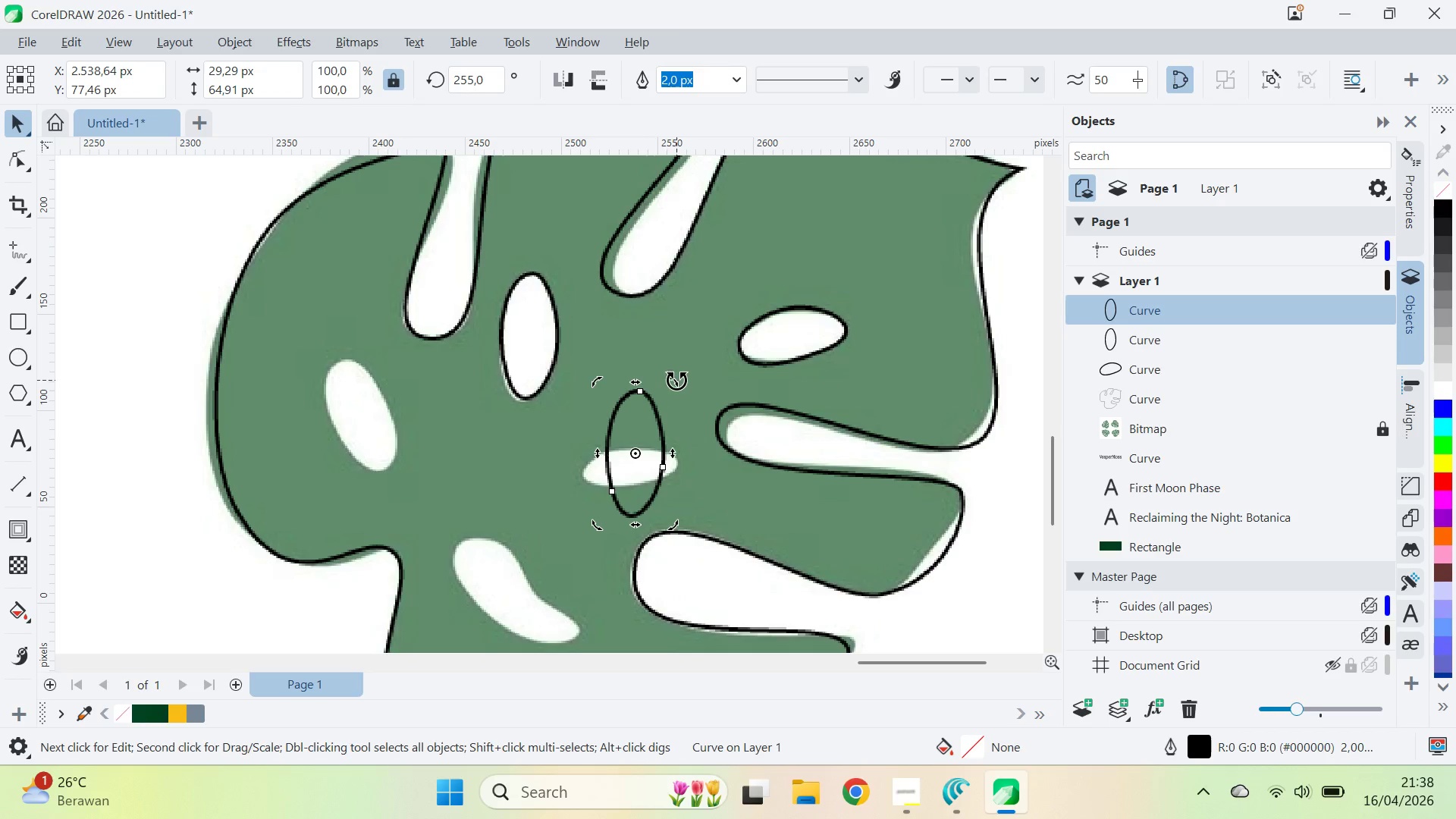 
left_click_drag(start_coordinate=[676, 378], to_coordinate=[718, 477])
 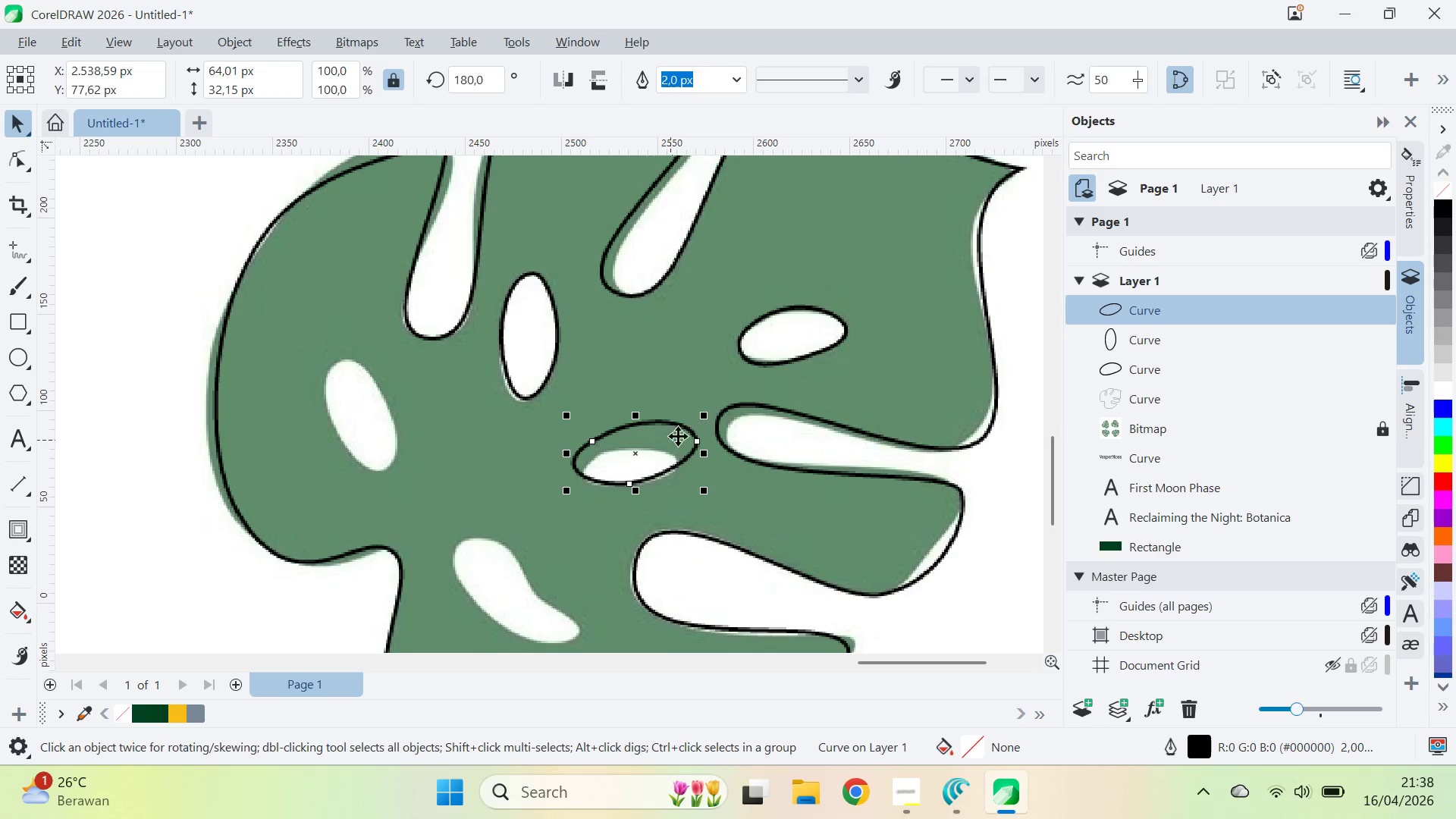 
hold_key(key=ControlLeft, duration=1.09)
 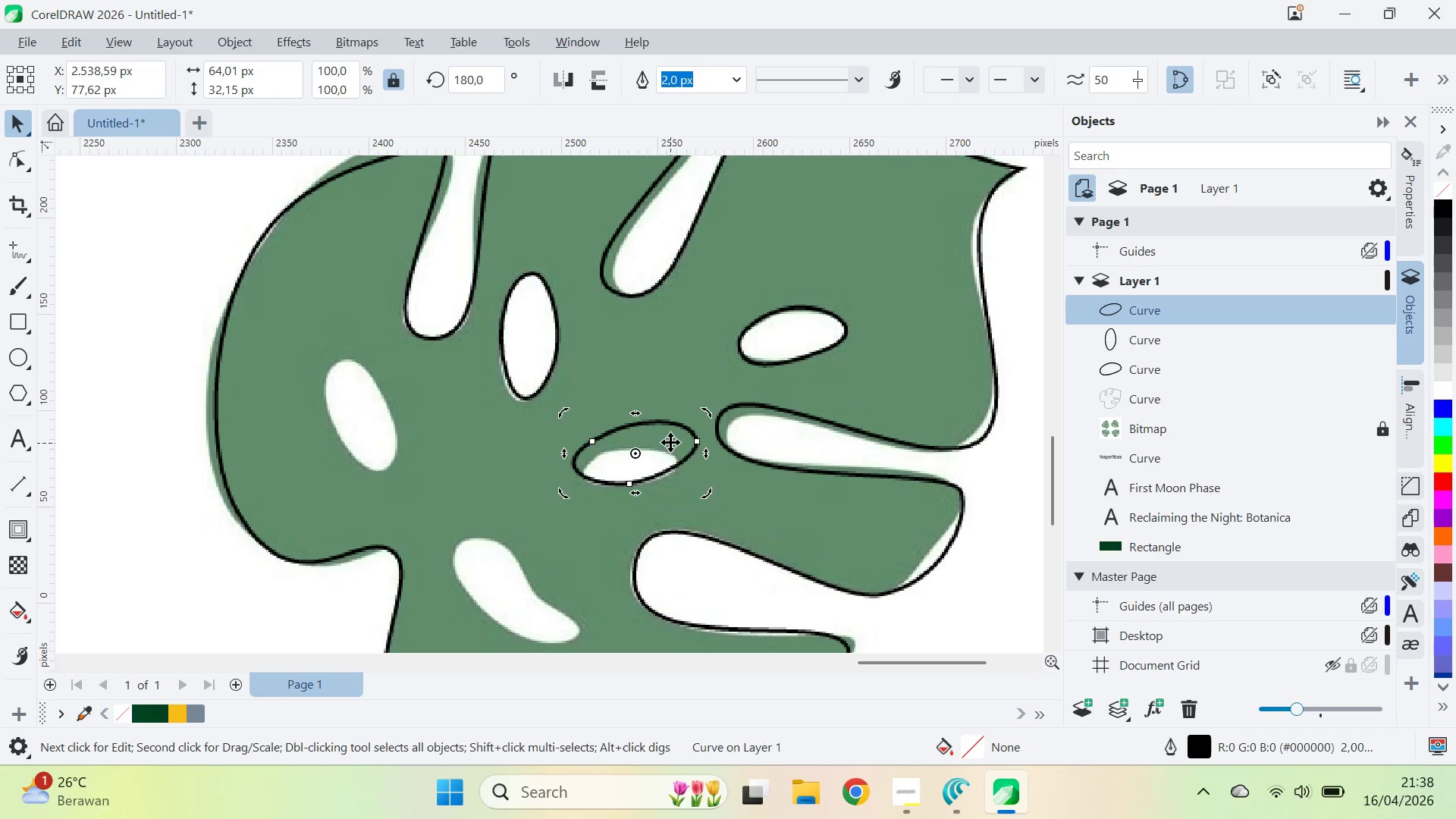 
left_click([670, 442])
 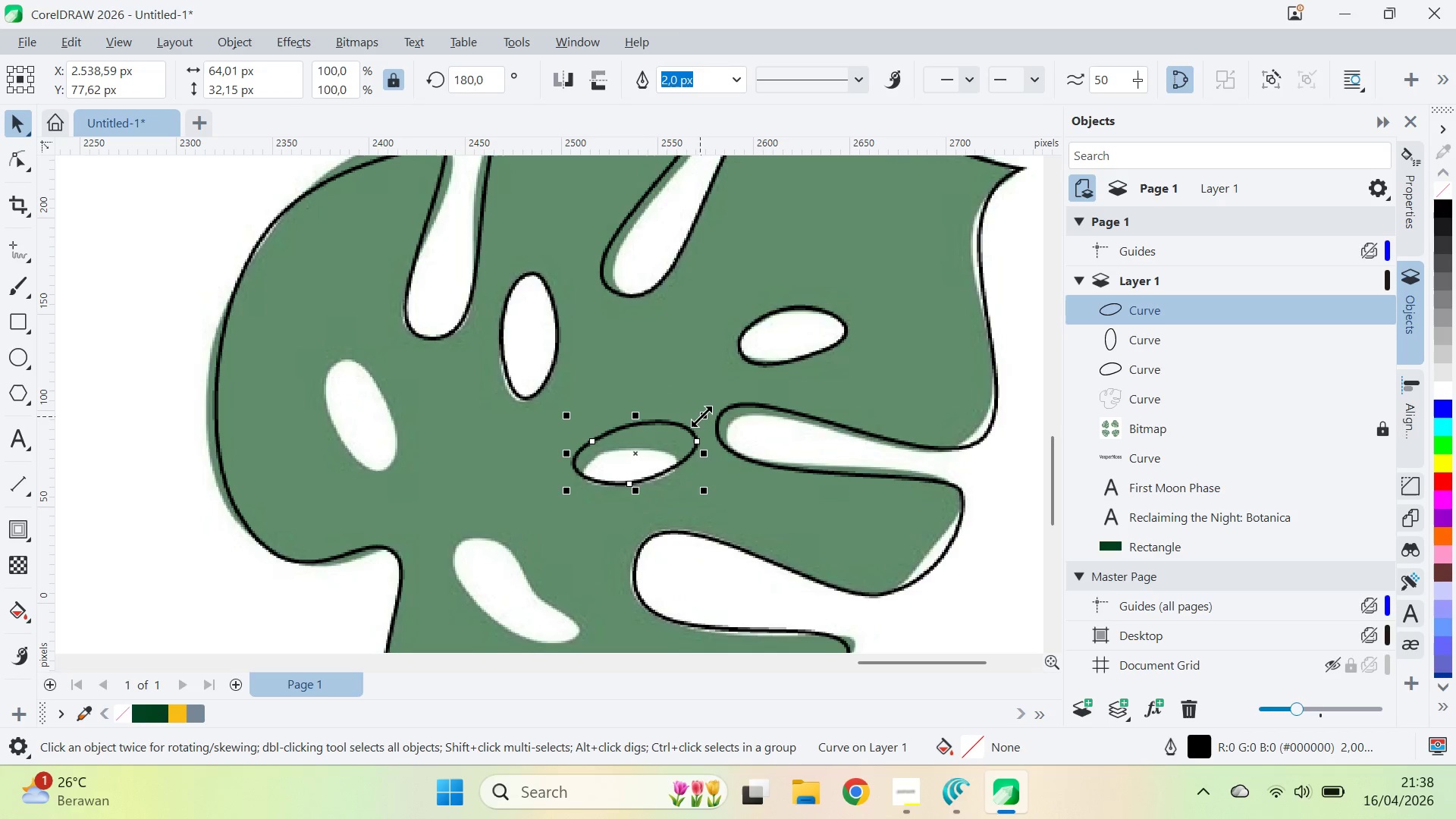 
left_click_drag(start_coordinate=[704, 413], to_coordinate=[682, 435])
 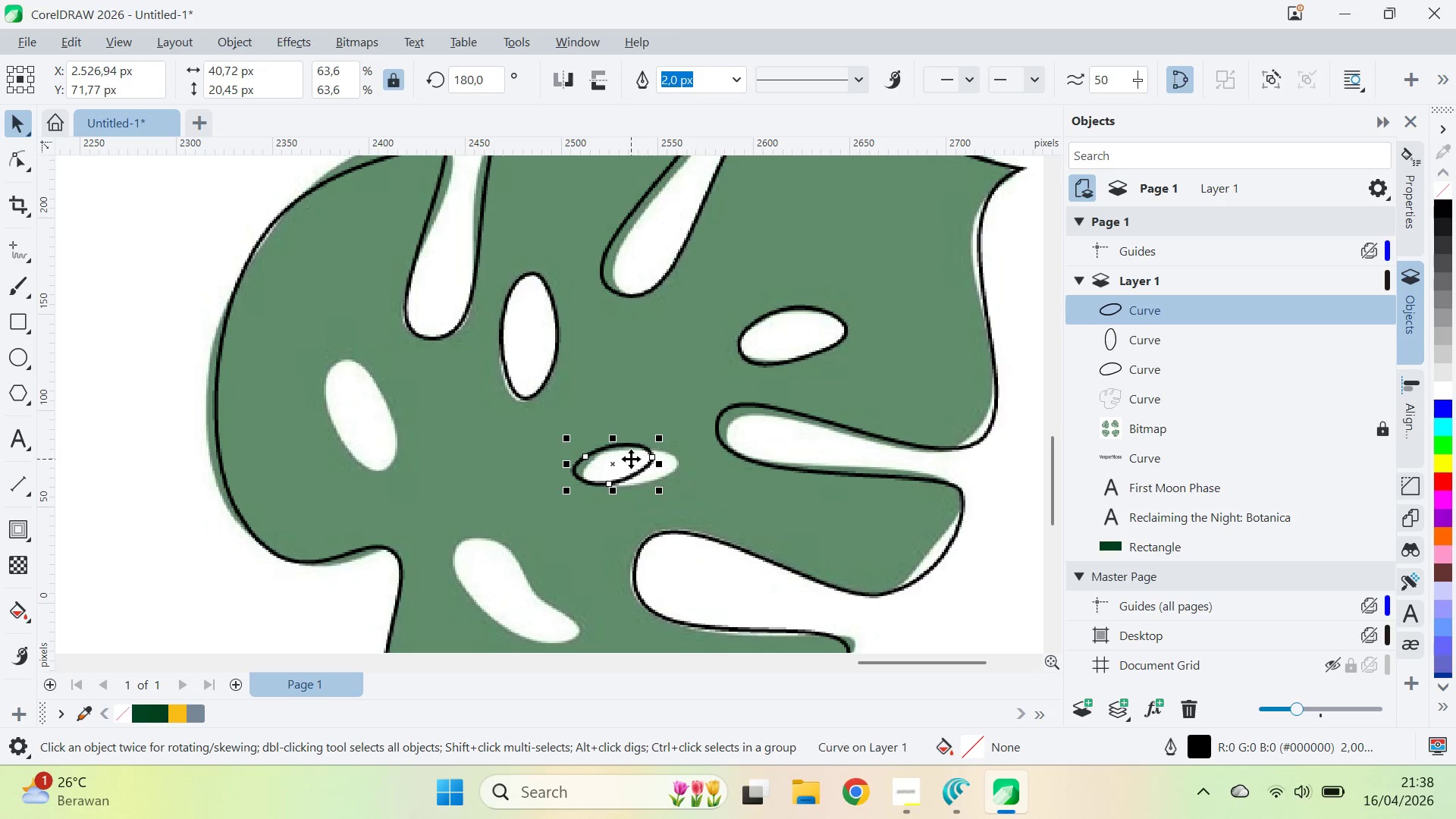 
left_click([631, 458])
 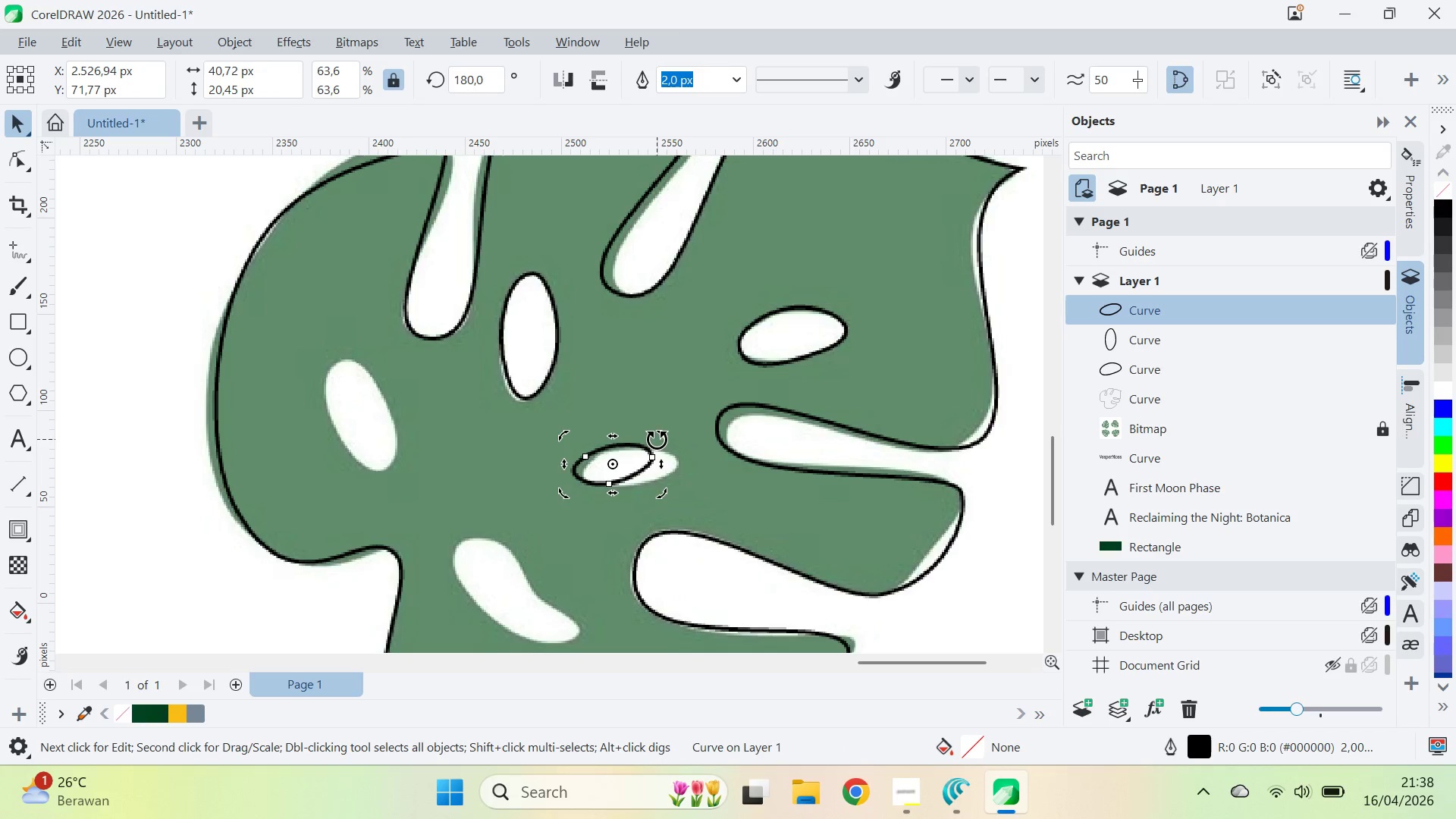 
left_click_drag(start_coordinate=[657, 438], to_coordinate=[679, 440])
 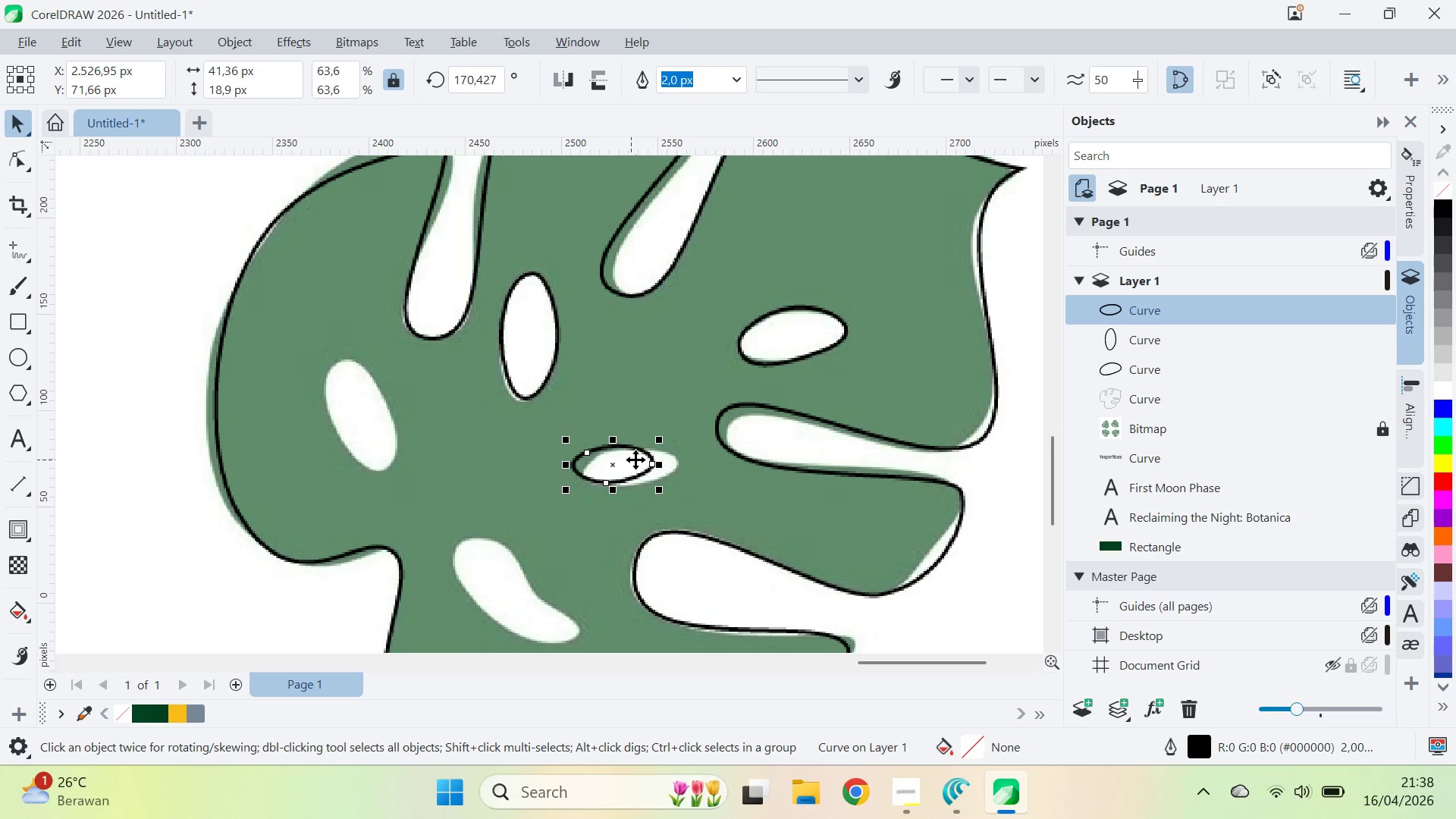 
left_click_drag(start_coordinate=[630, 460], to_coordinate=[762, 503])
 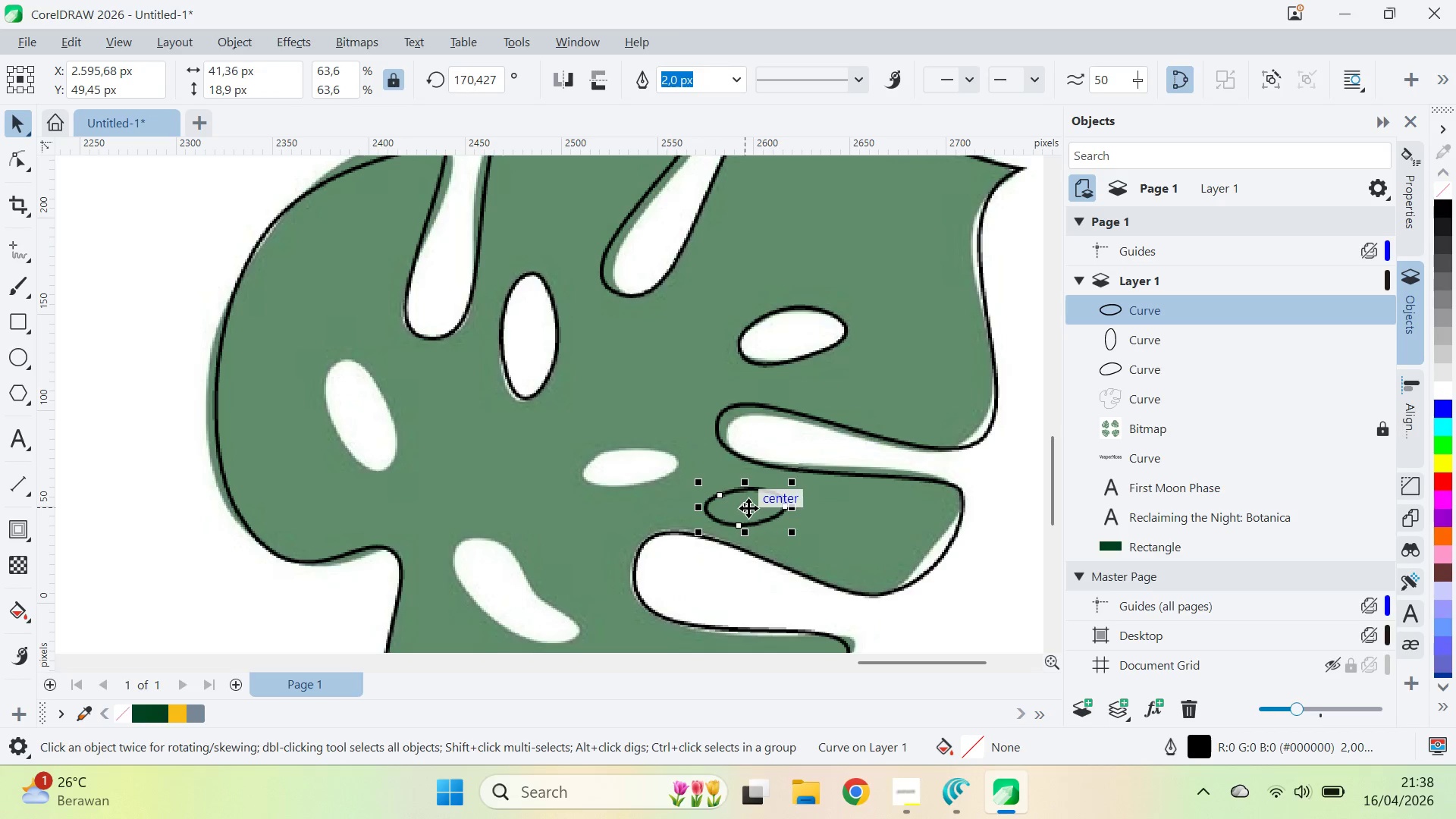 
left_click_drag(start_coordinate=[748, 507], to_coordinate=[637, 466])
 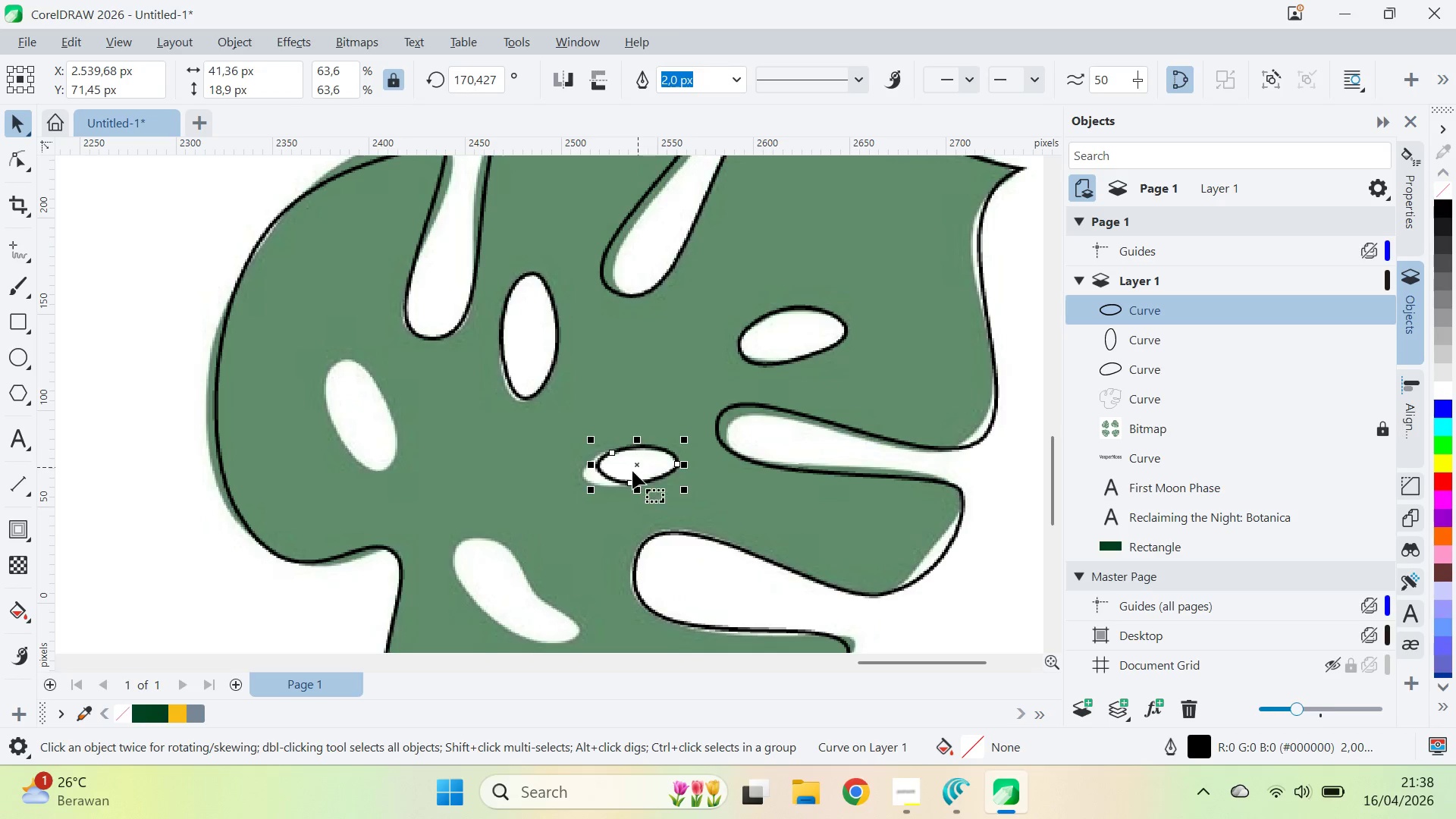 
key(A)
 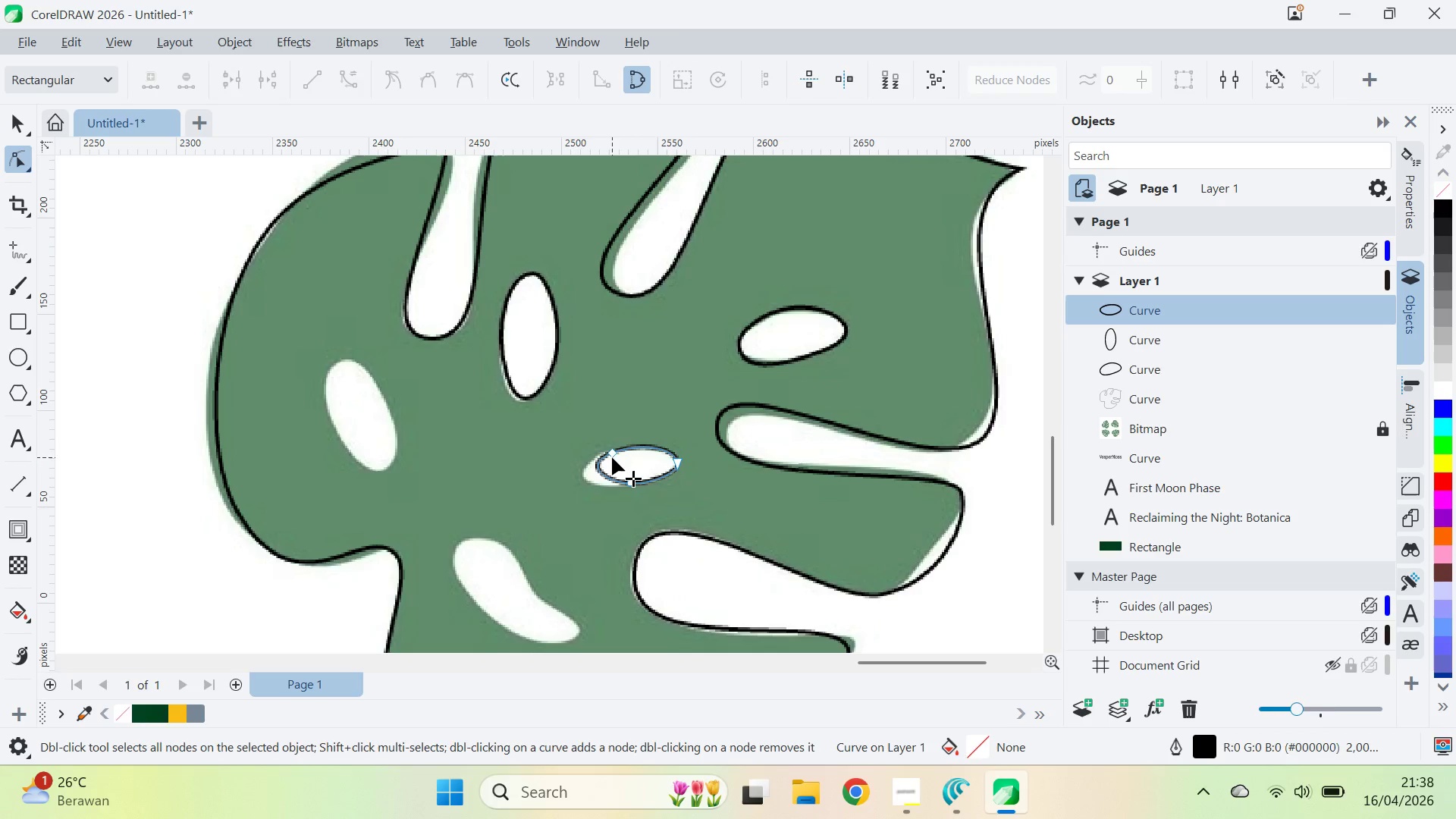 
left_click_drag(start_coordinate=[612, 456], to_coordinate=[602, 453])
 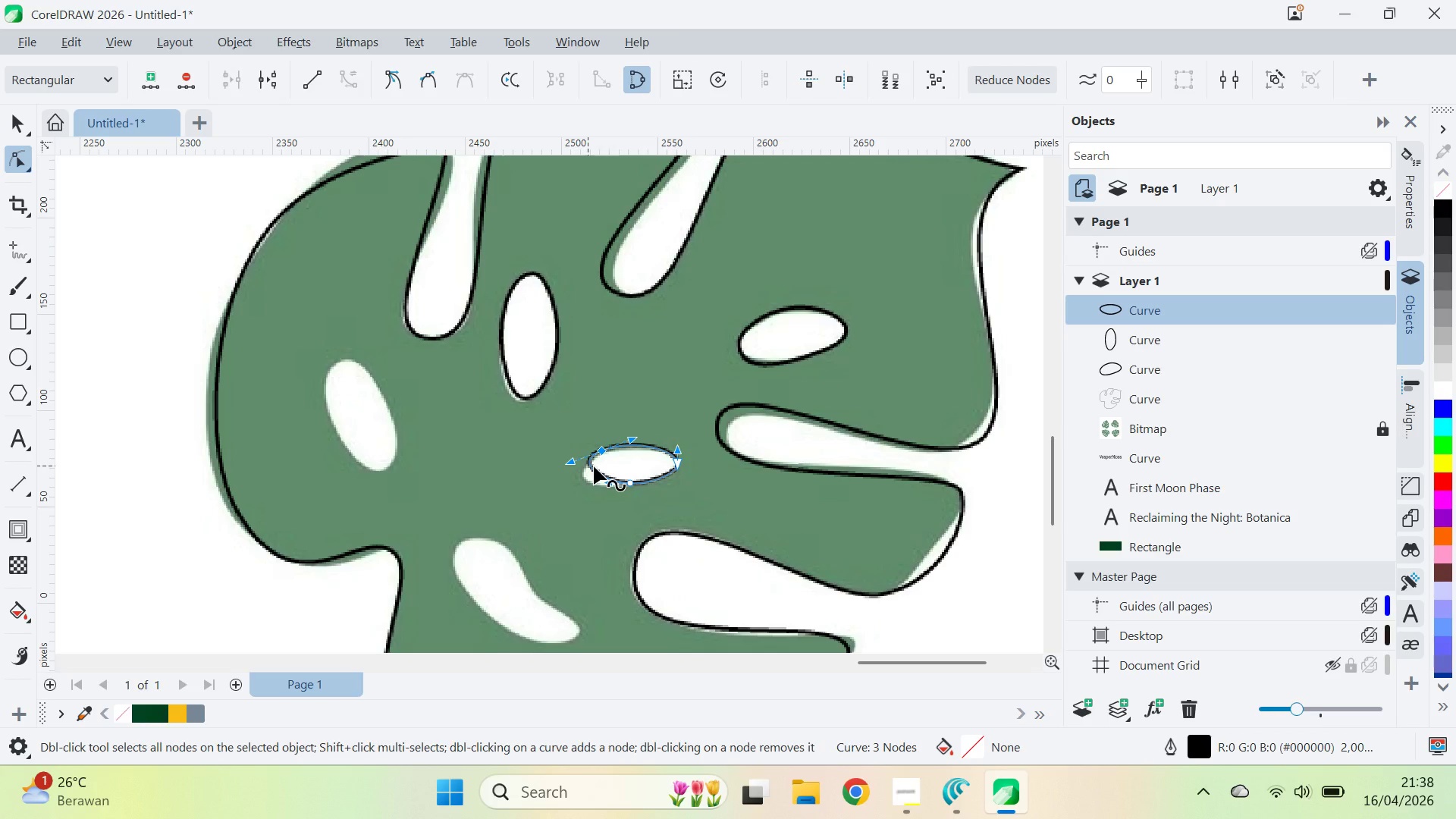 
left_click_drag(start_coordinate=[576, 462], to_coordinate=[570, 473])
 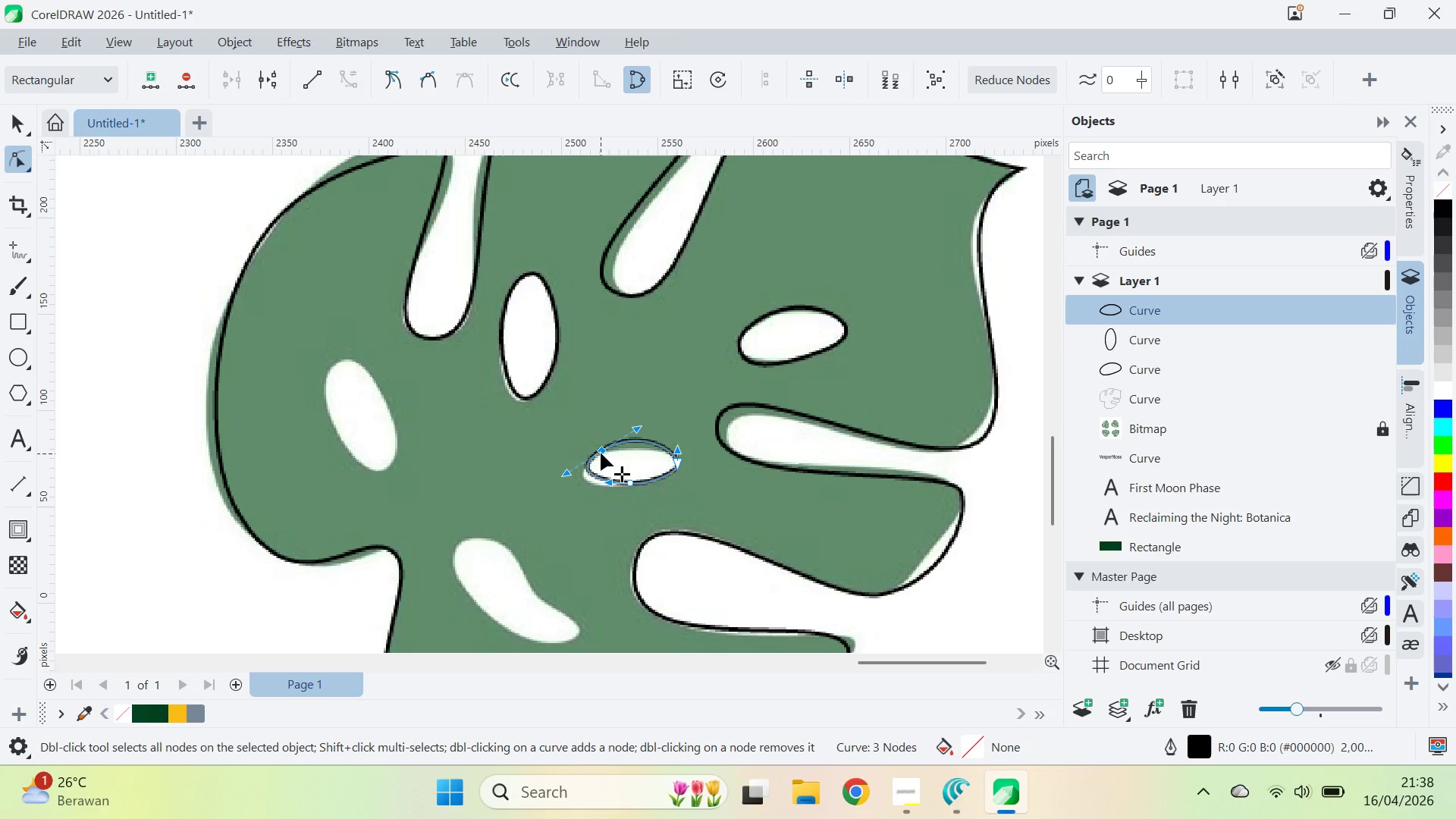 
left_click_drag(start_coordinate=[601, 453], to_coordinate=[592, 460])
 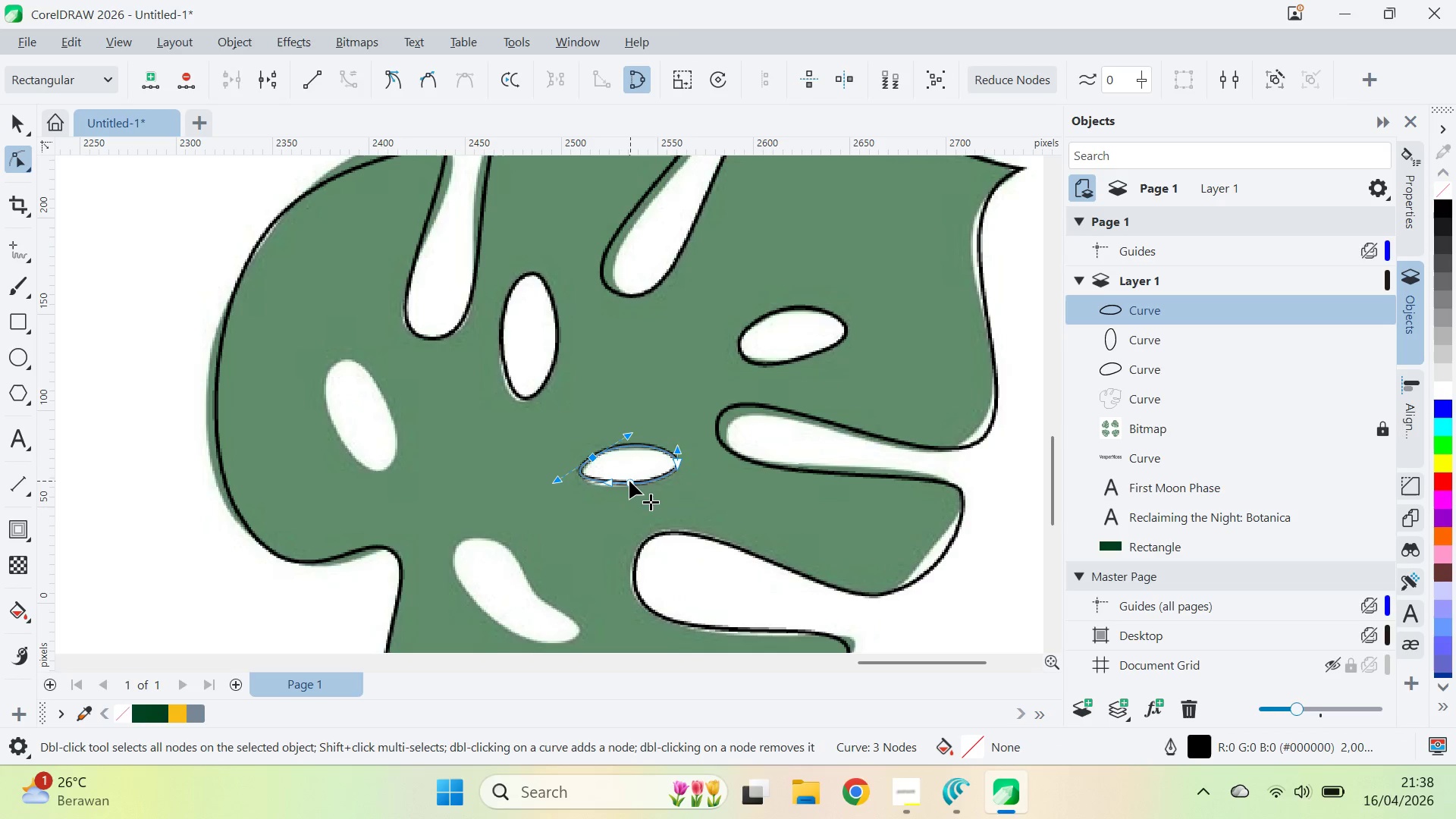 
key(V)
 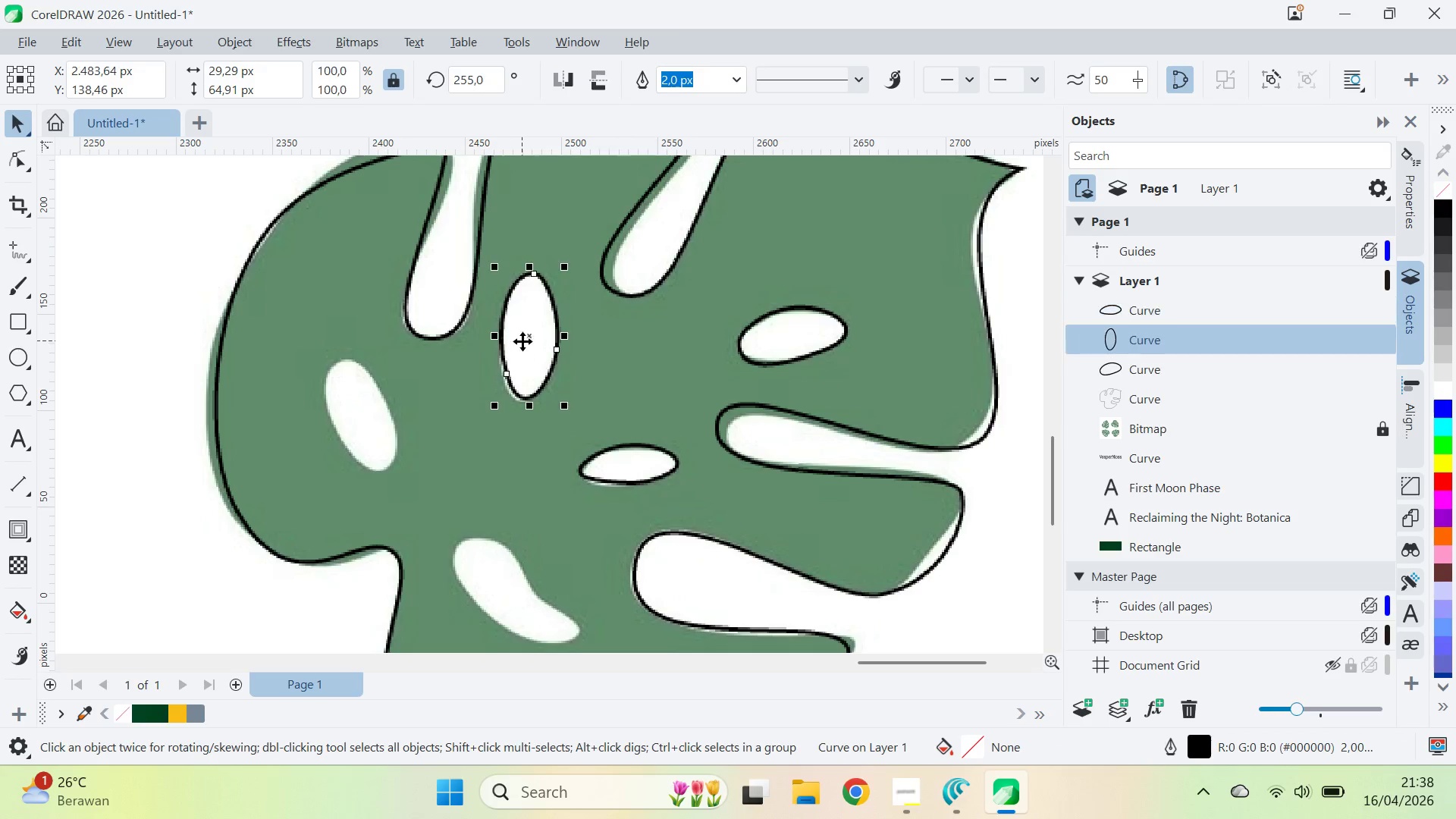 
left_click_drag(start_coordinate=[526, 347], to_coordinate=[349, 422])
 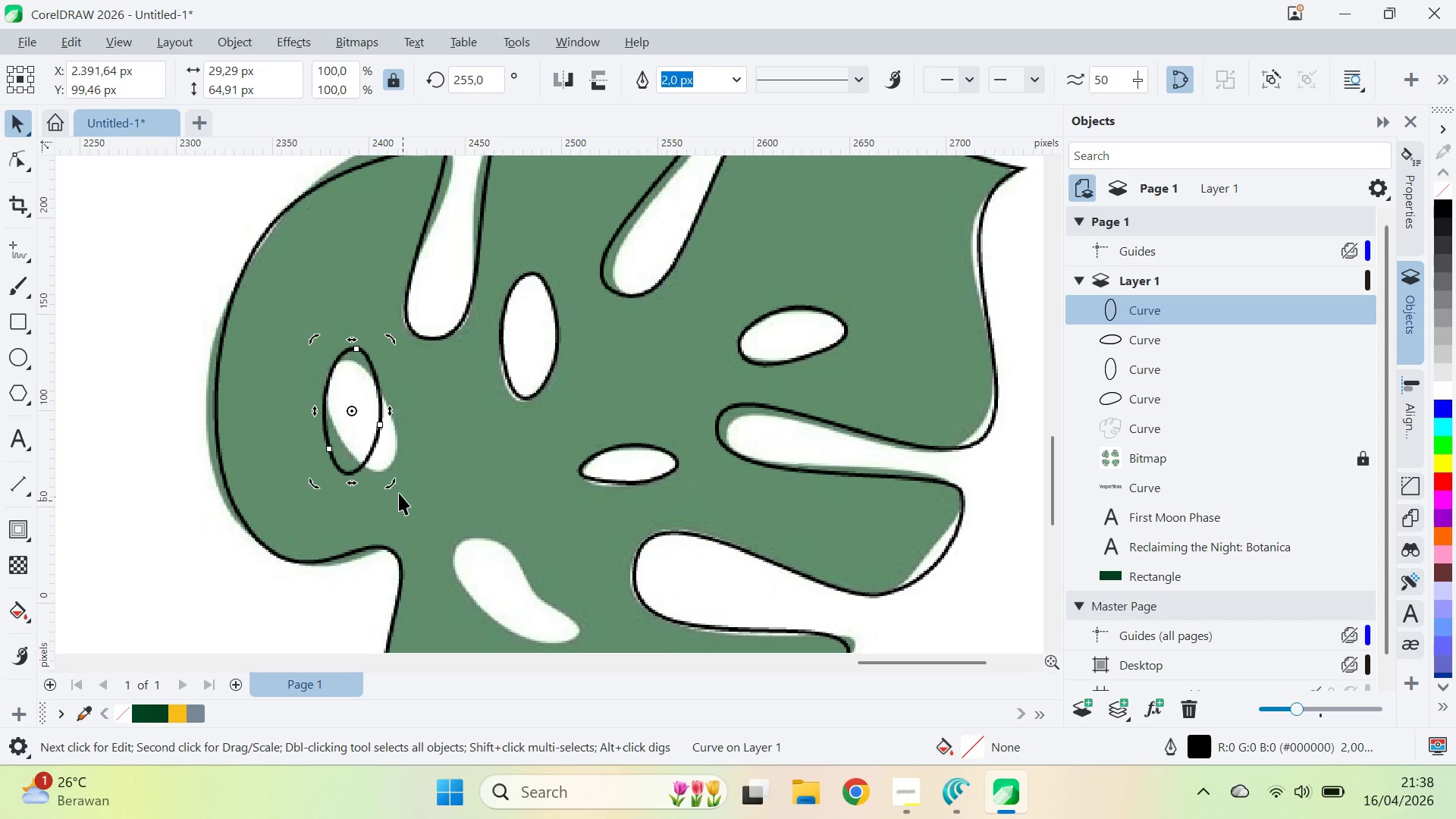 
left_click_drag(start_coordinate=[397, 485], to_coordinate=[434, 476])
 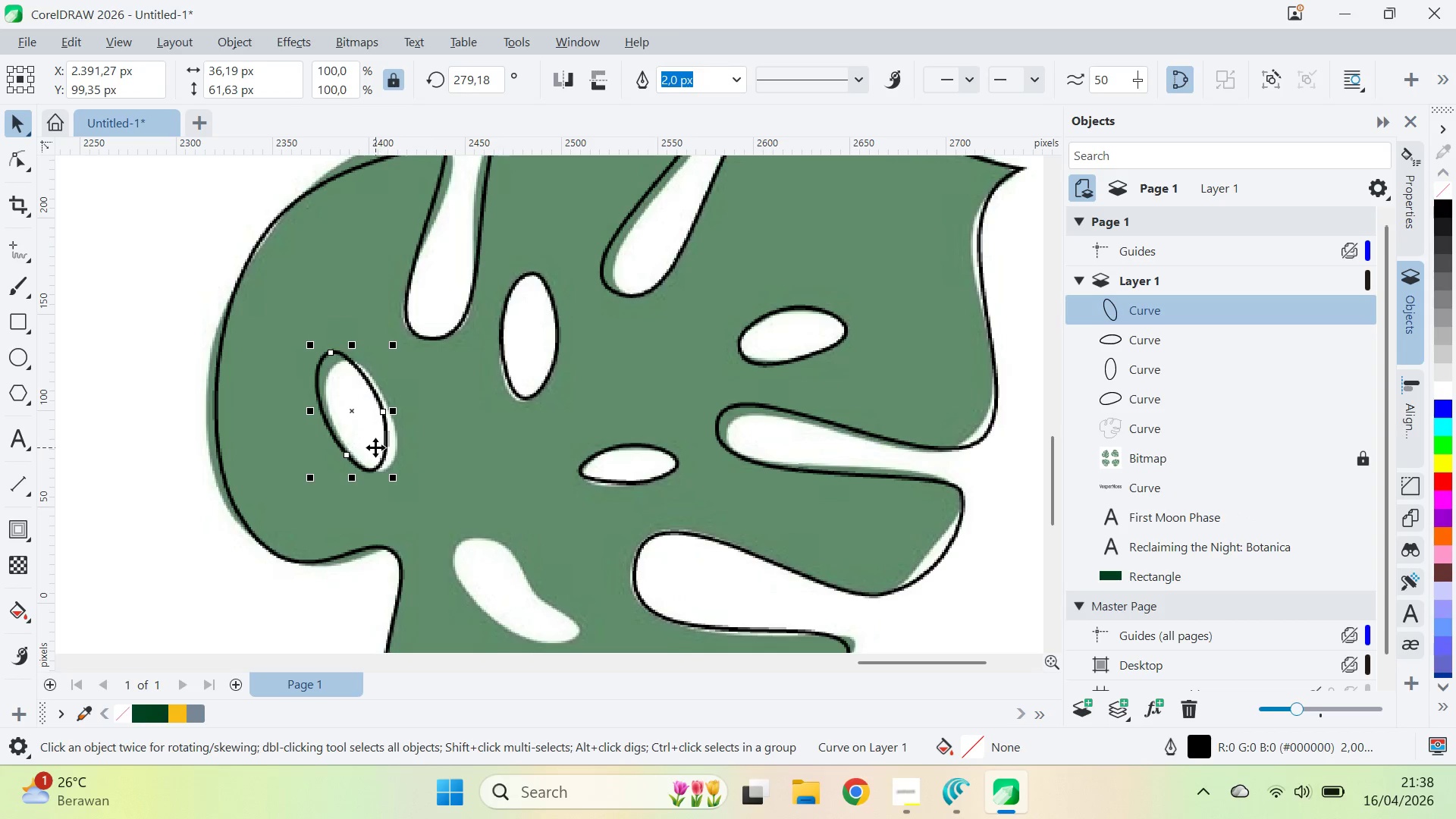 
left_click_drag(start_coordinate=[362, 435], to_coordinate=[504, 479])
 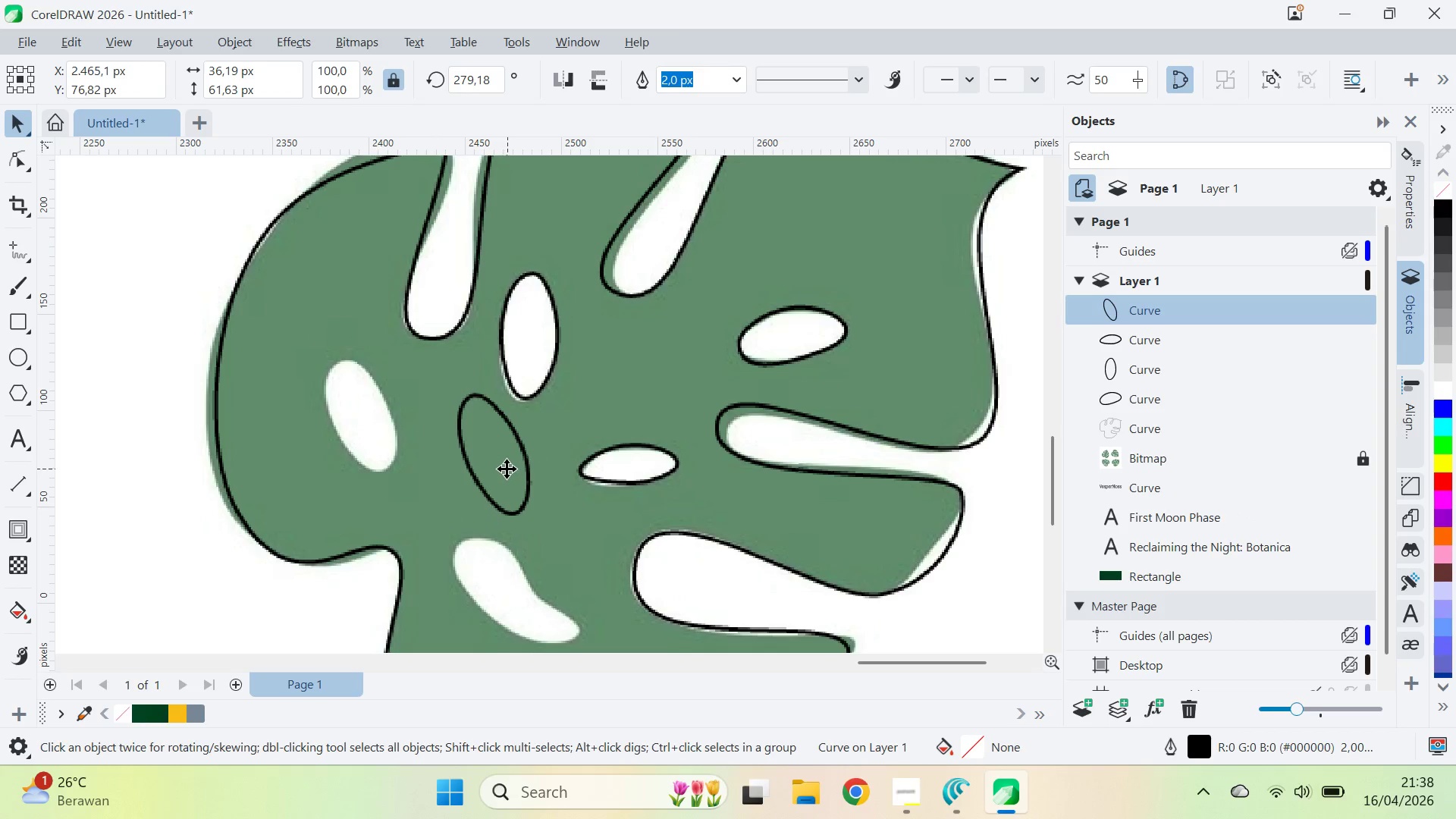 
left_click_drag(start_coordinate=[507, 469], to_coordinate=[375, 434])
 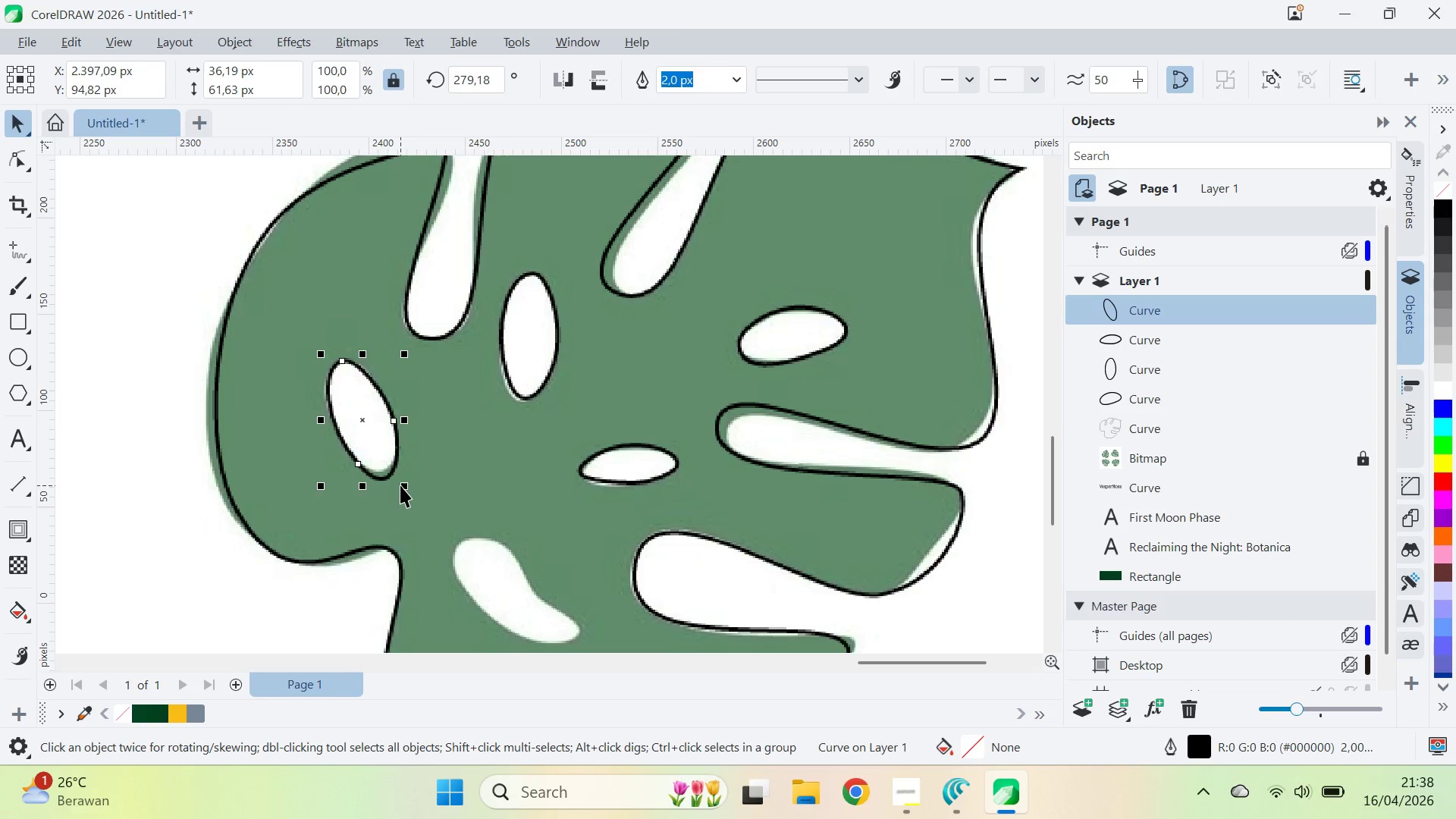 
key(A)
 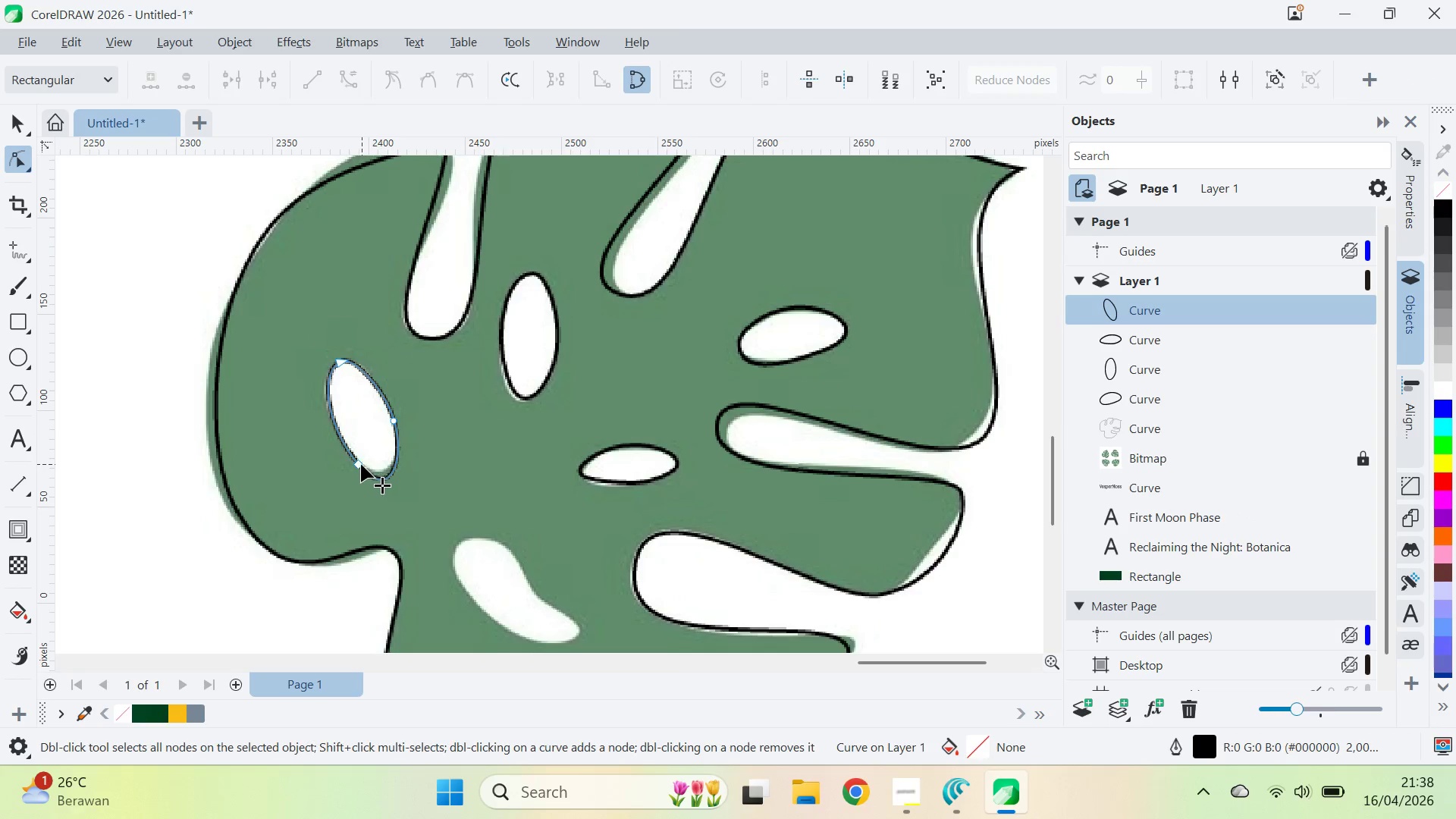 
left_click_drag(start_coordinate=[360, 463], to_coordinate=[350, 450])
 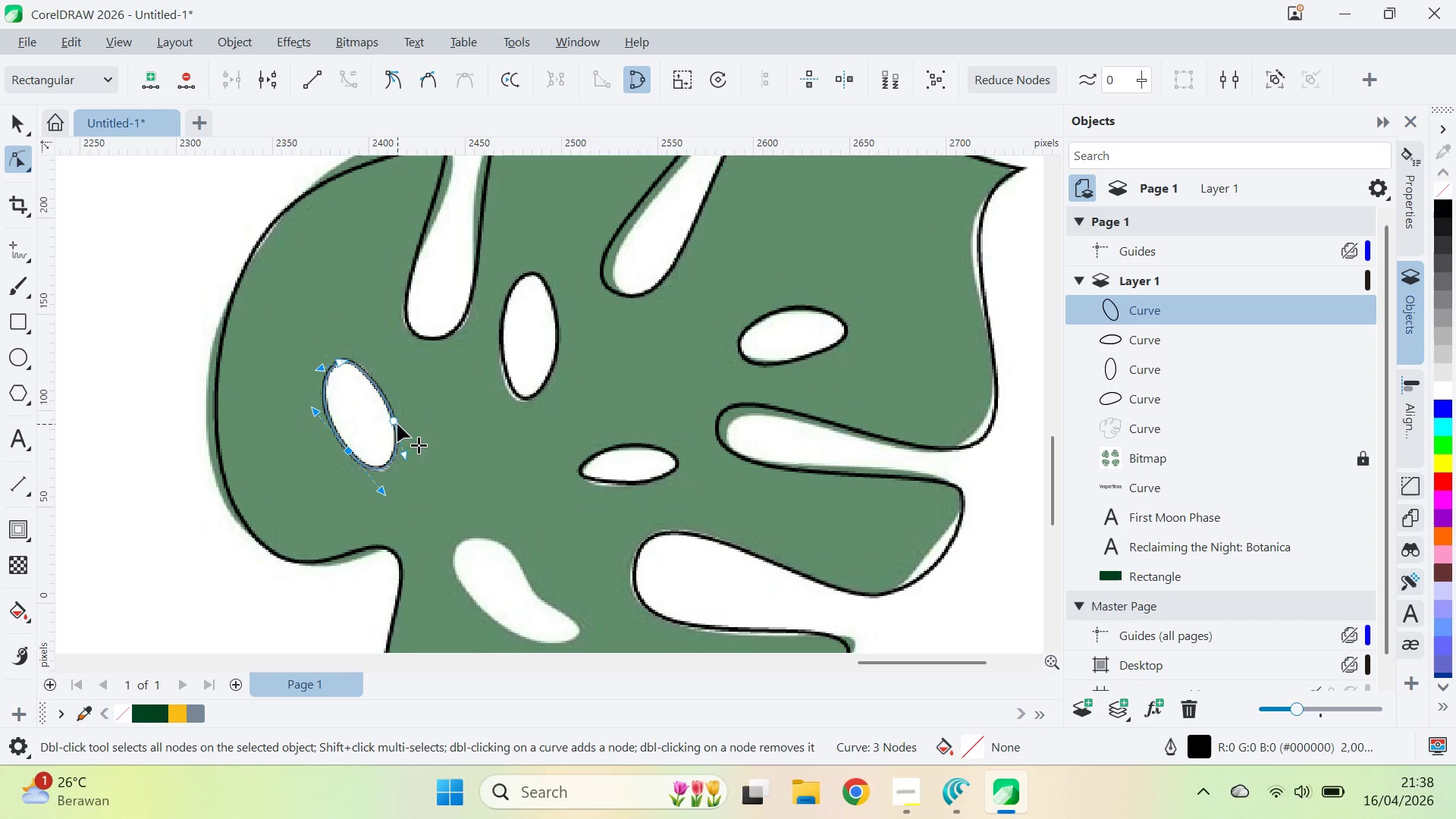 
type(vqv)
 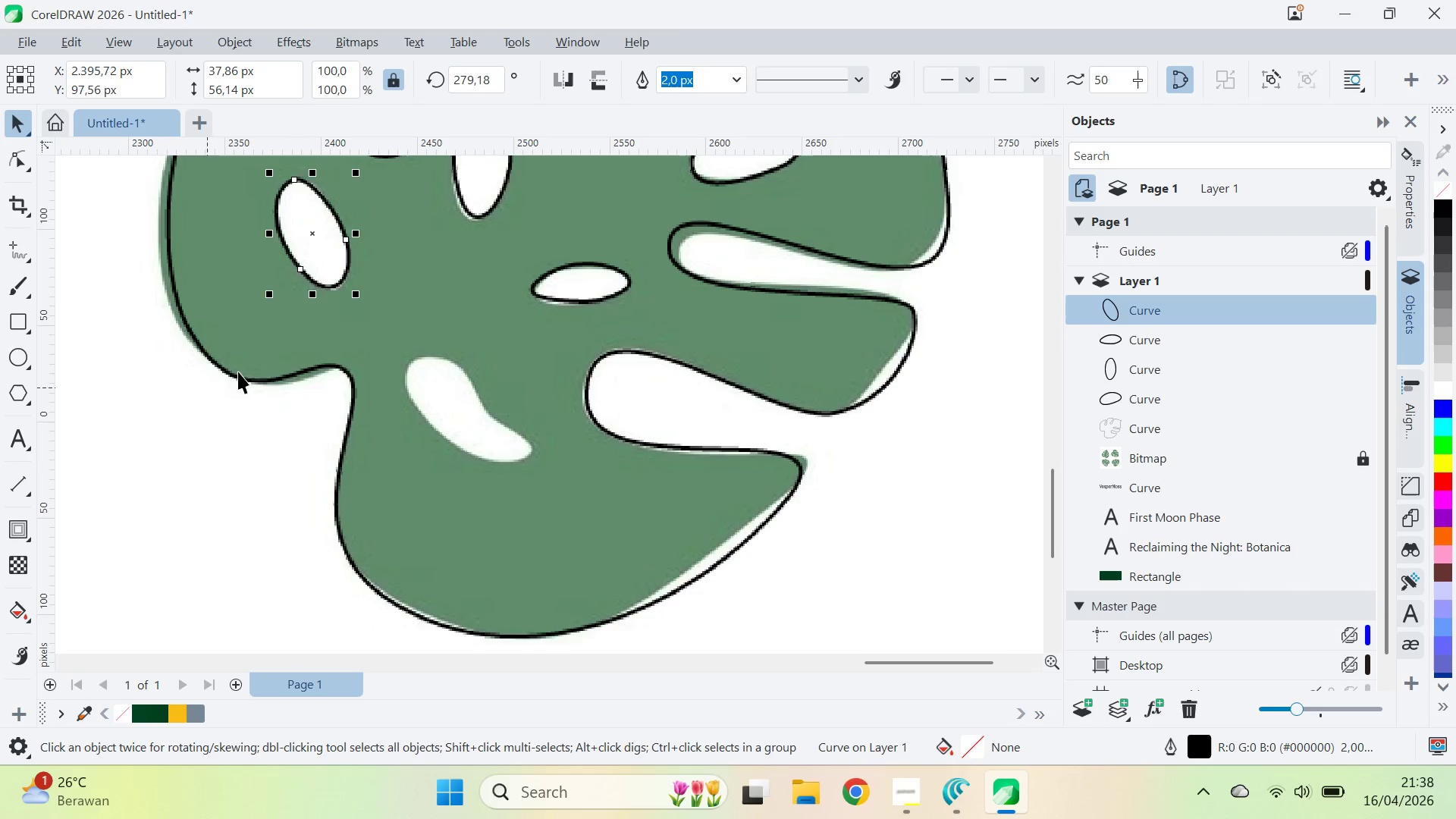 
left_click_drag(start_coordinate=[623, 441], to_coordinate=[576, 259])
 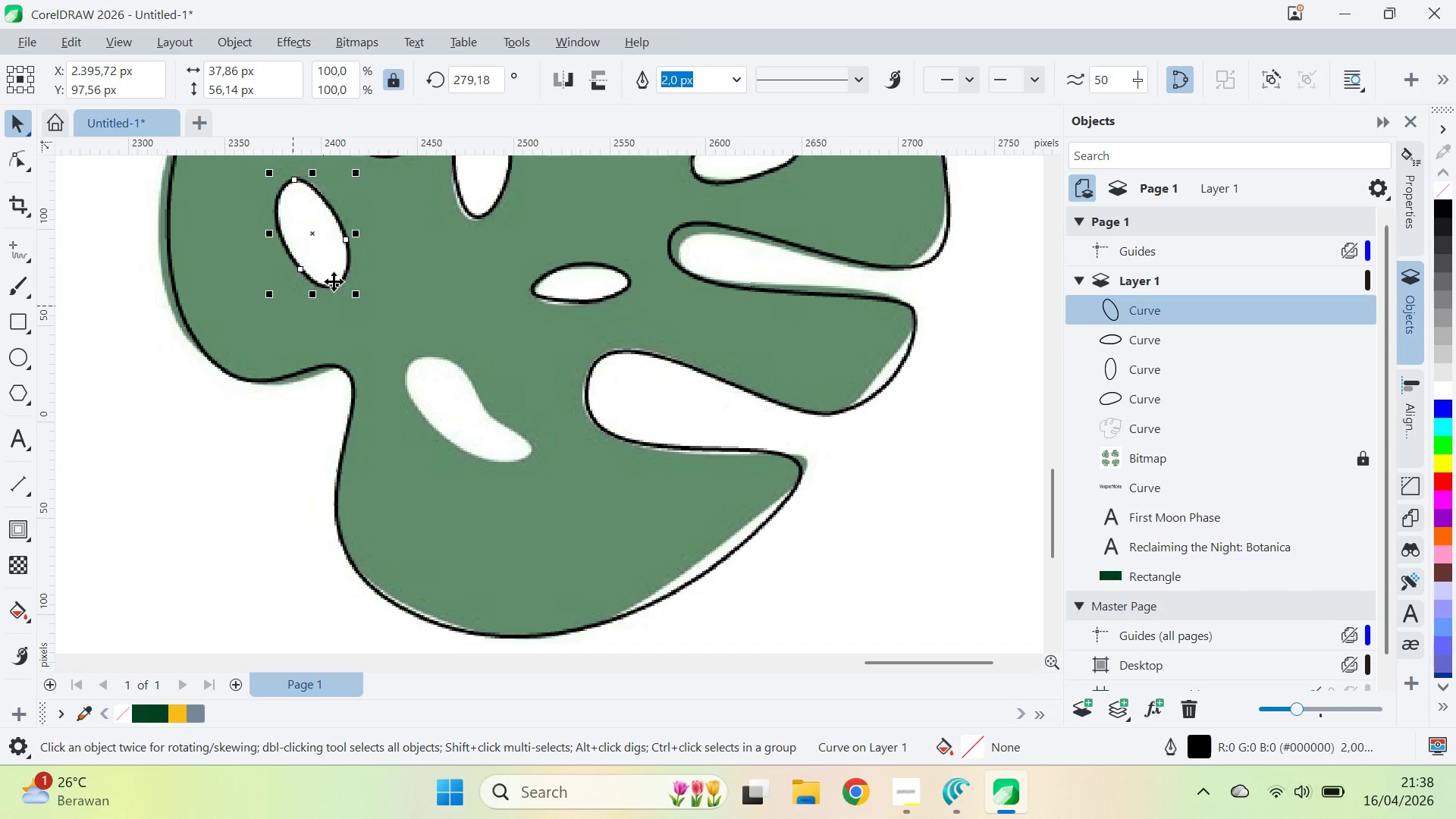 
left_click_drag(start_coordinate=[325, 233], to_coordinate=[460, 411])
 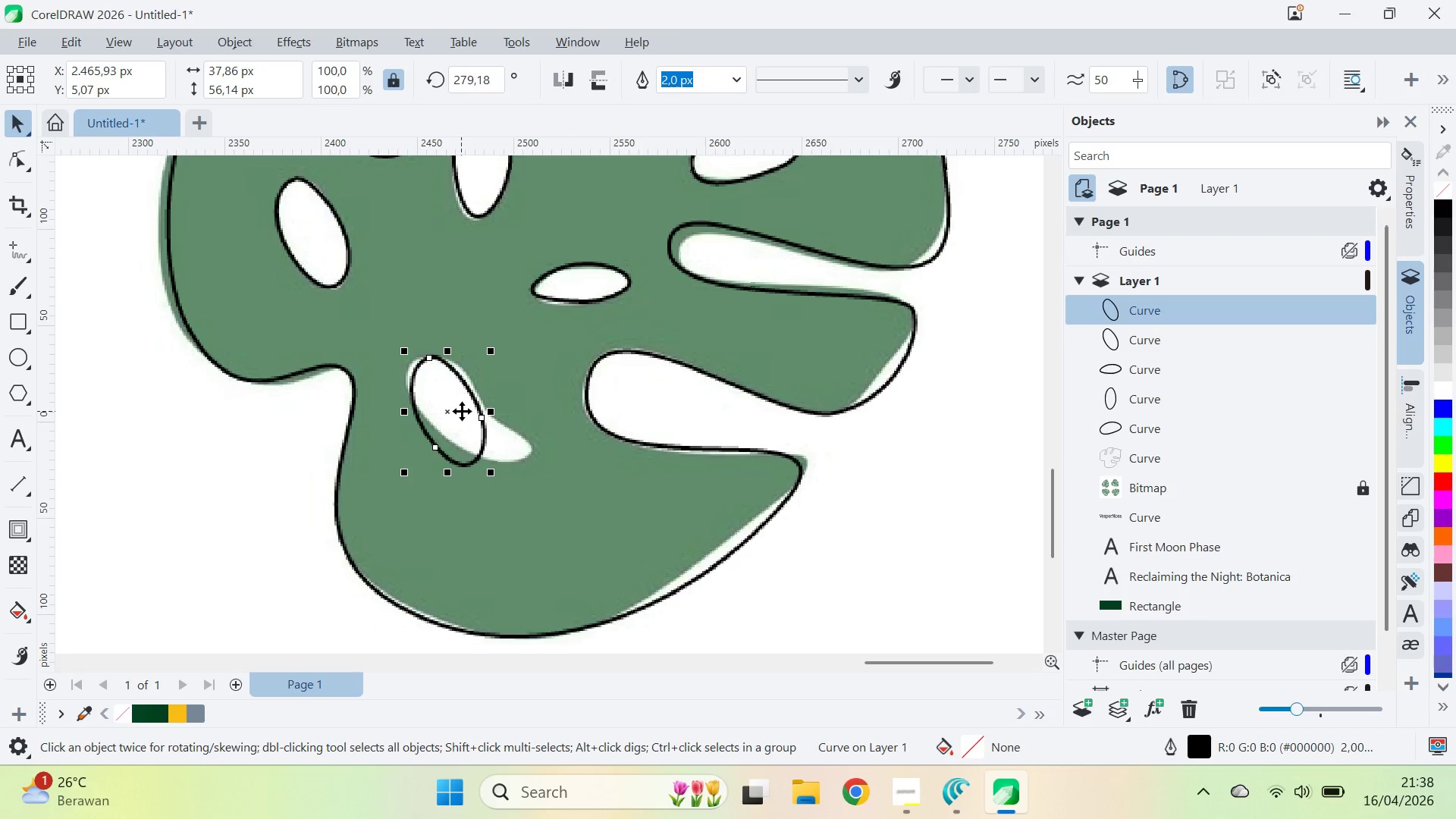 
key(Control+Z)
 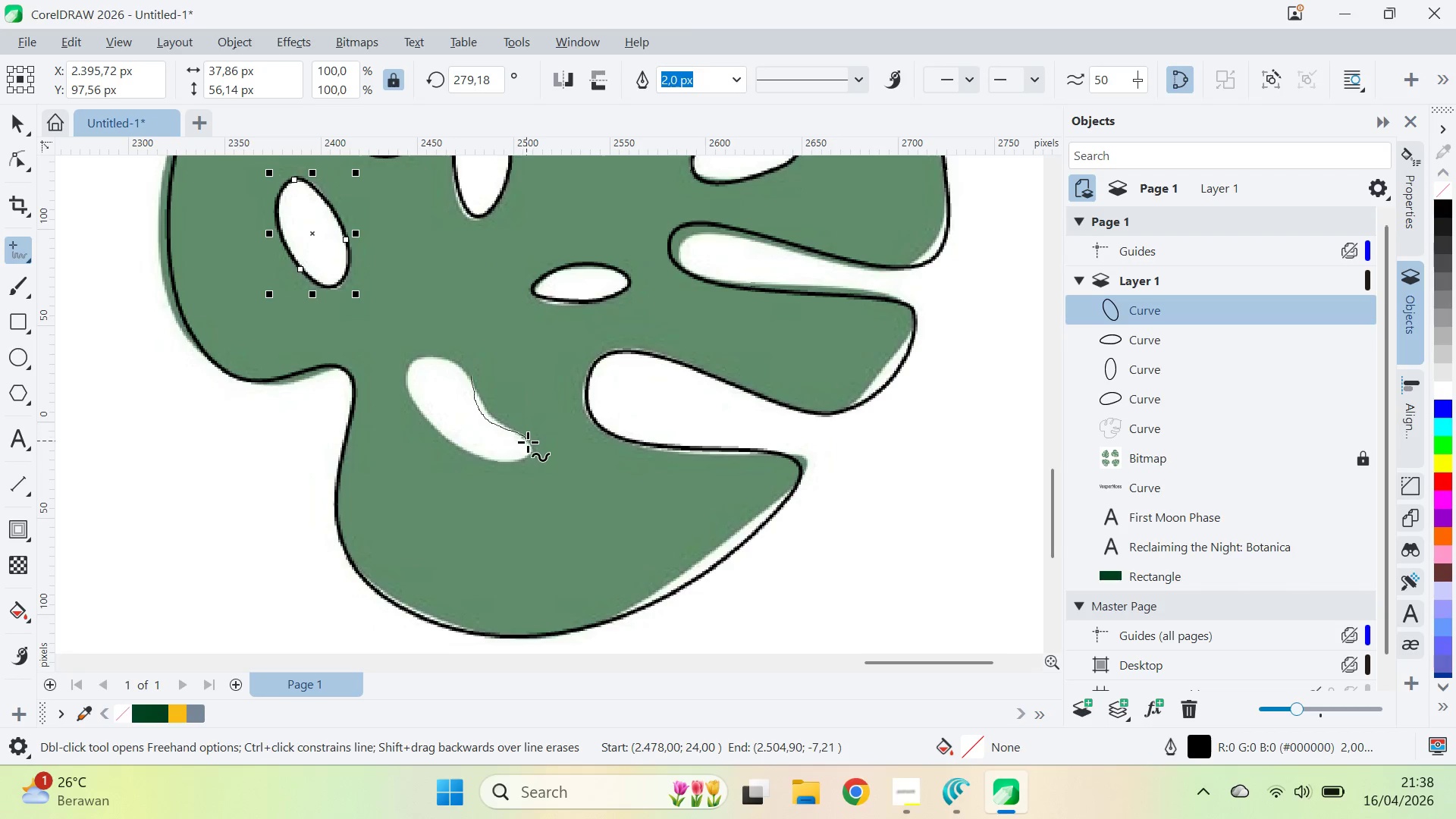 
wait(8.95)
 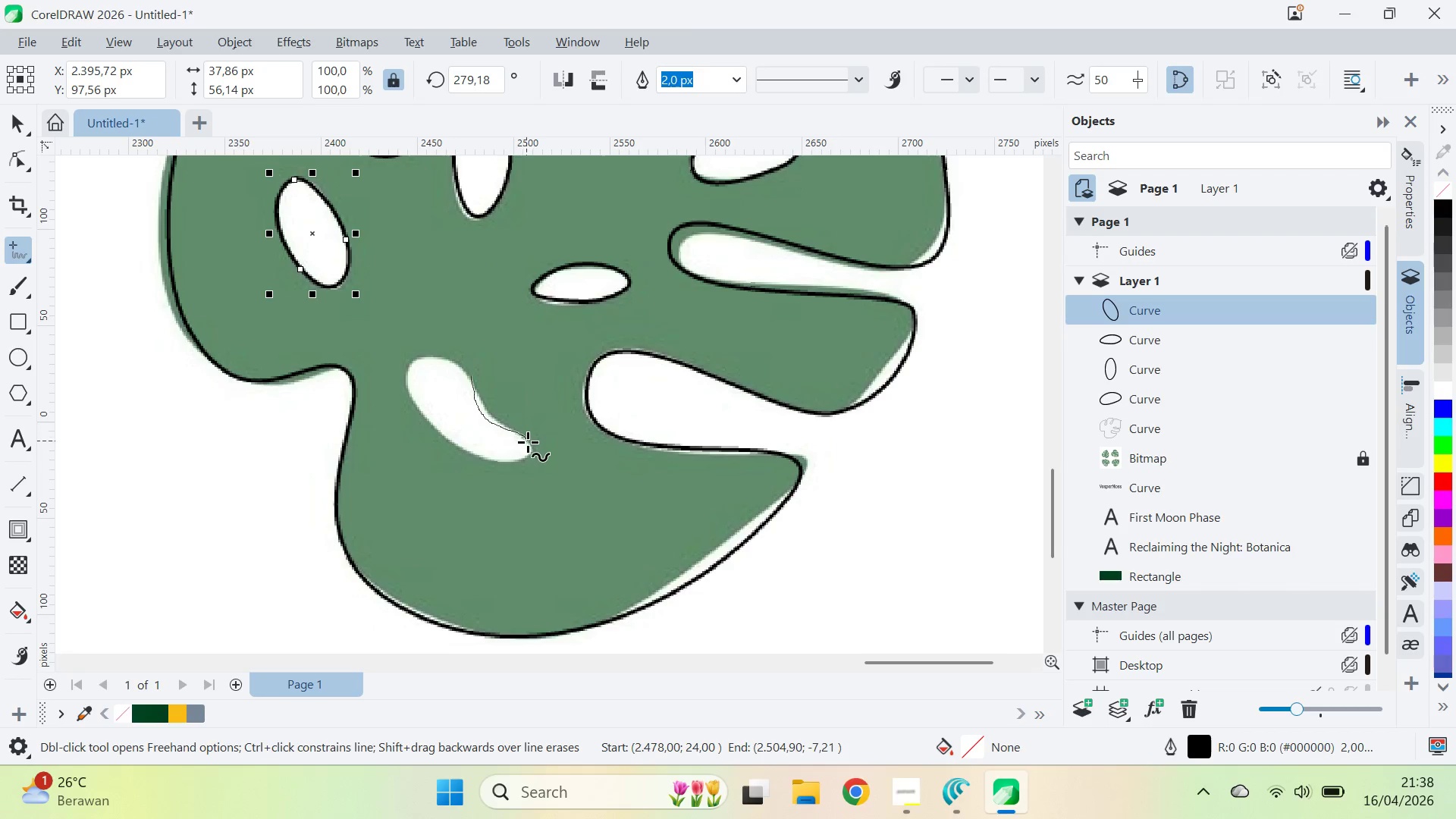 
key(A)
 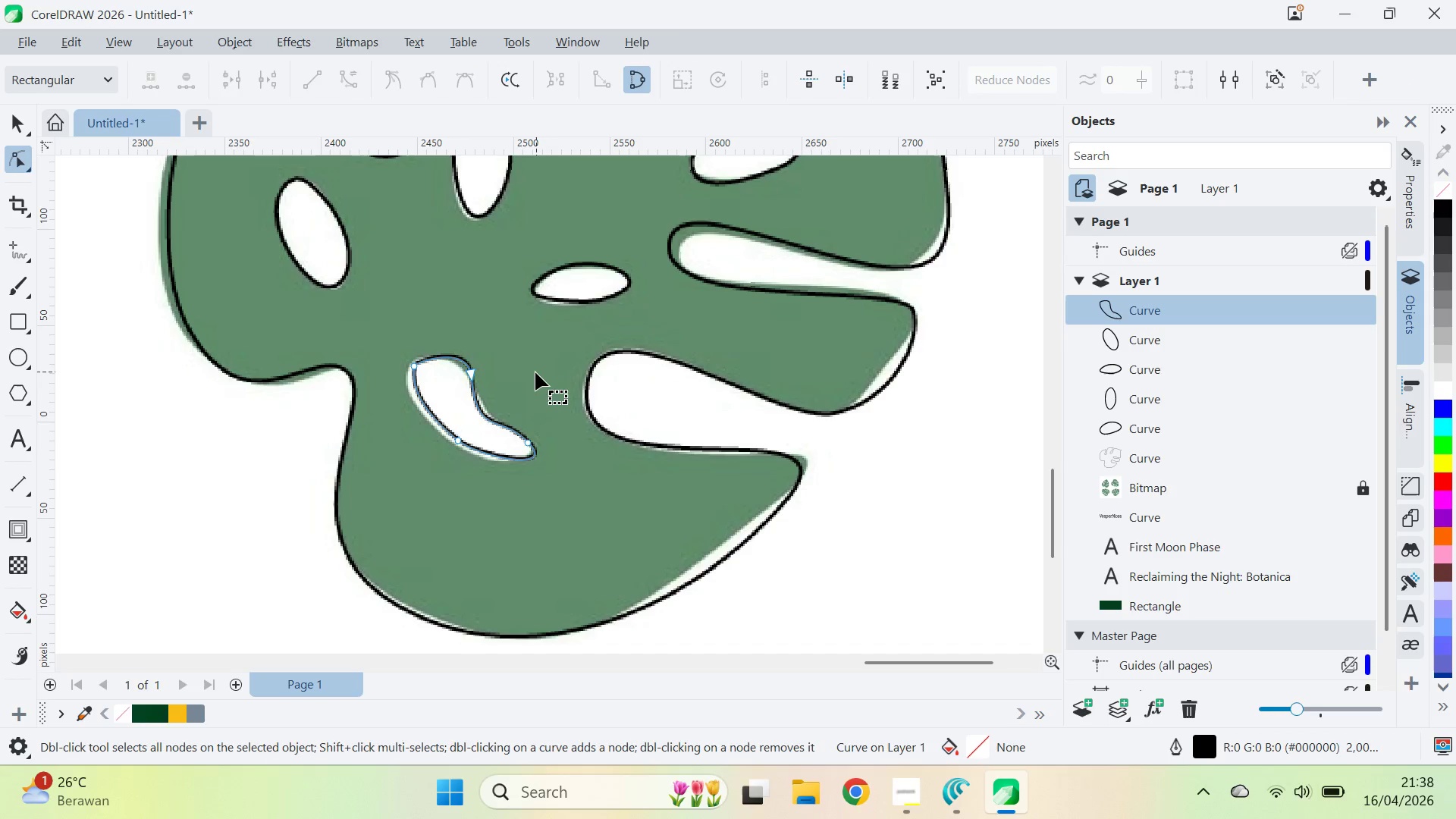 
key(Control+A)
 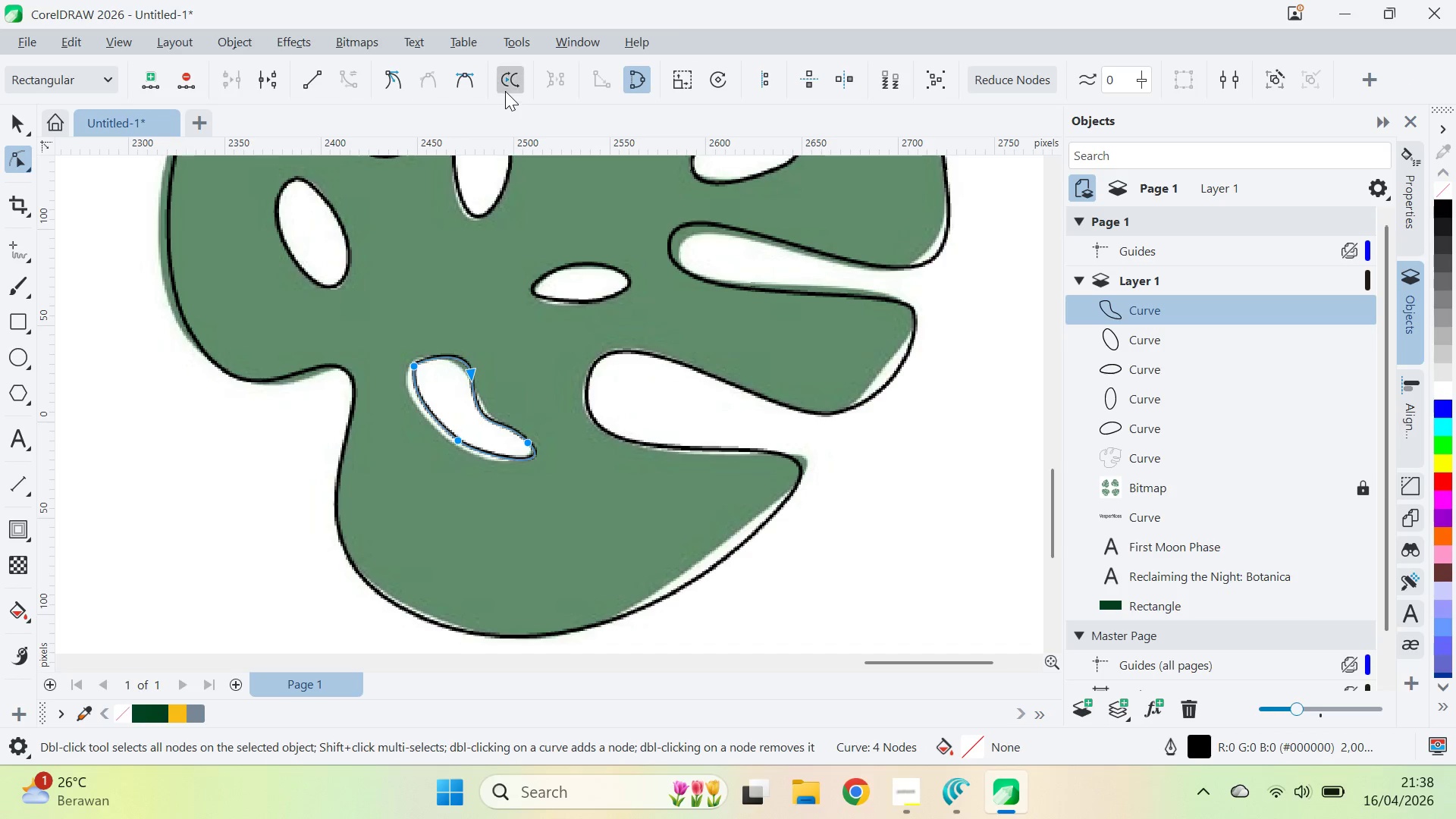 
left_click([454, 83])
 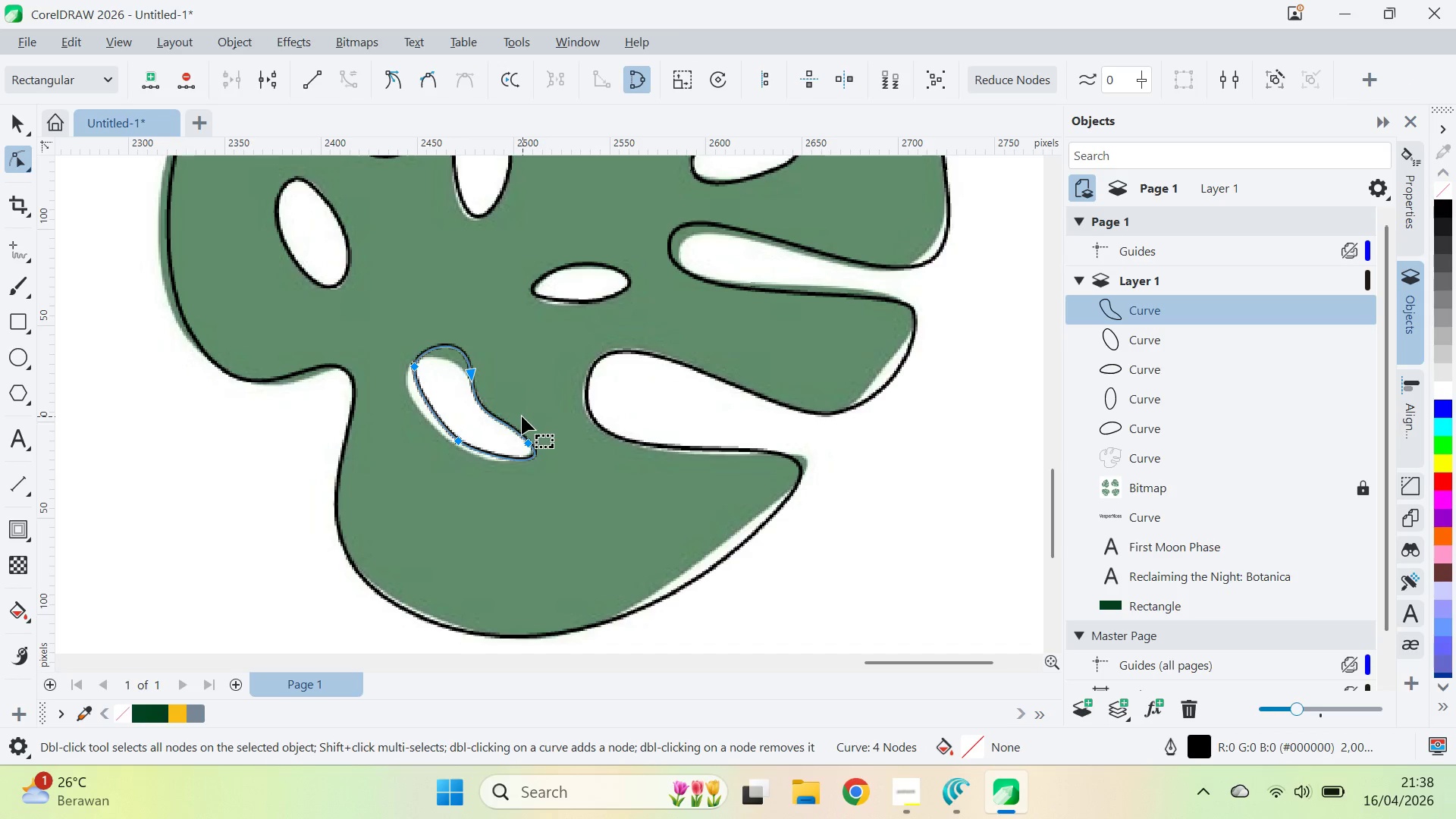 
type(va)
 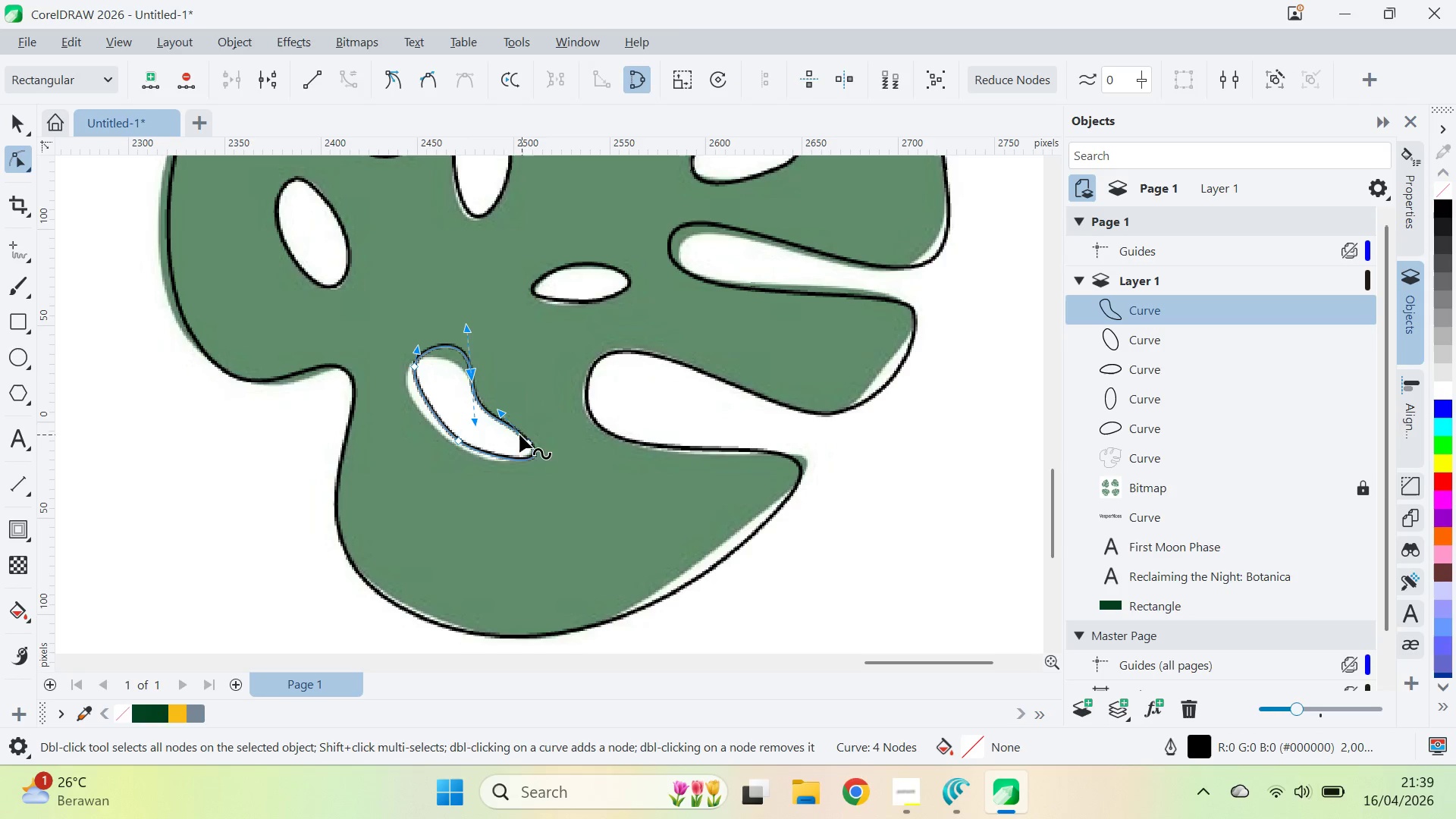 
left_click_drag(start_coordinate=[504, 415], to_coordinate=[511, 422])
 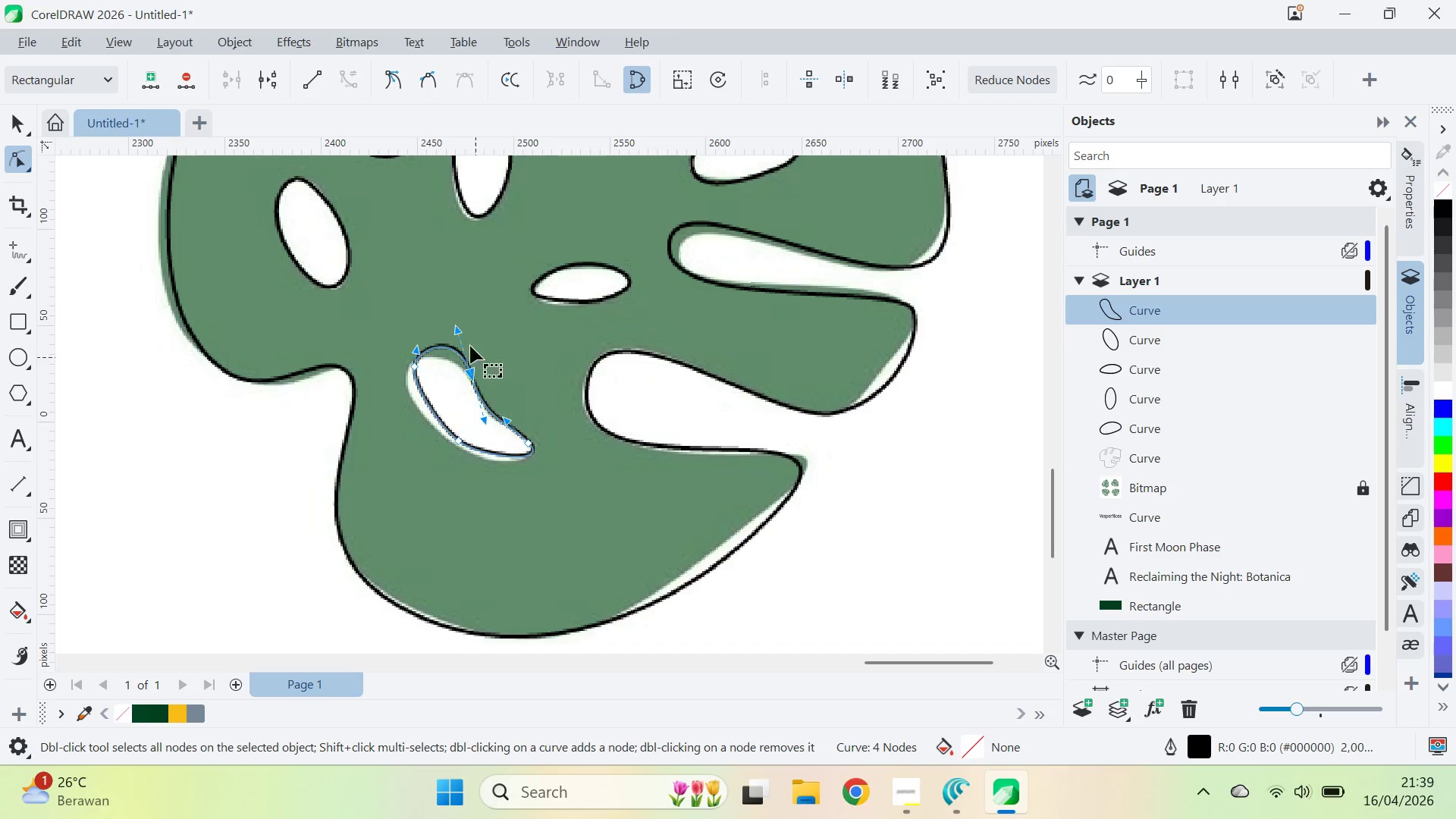 
left_click_drag(start_coordinate=[463, 325], to_coordinate=[468, 334])
 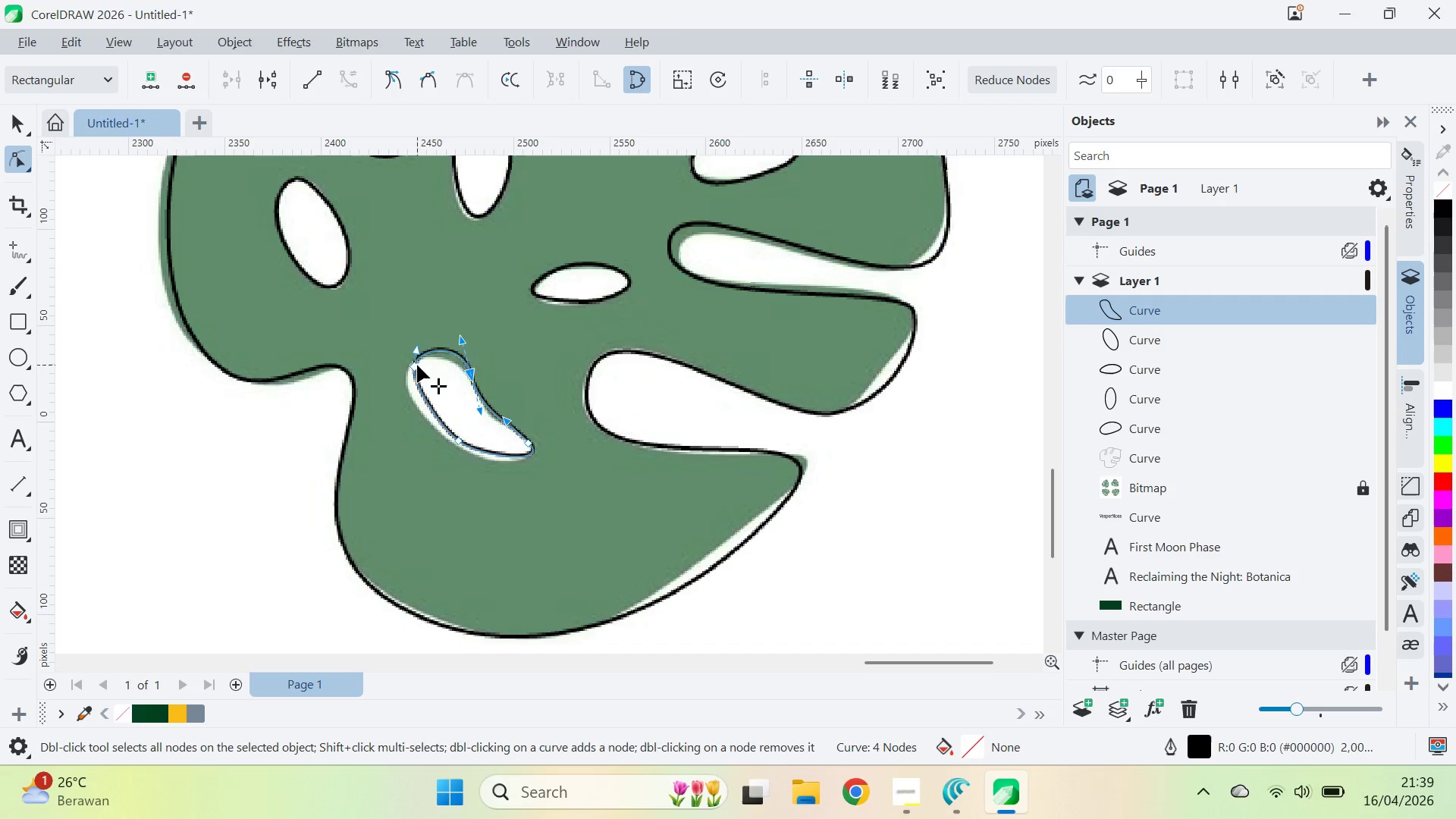 
left_click_drag(start_coordinate=[418, 364], to_coordinate=[406, 384])
 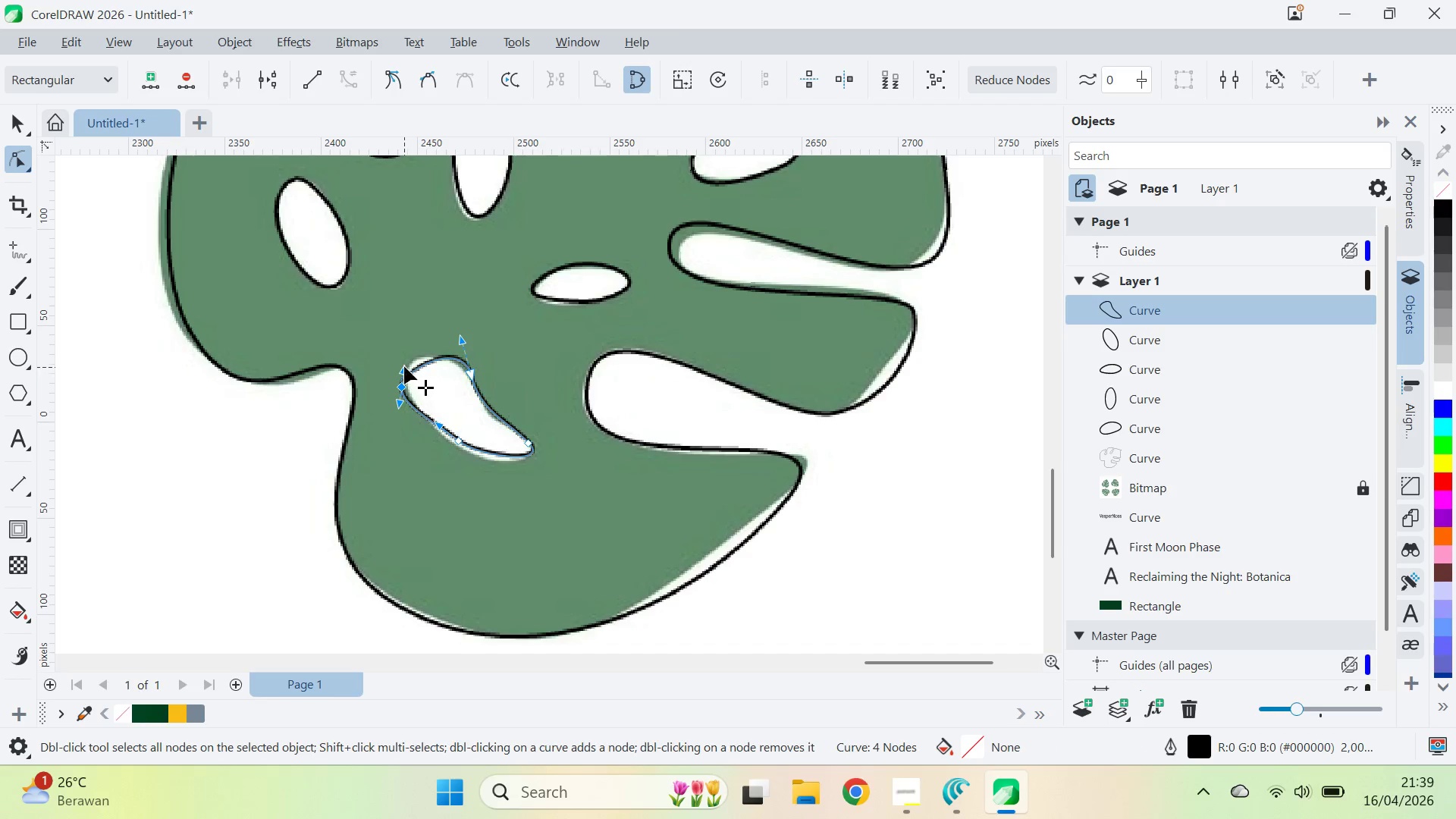 
left_click_drag(start_coordinate=[404, 366], to_coordinate=[391, 356])
 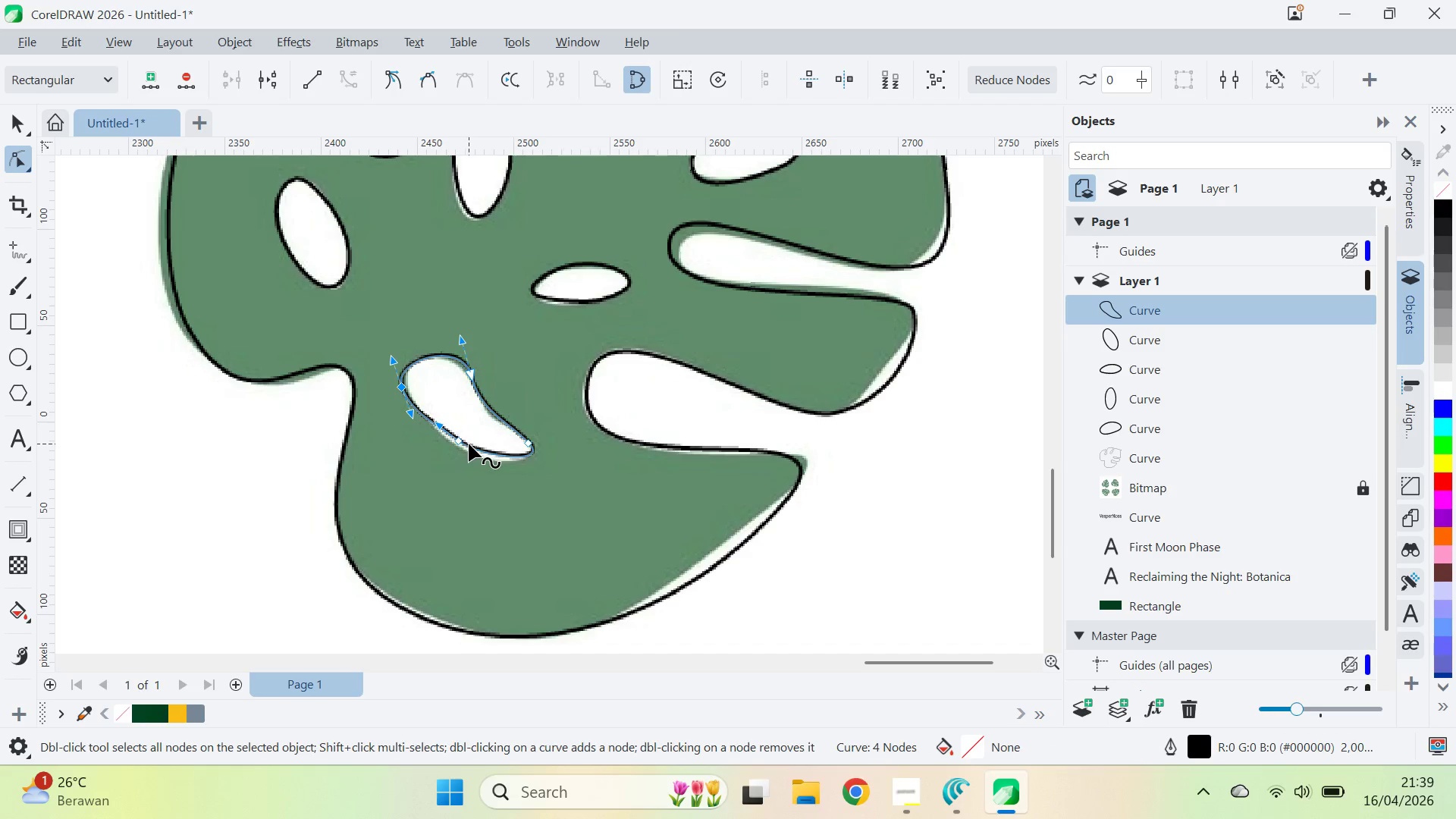 
left_click_drag(start_coordinate=[469, 444], to_coordinate=[465, 444])
 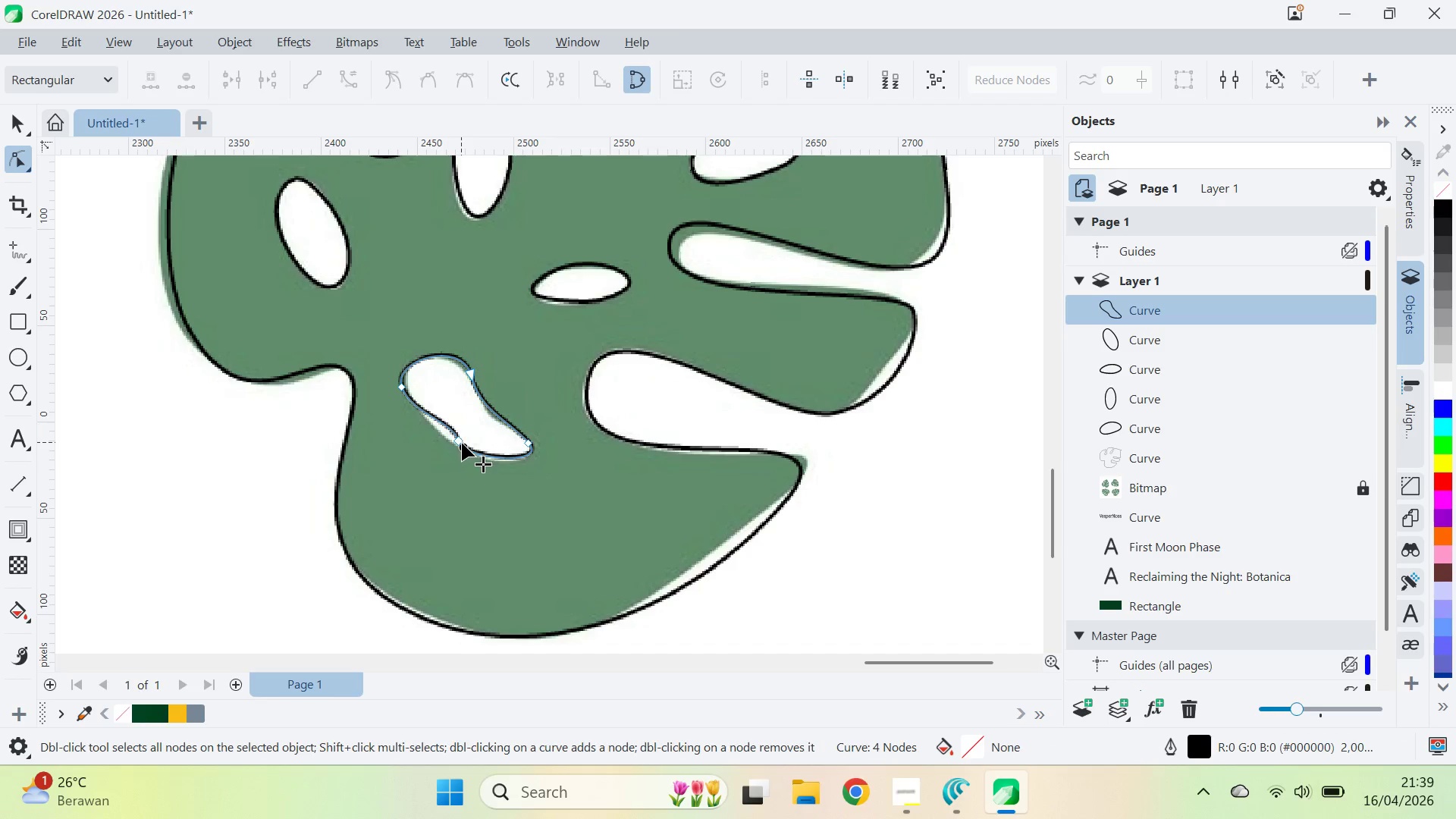 
key(Control+Z)
 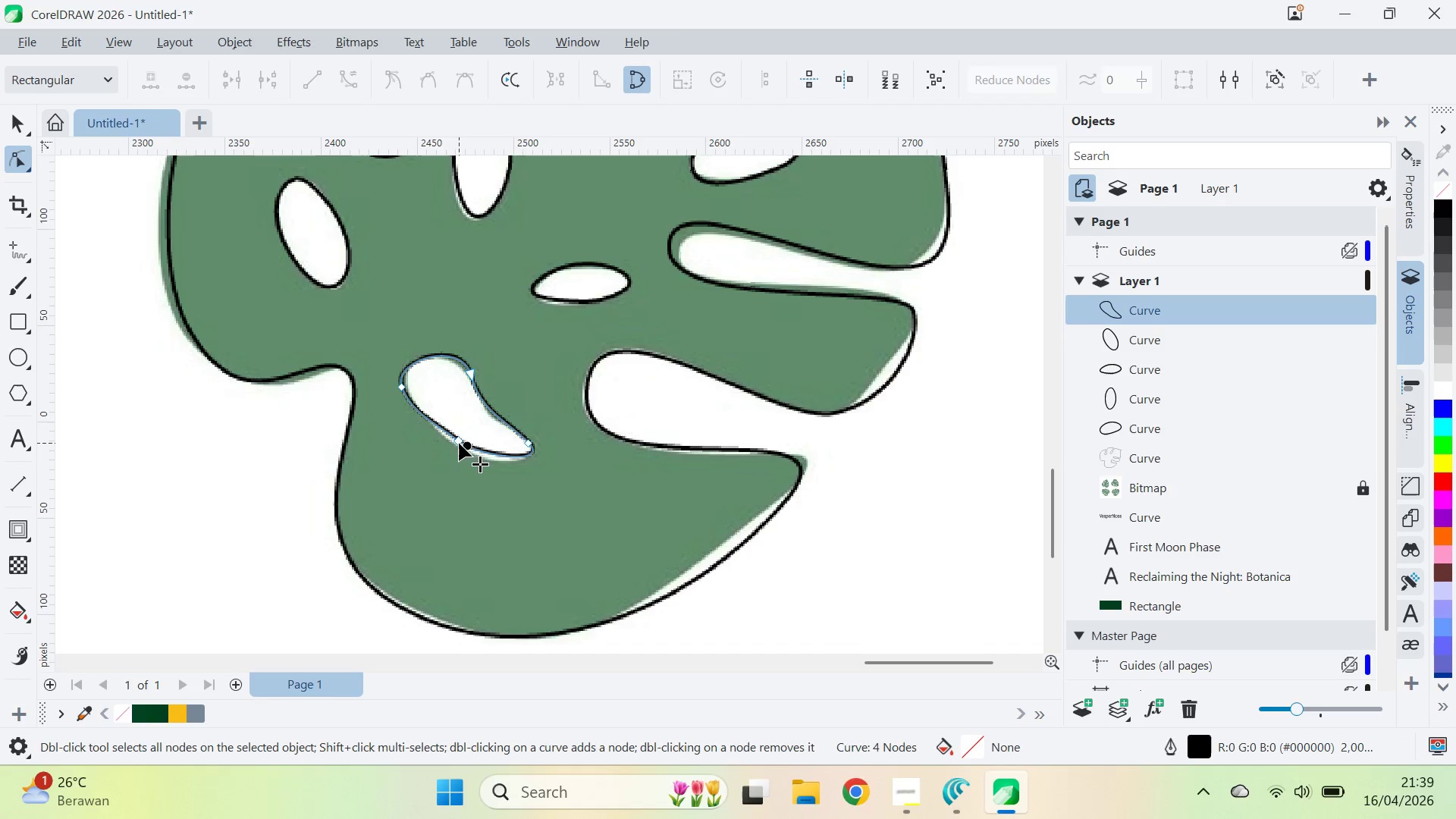 
left_click_drag(start_coordinate=[459, 443], to_coordinate=[460, 450])
 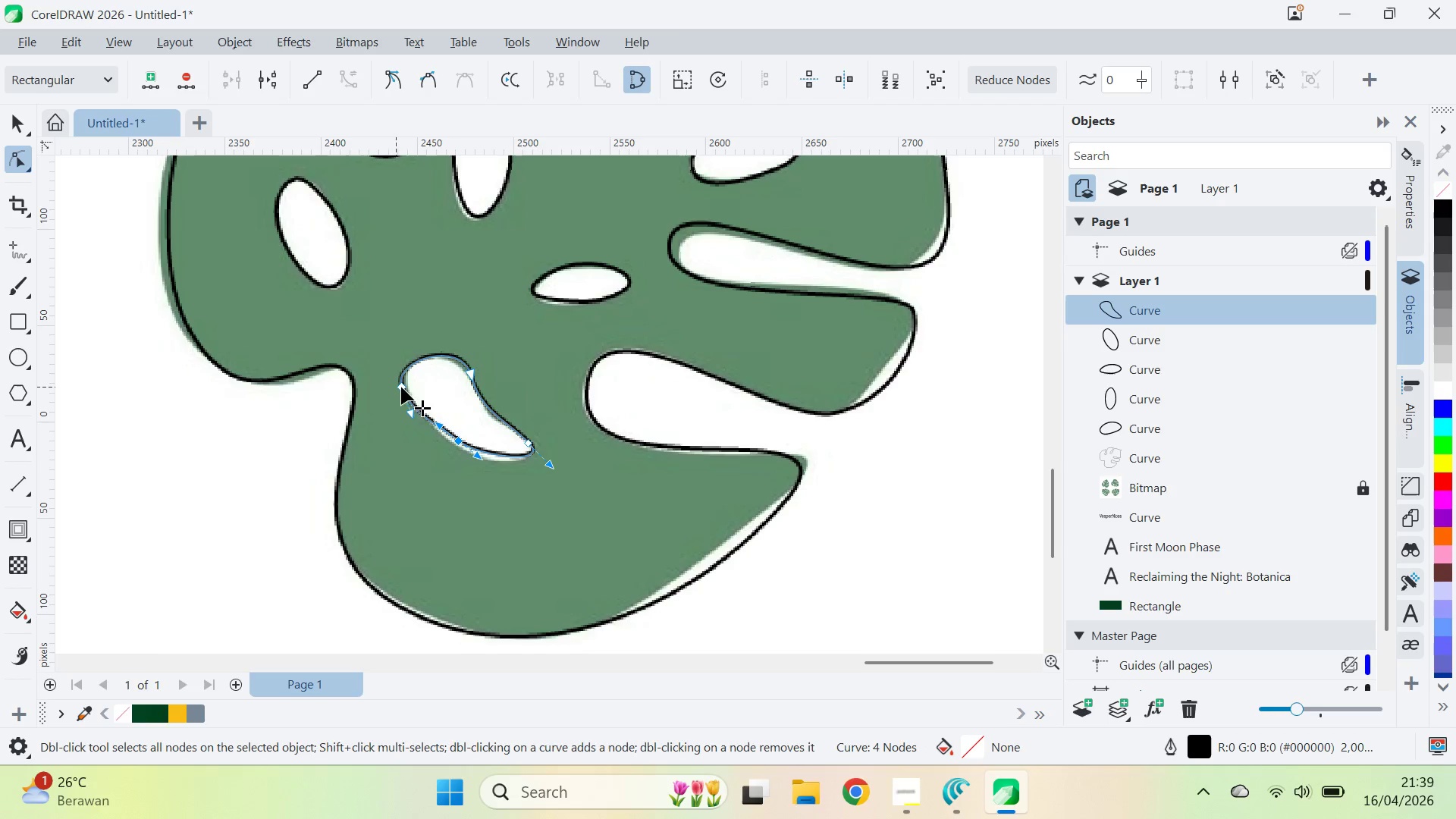 
left_click_drag(start_coordinate=[403, 387], to_coordinate=[444, 396])
 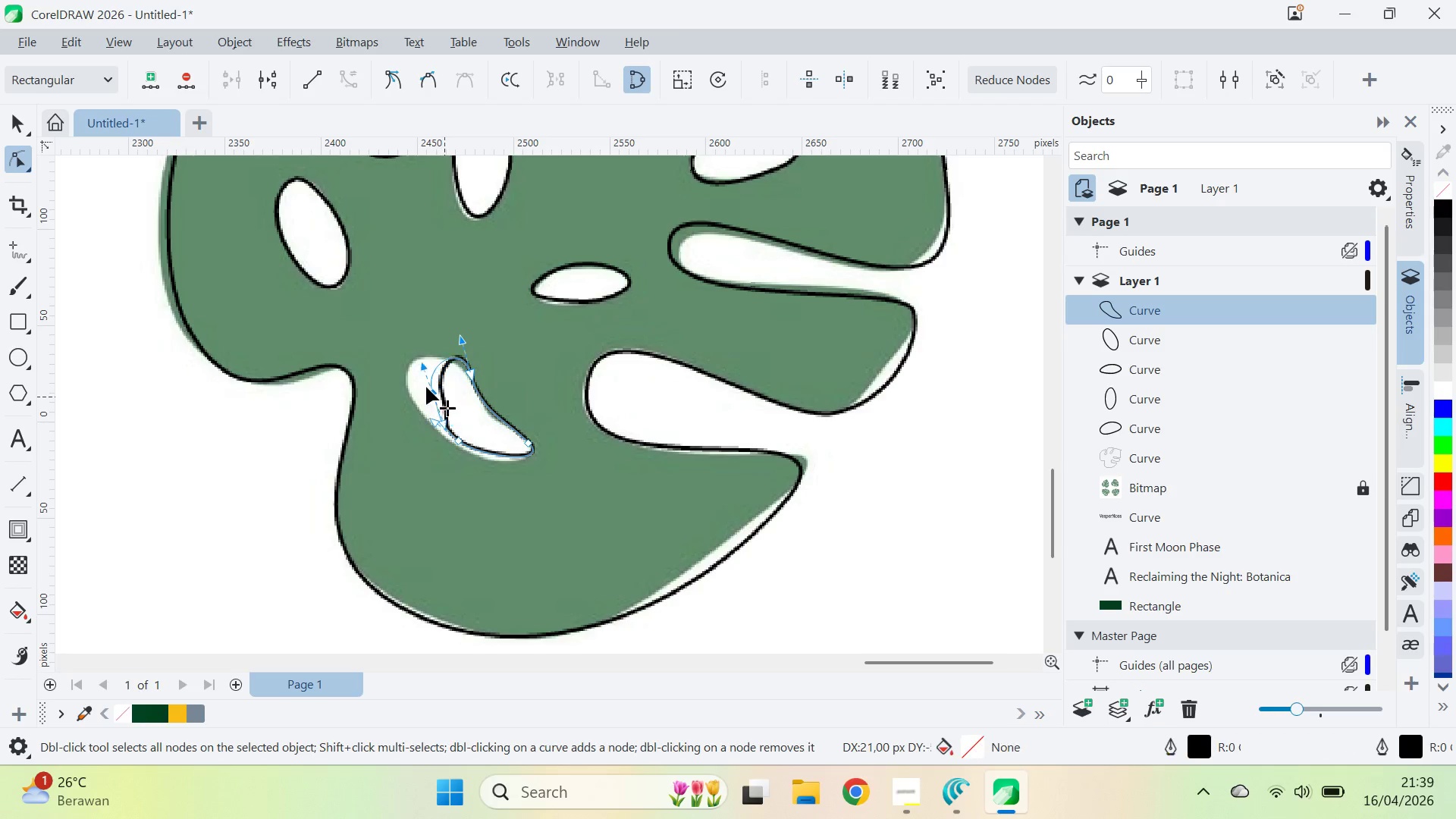 
left_click_drag(start_coordinate=[444, 396], to_coordinate=[410, 382])
 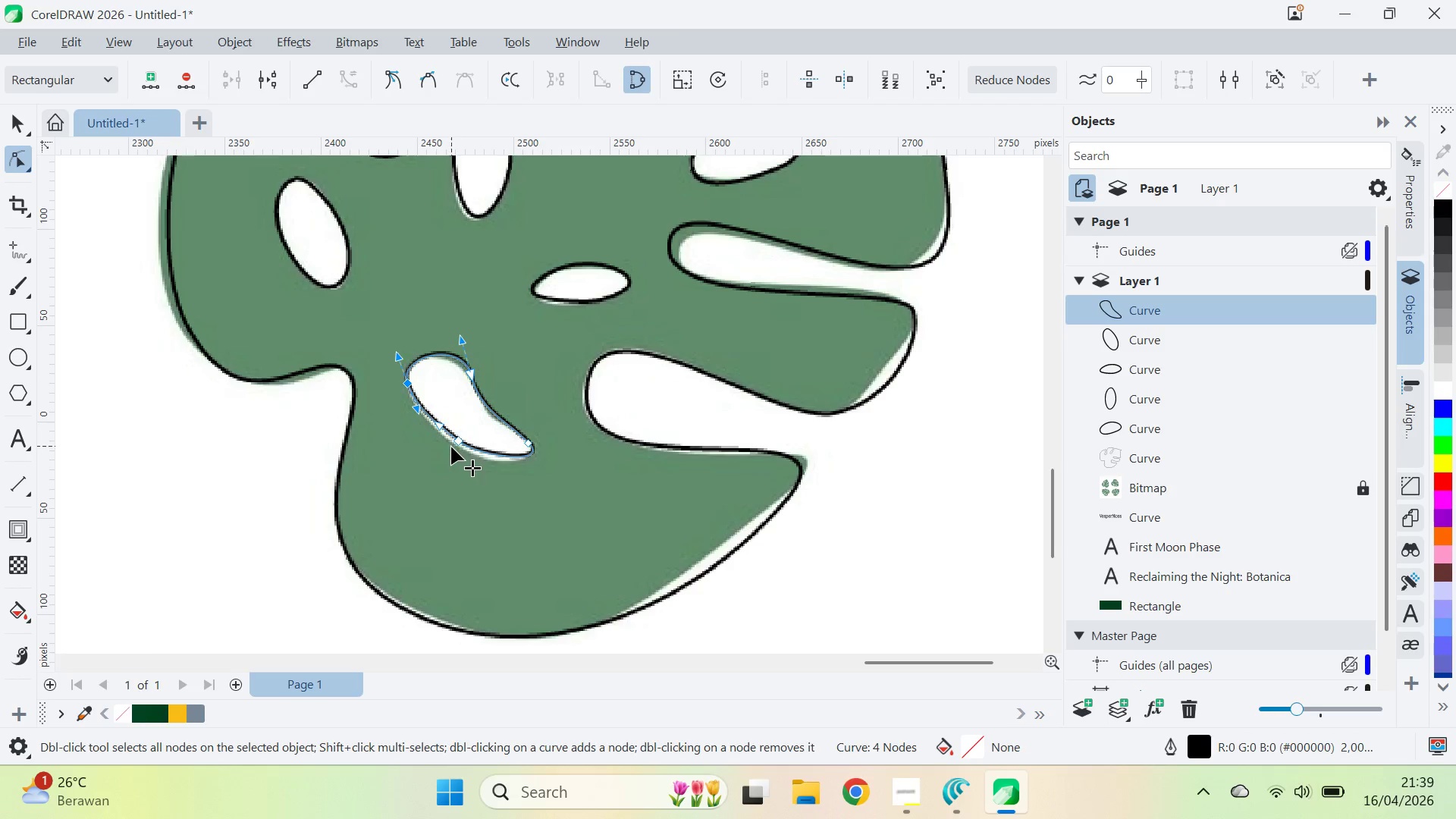 
left_click_drag(start_coordinate=[464, 442], to_coordinate=[435, 558])
 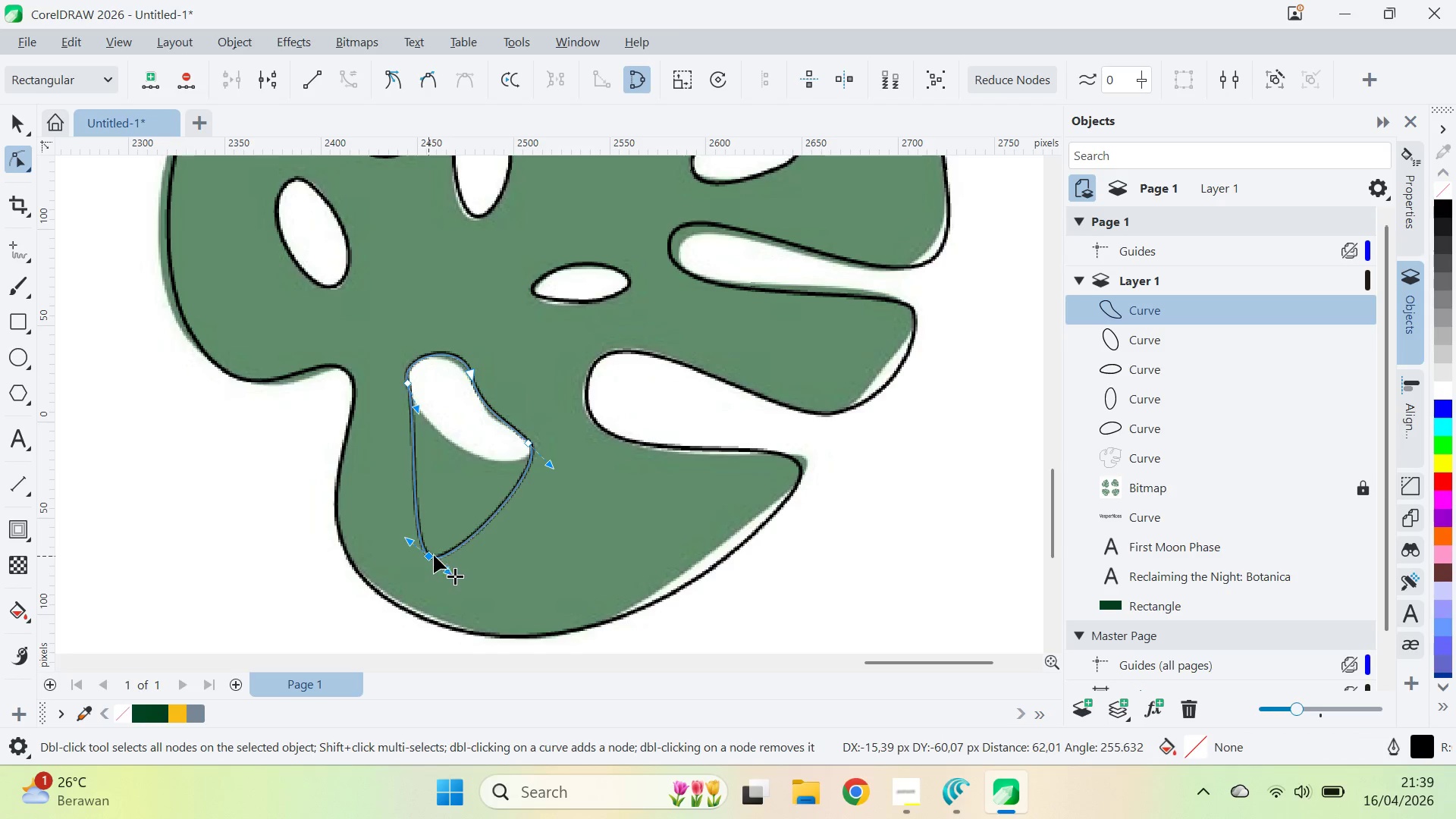 
left_click_drag(start_coordinate=[435, 558], to_coordinate=[463, 449])
 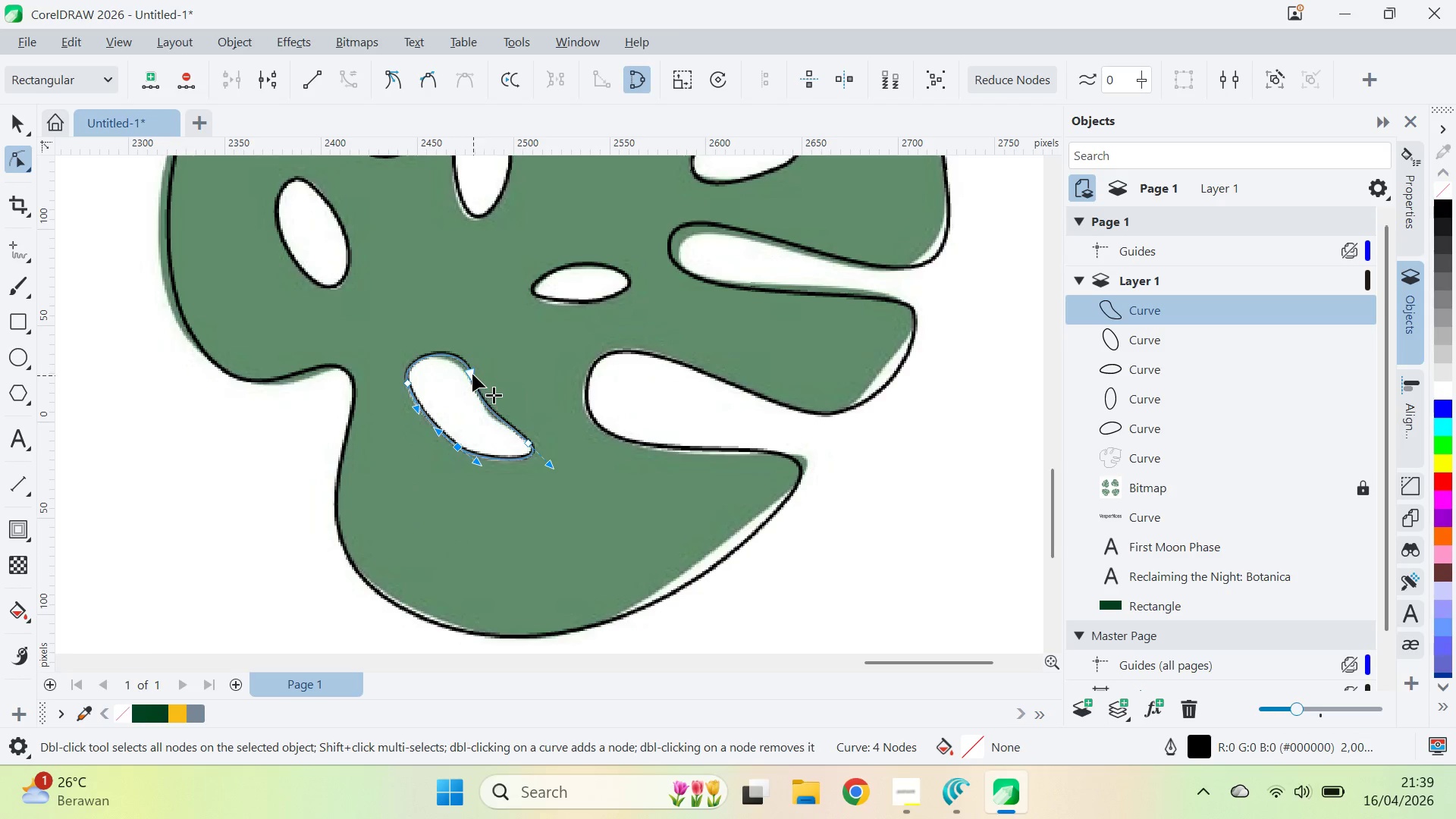 
left_click_drag(start_coordinate=[472, 374], to_coordinate=[473, 381])
 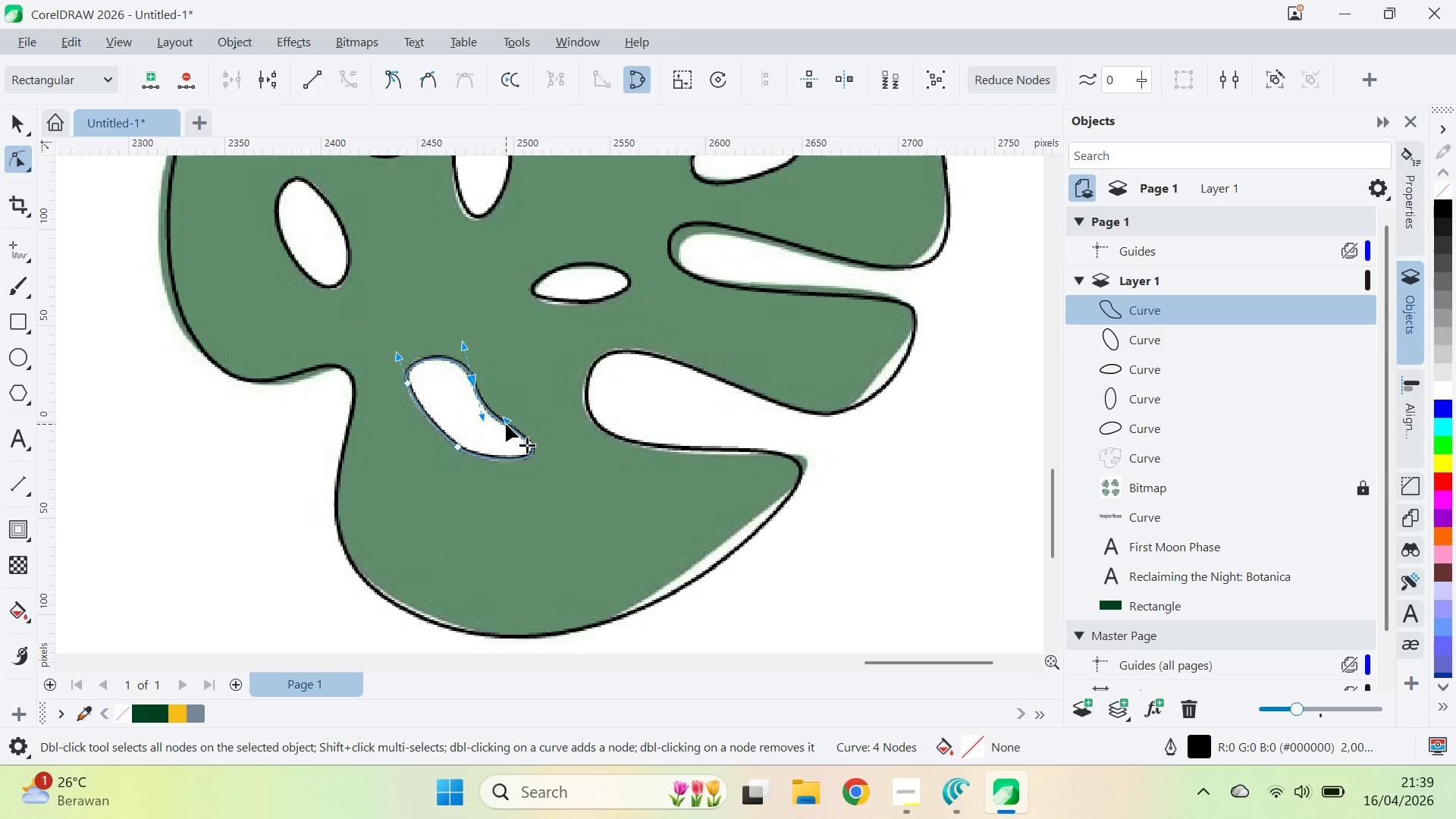 
left_click_drag(start_coordinate=[506, 424], to_coordinate=[500, 428])
 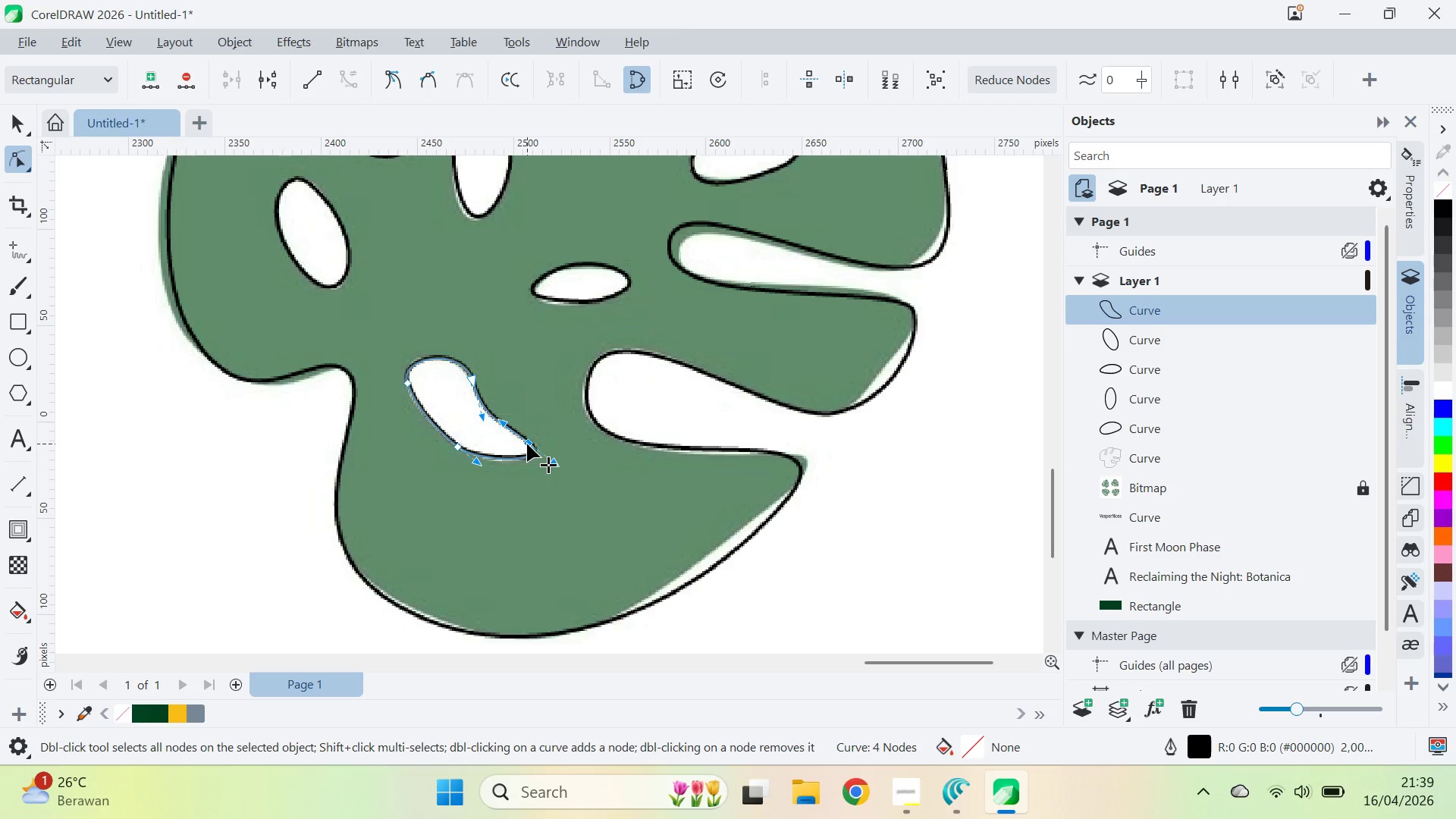 
left_click_drag(start_coordinate=[528, 444], to_coordinate=[519, 439])
 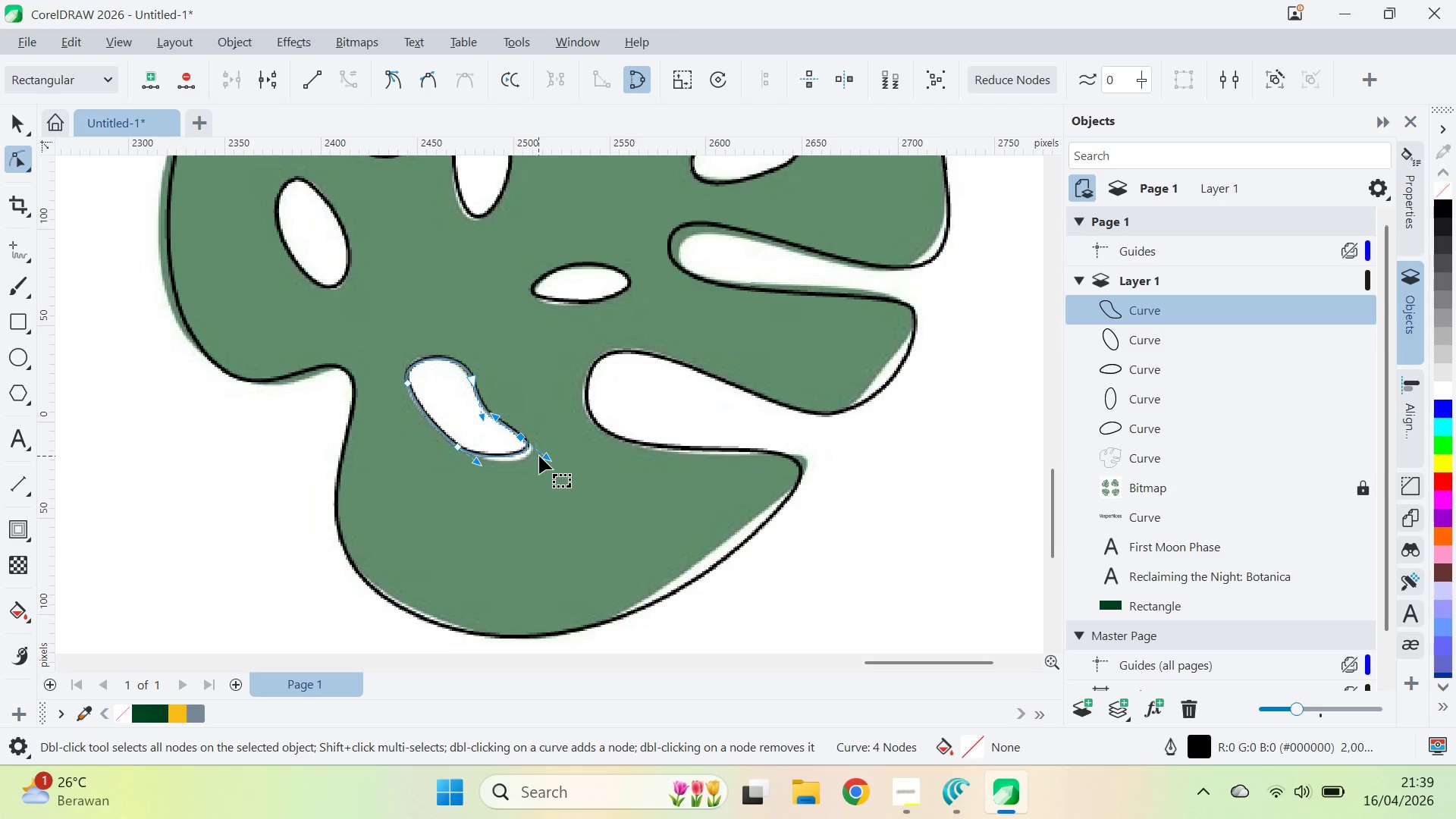 
left_click_drag(start_coordinate=[542, 455], to_coordinate=[554, 457])
 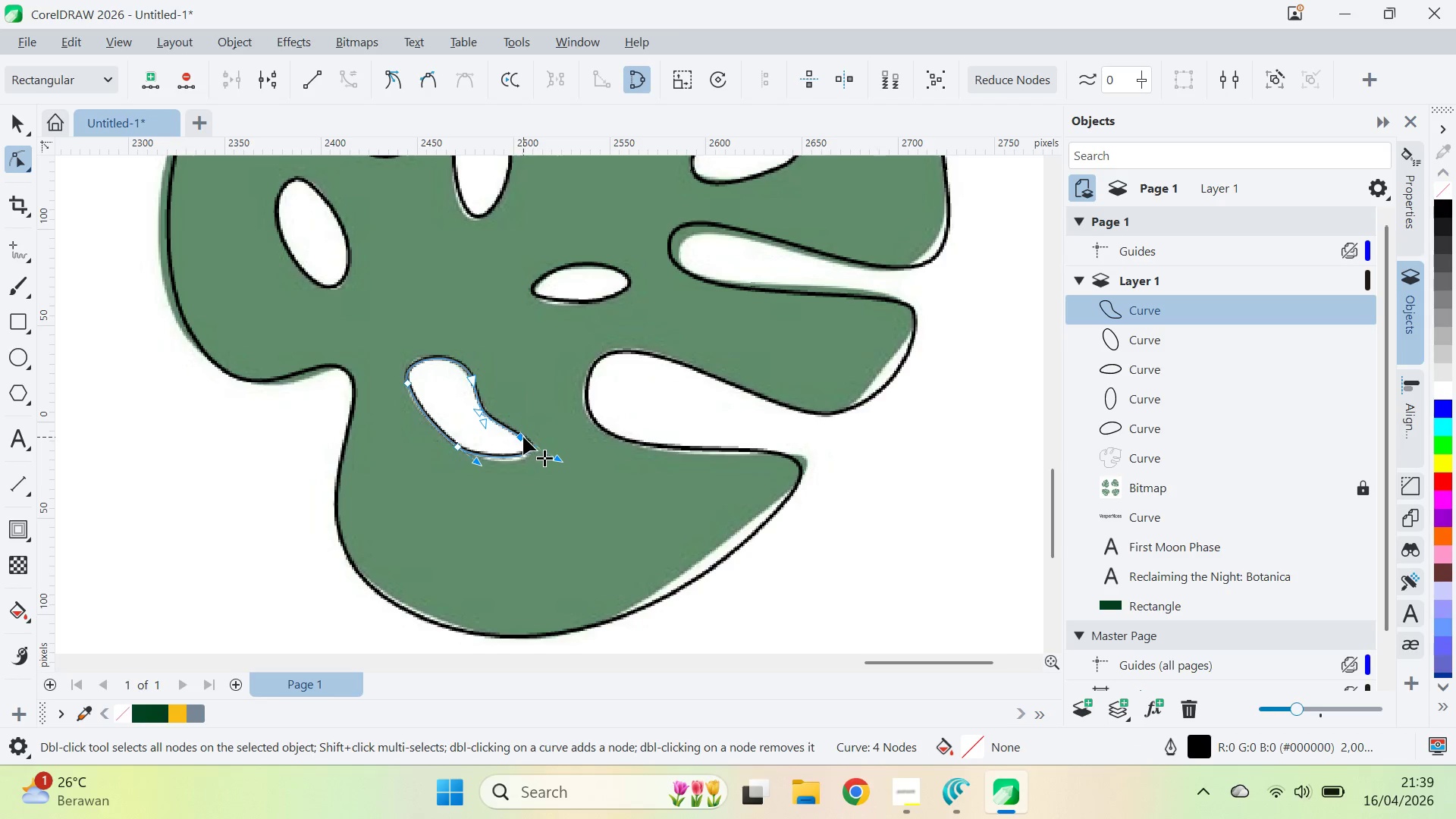 
left_click_drag(start_coordinate=[523, 437], to_coordinate=[453, 517])
 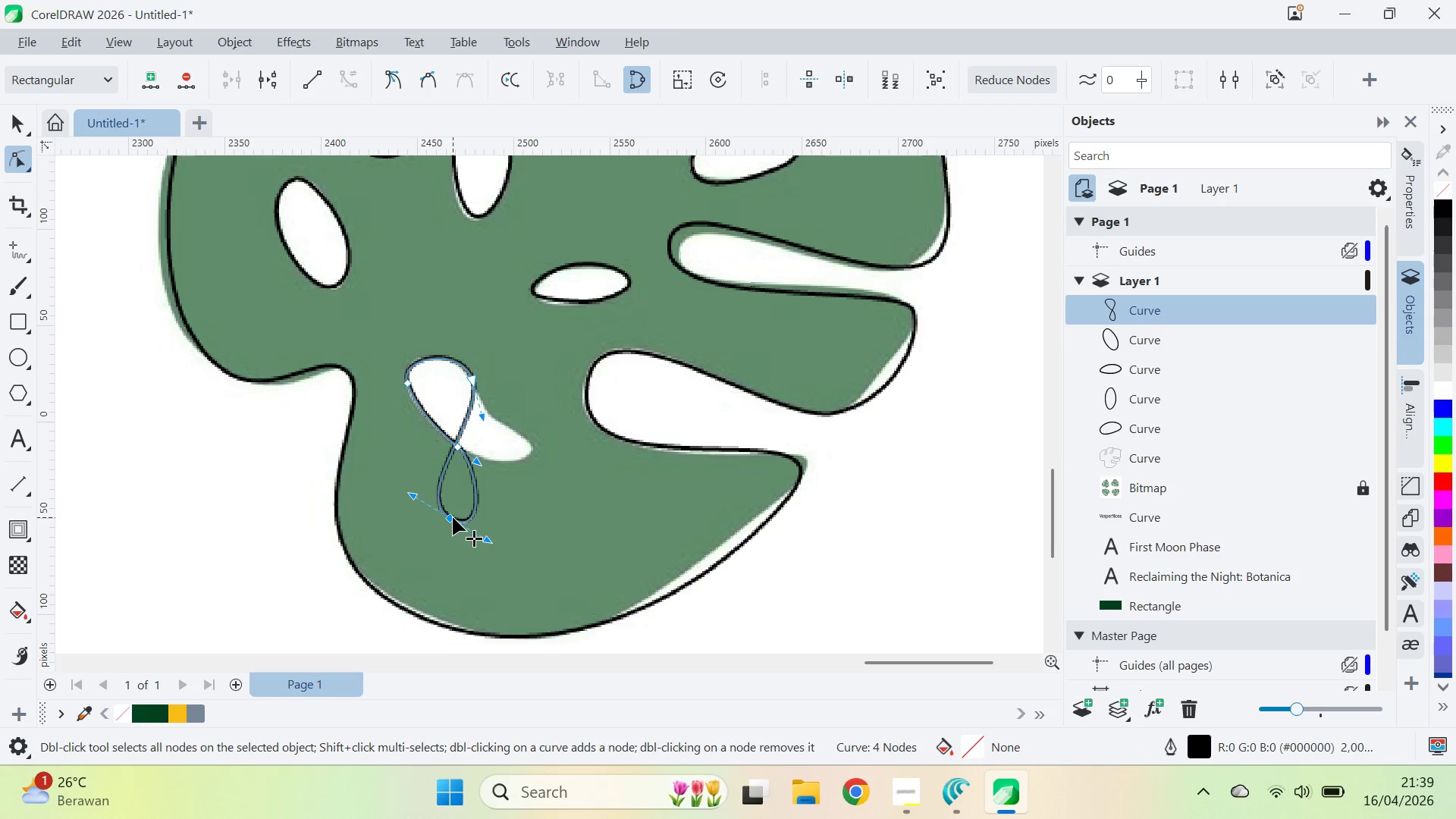 
left_click_drag(start_coordinate=[453, 517], to_coordinate=[519, 435])
 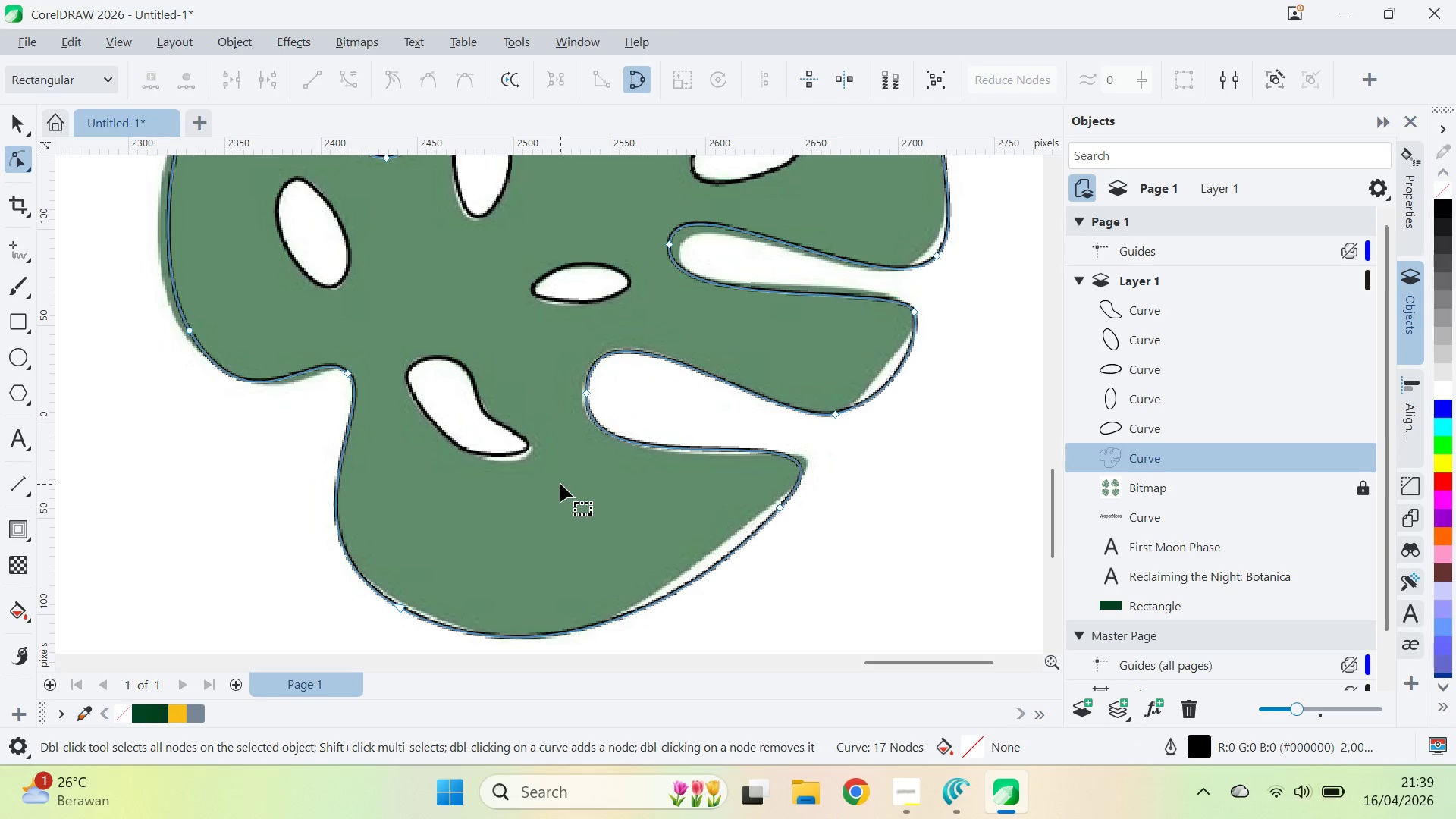 
key(Z)
 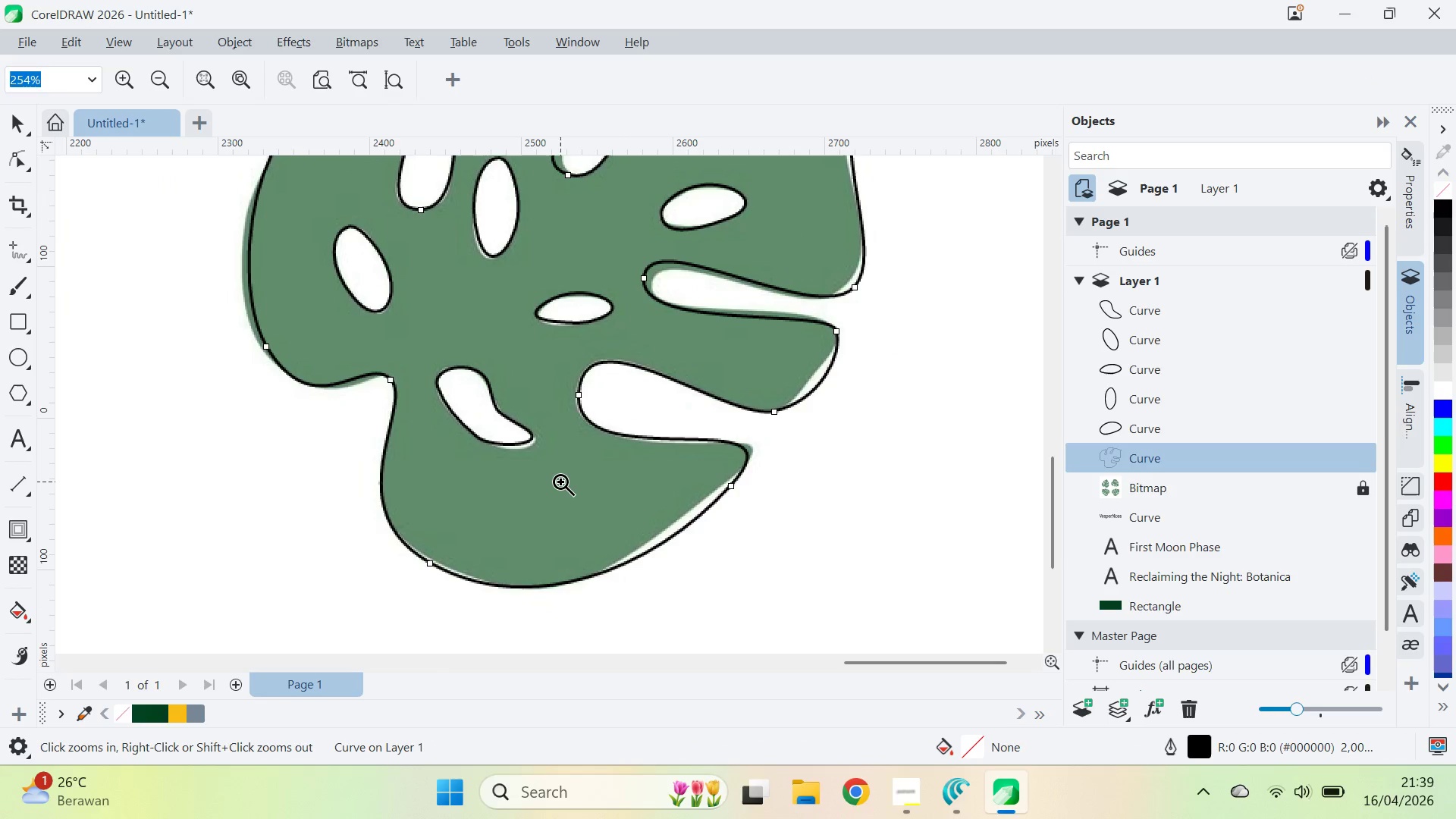 
double_click([560, 482])
 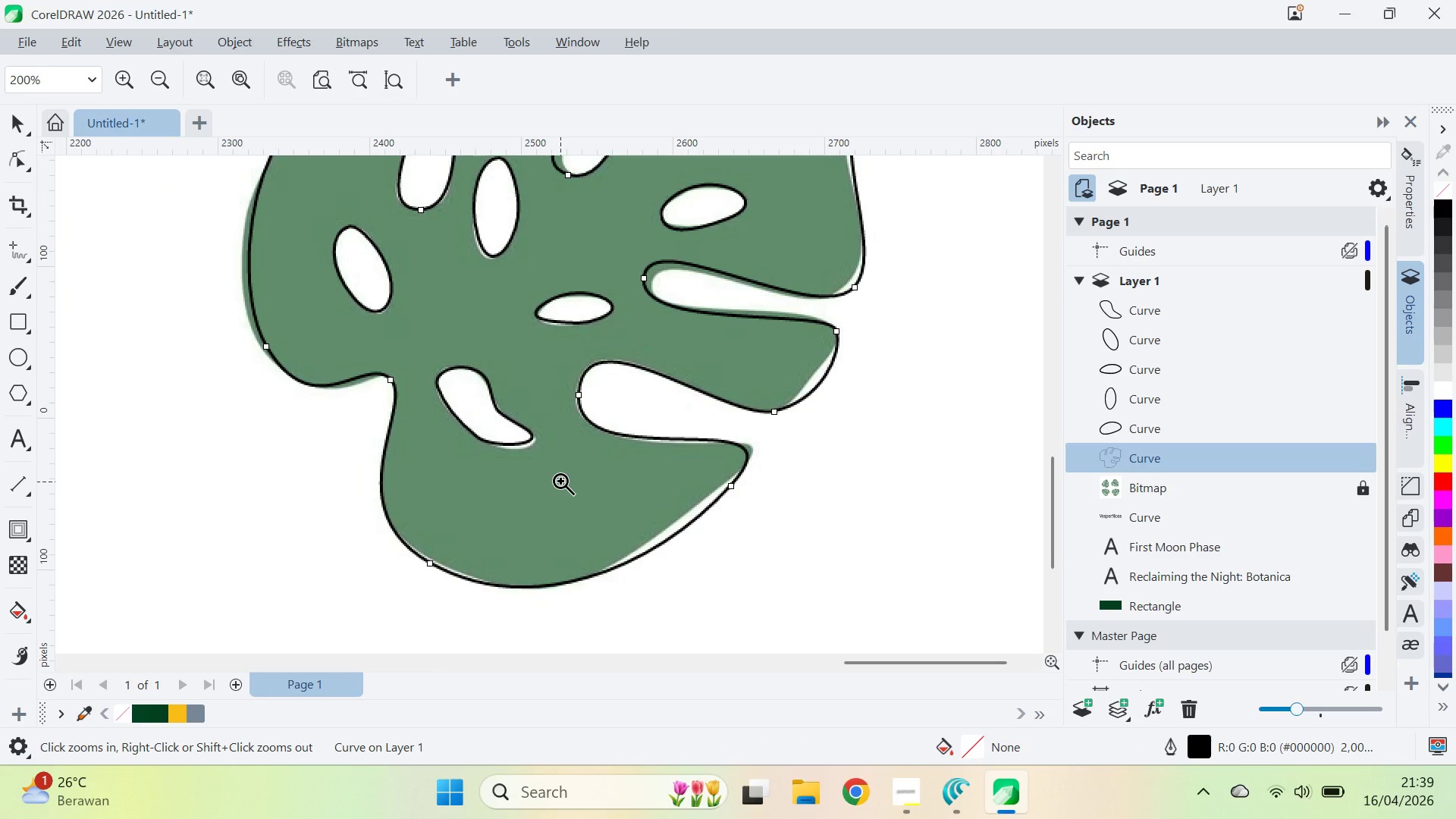 
triple_click([560, 481])
 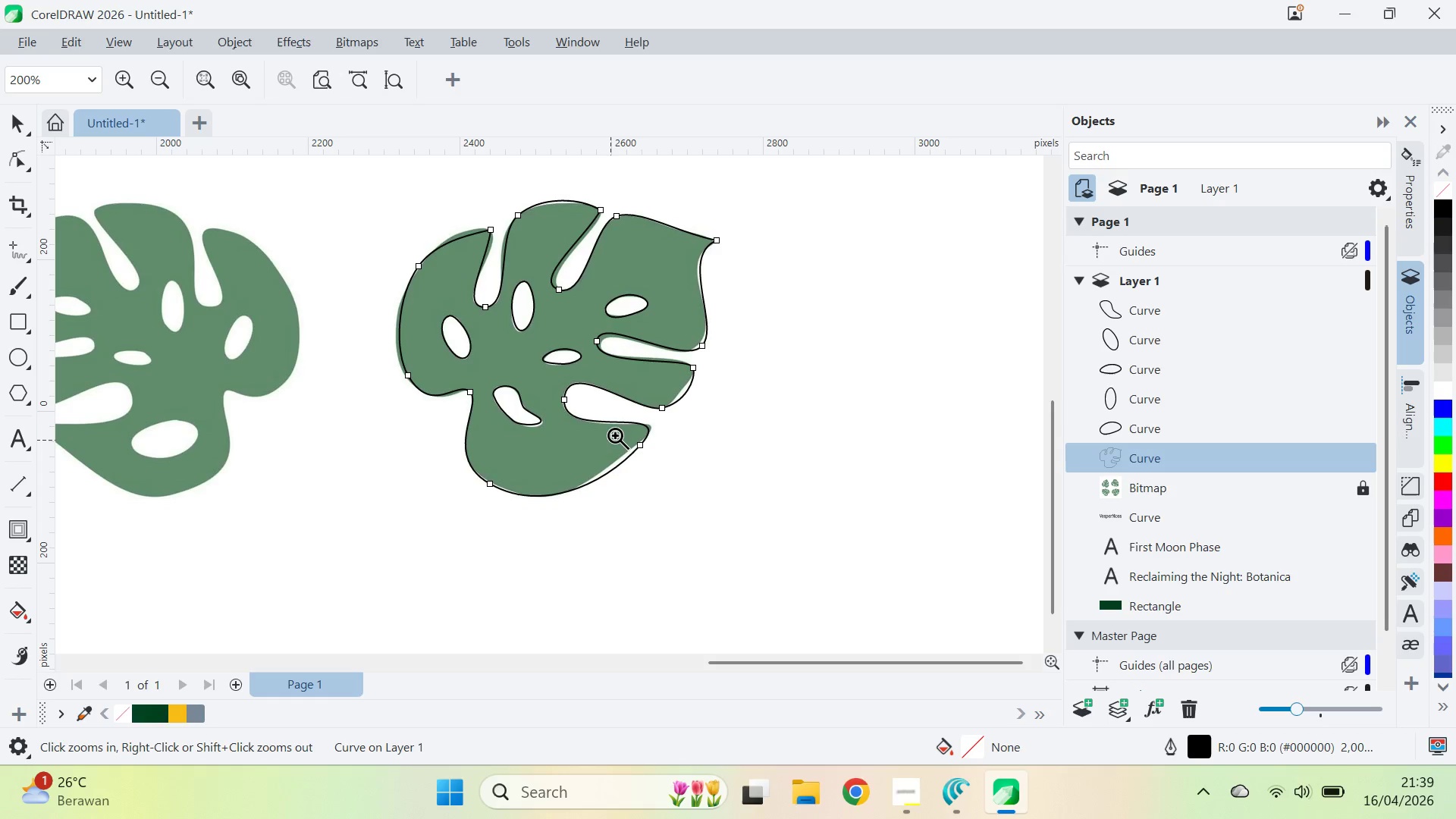 
right_click([623, 423])
 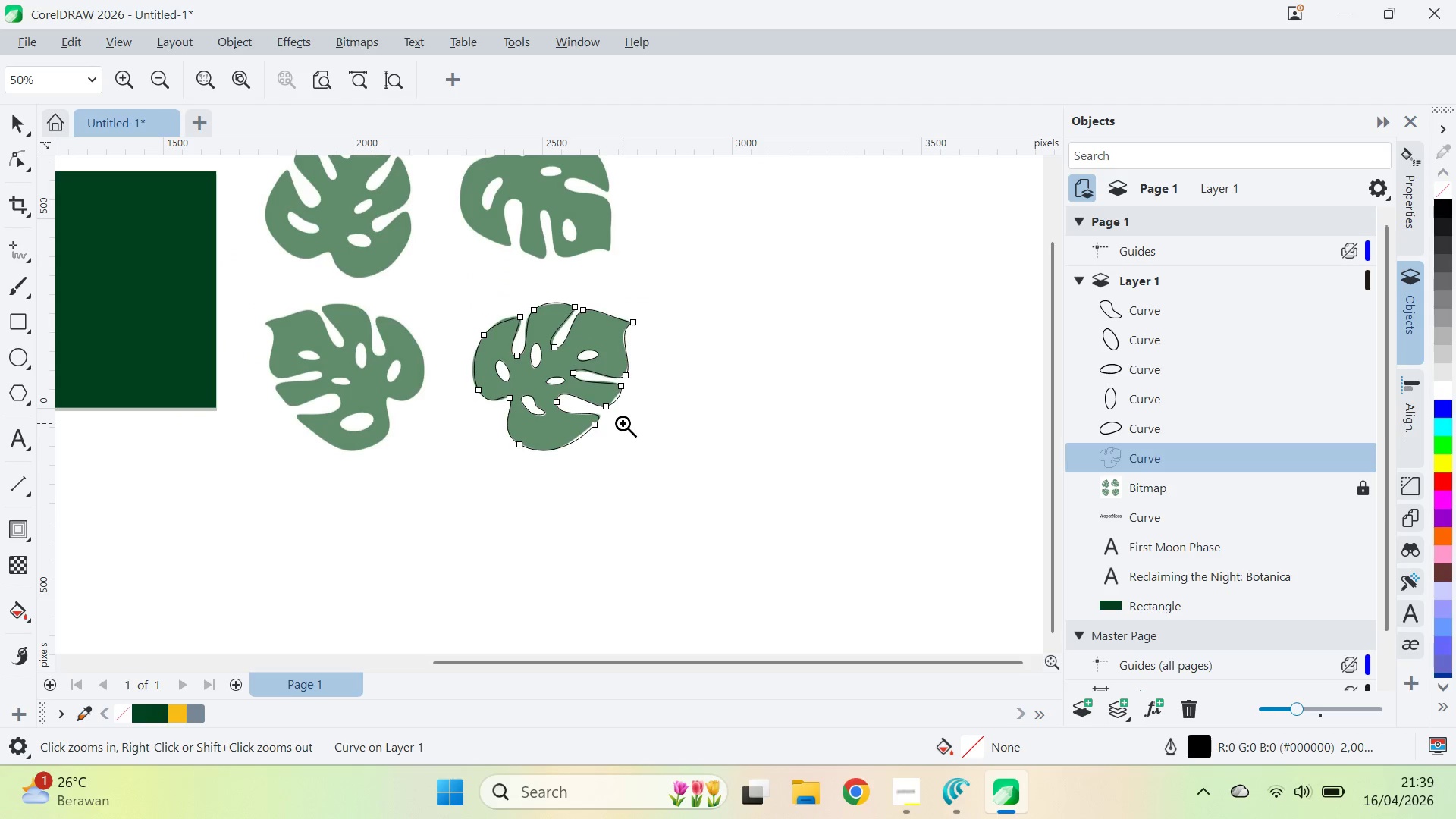 
key(Q)
 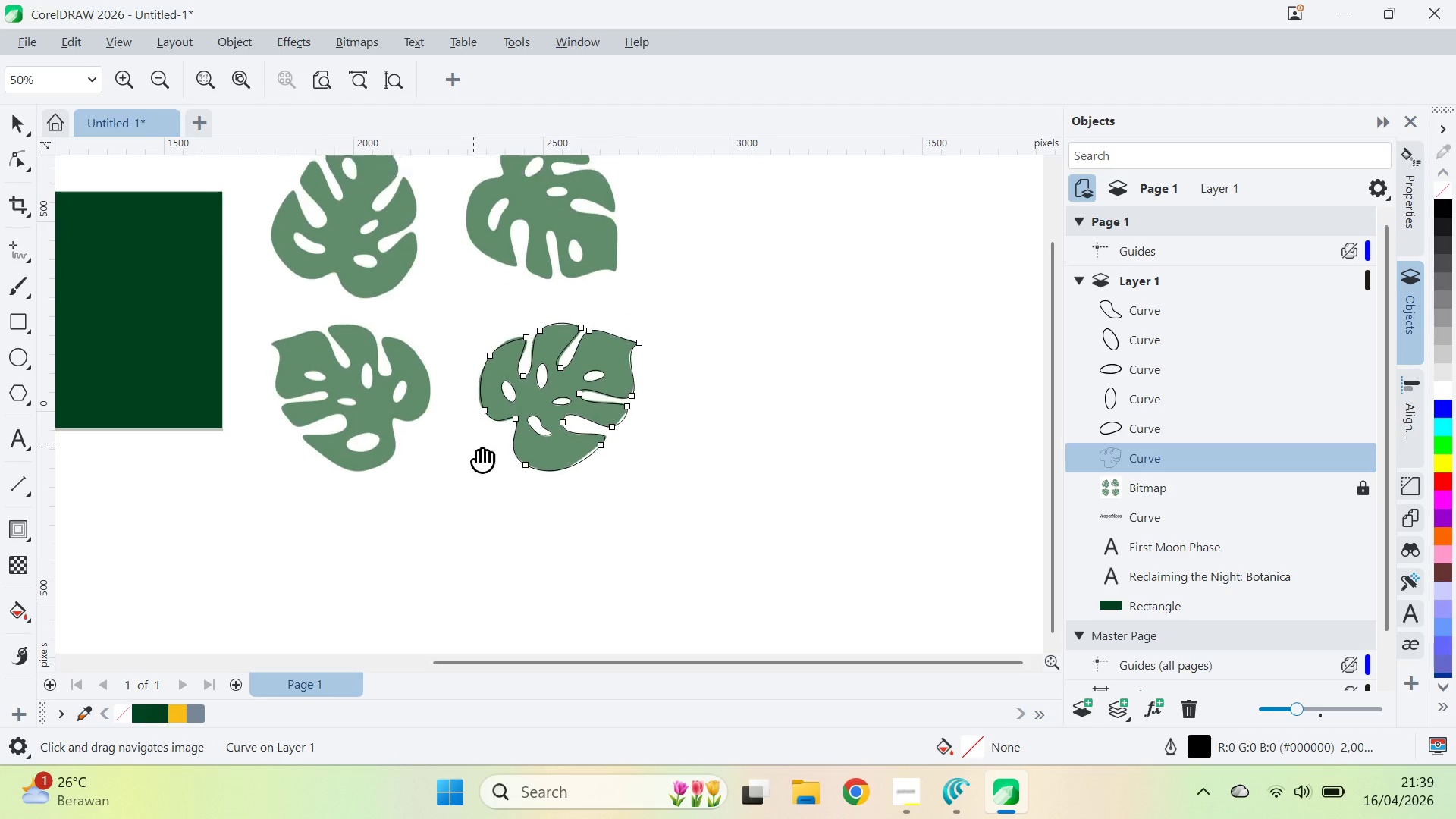 
left_click_drag(start_coordinate=[469, 423], to_coordinate=[494, 515])
 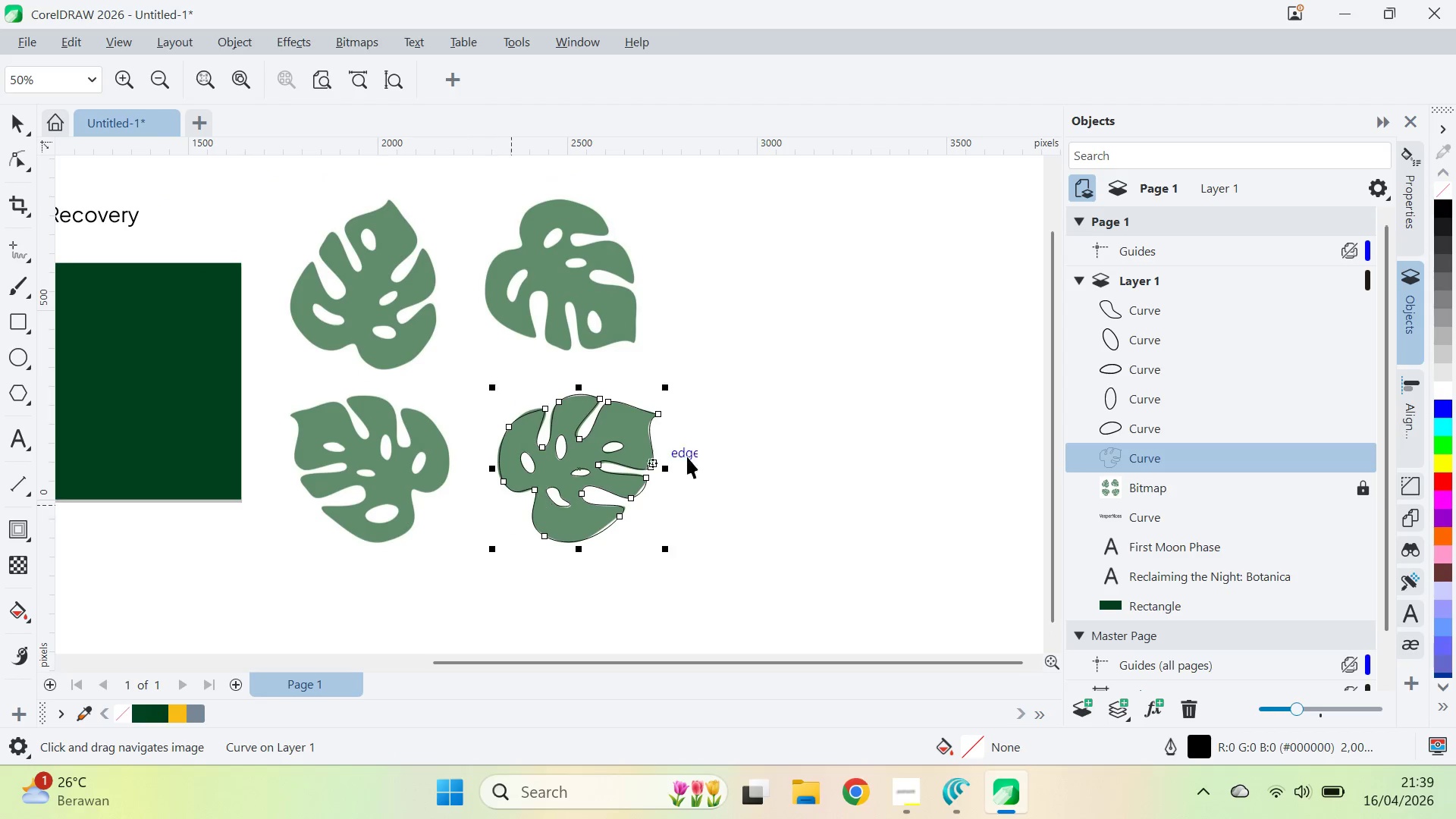 
key(V)
 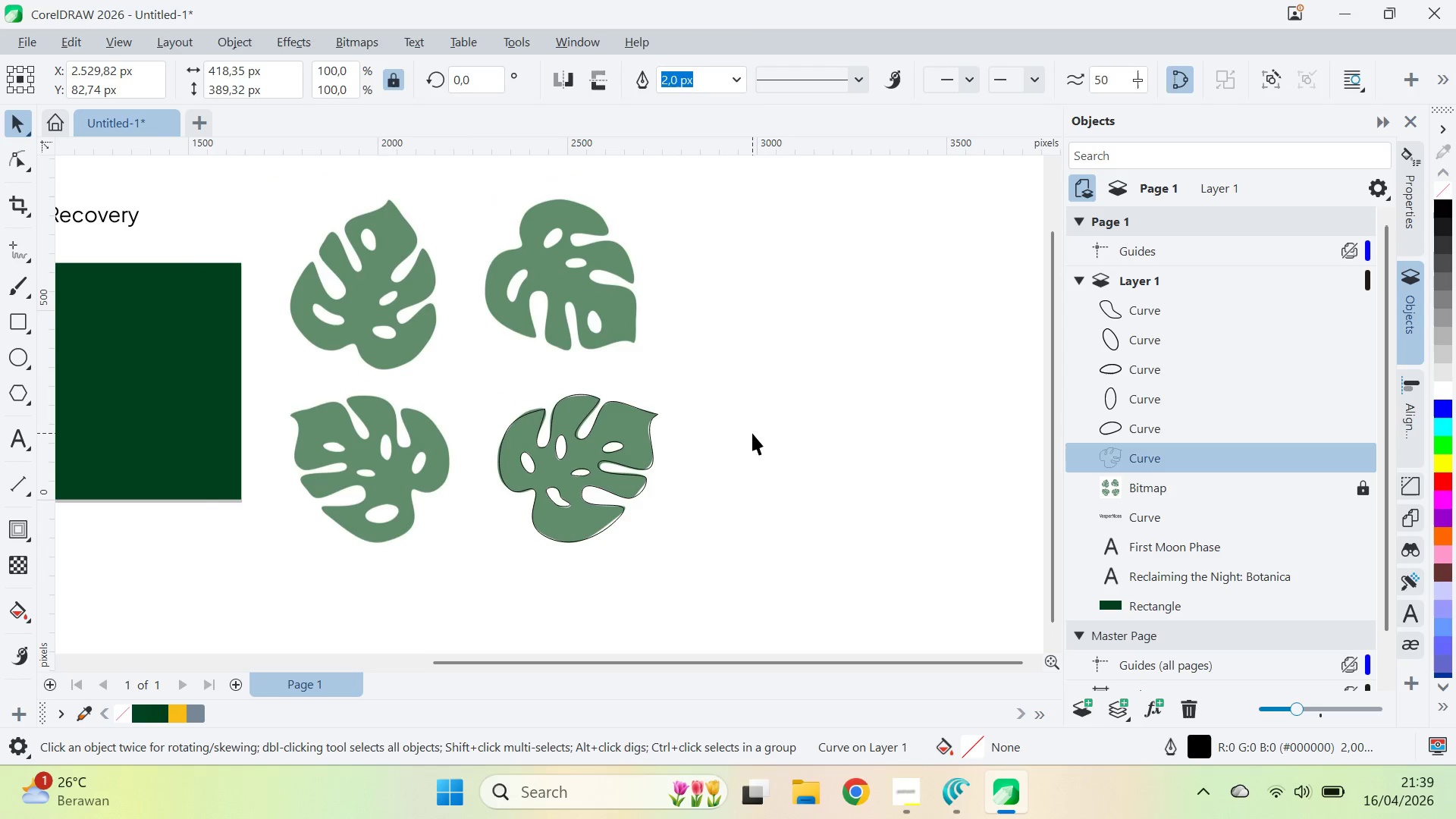 
left_click([752, 433])
 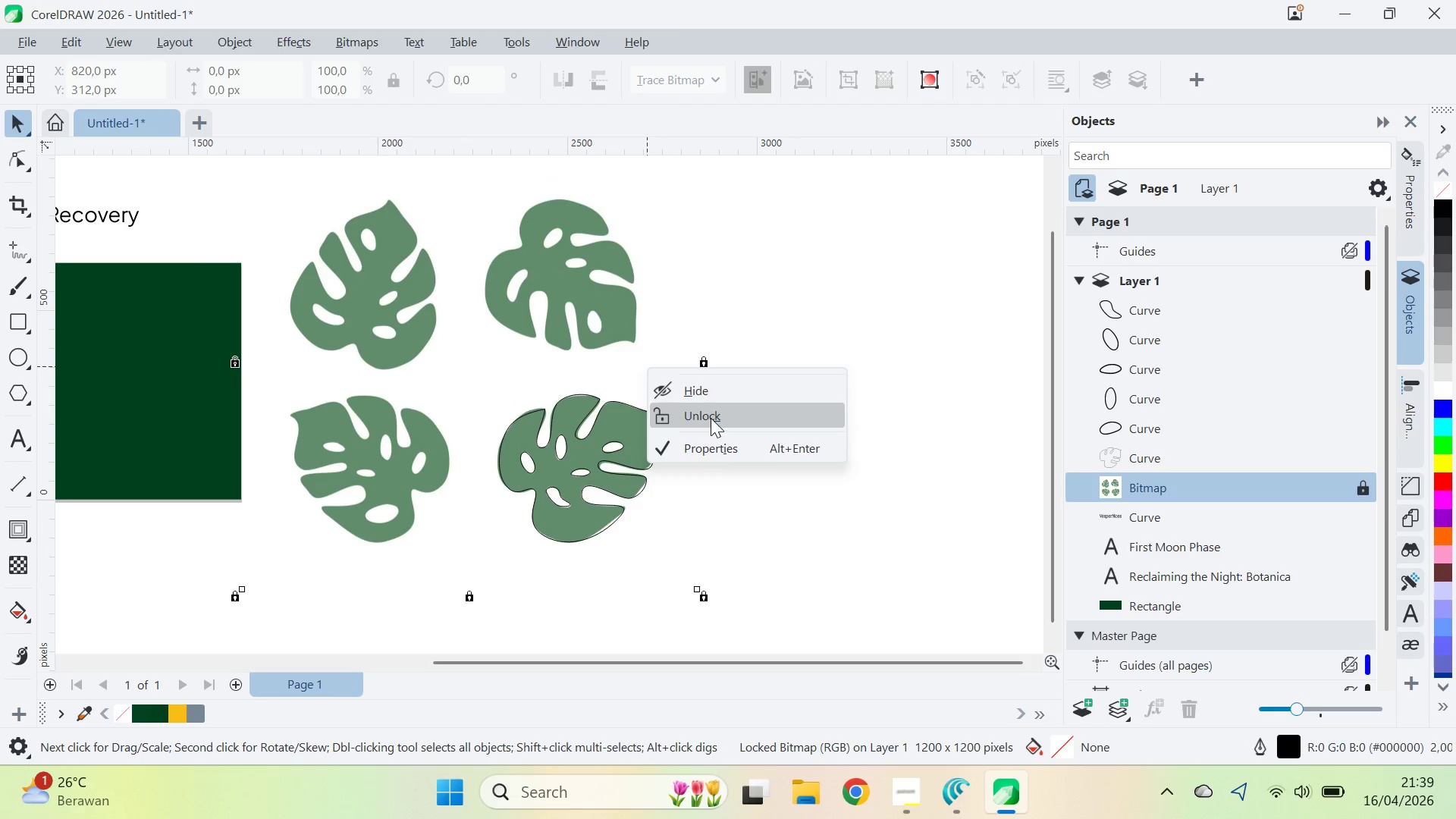 
left_click_drag(start_coordinate=[828, 369], to_coordinate=[809, 369])
 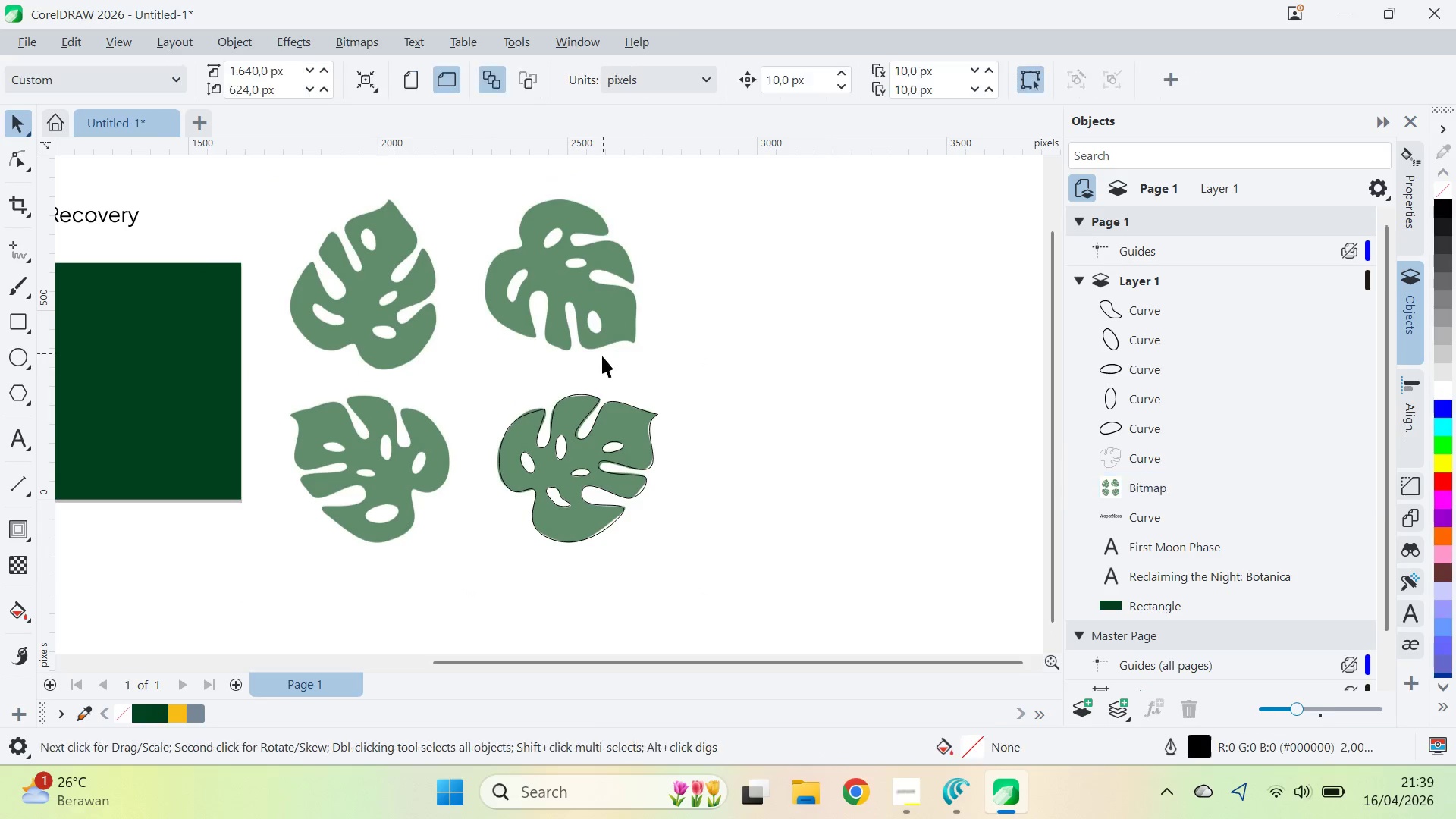 
triple_click([603, 352])
 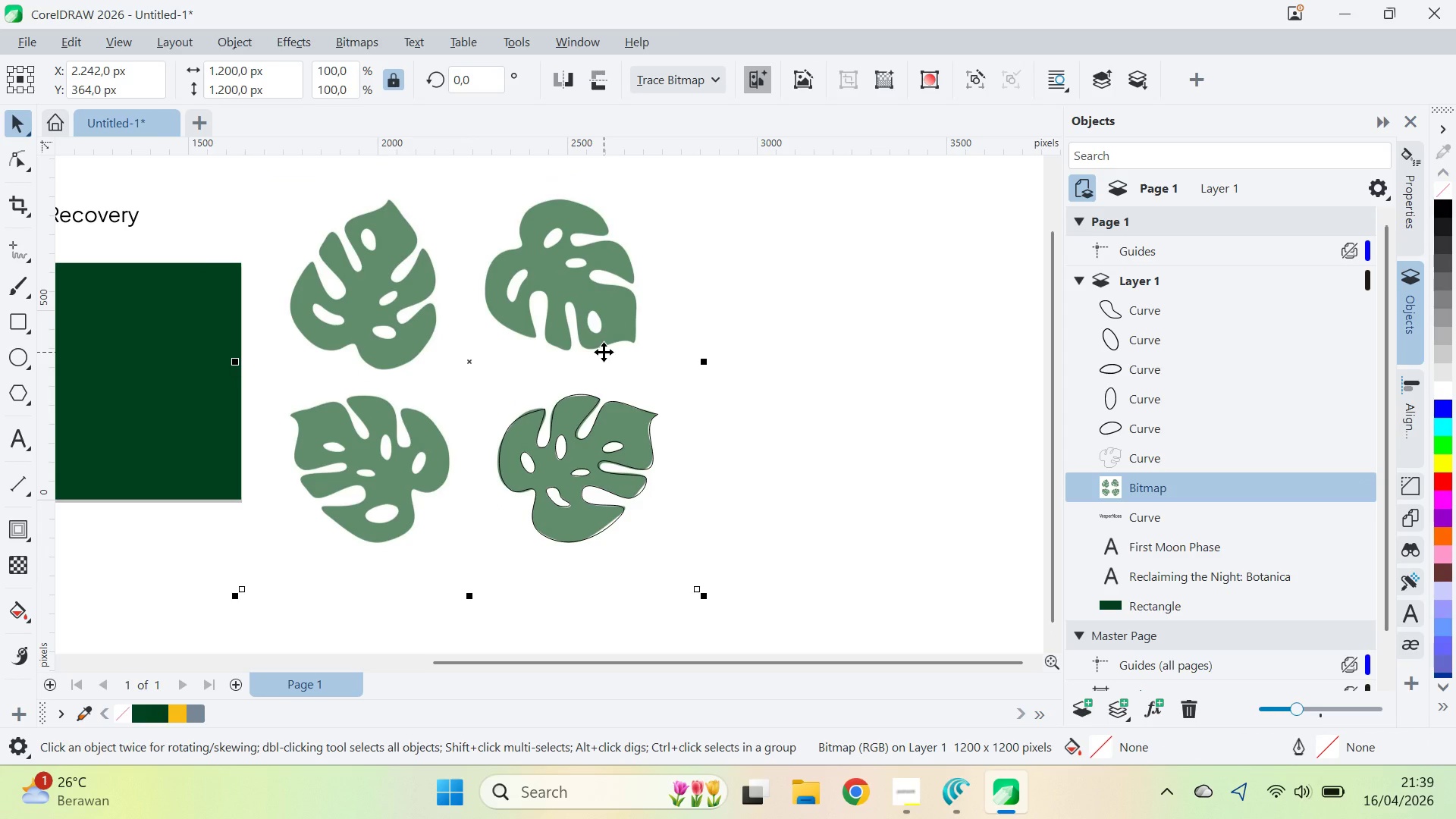 
key(Delete)
 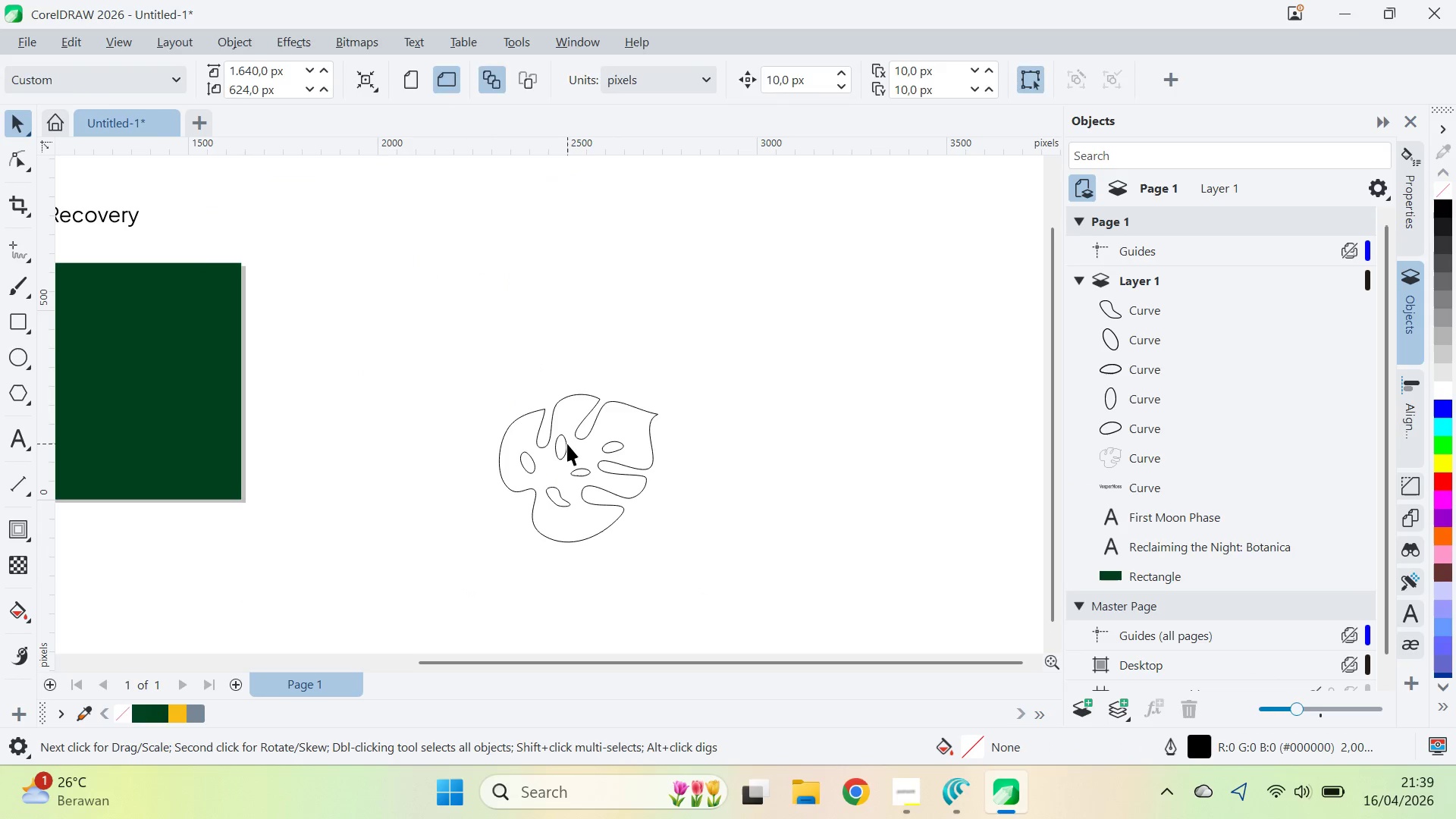 
hold_key(key=ShiftLeft, duration=3.38)
left_click([559, 498])
 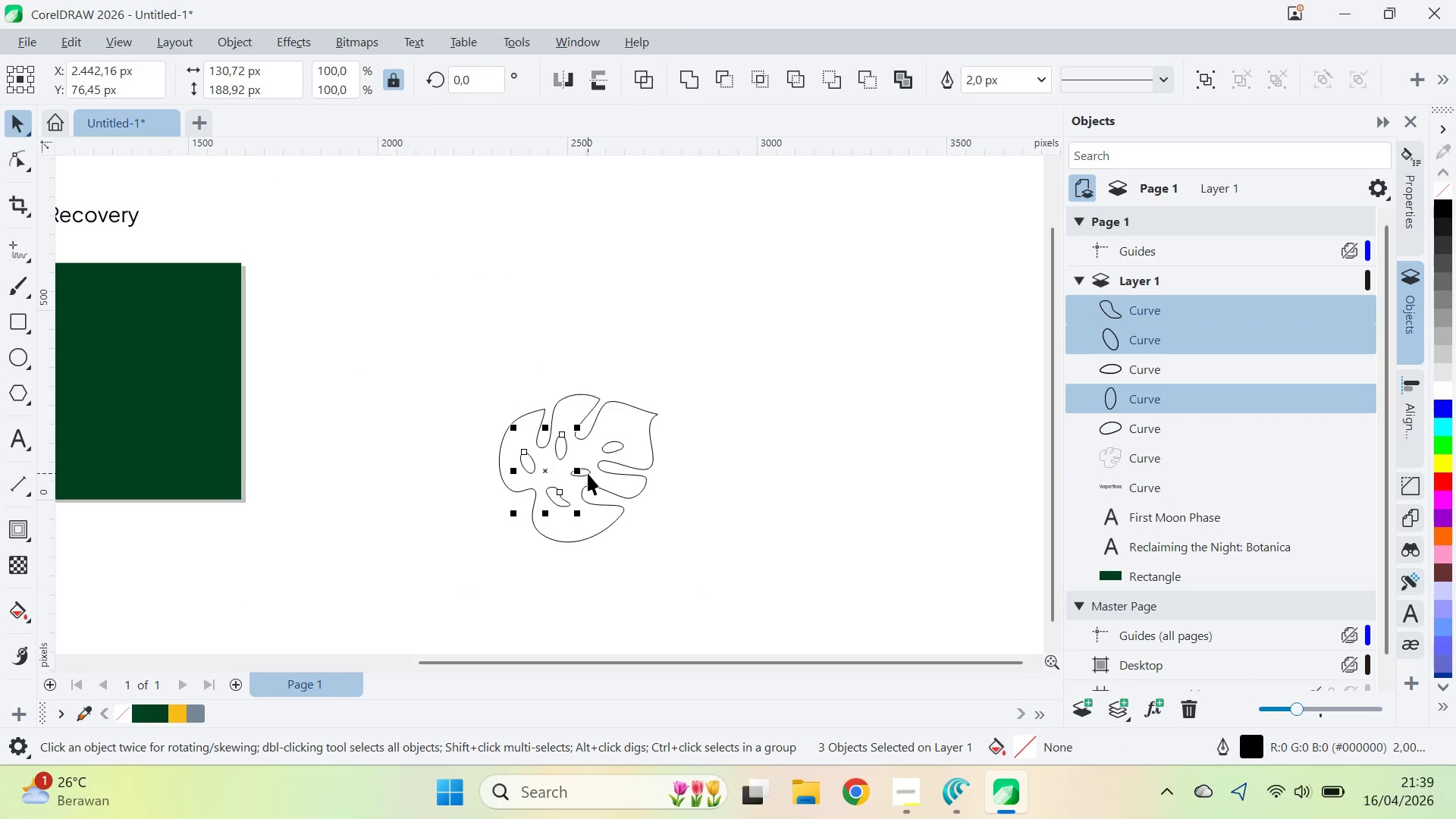 
double_click([588, 472])
 